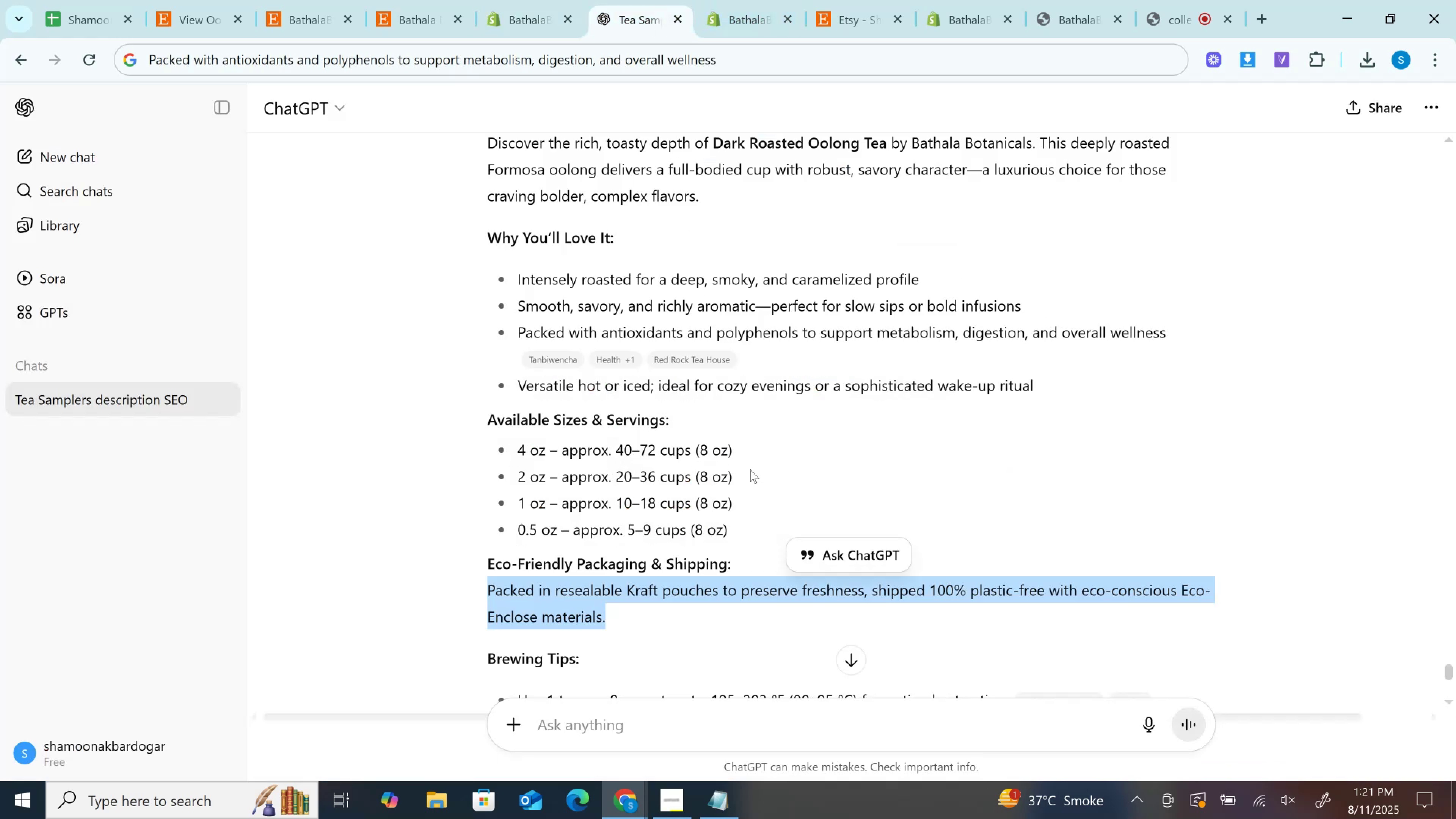 
scroll: coordinate [753, 492], scroll_direction: down, amount: 3.0
 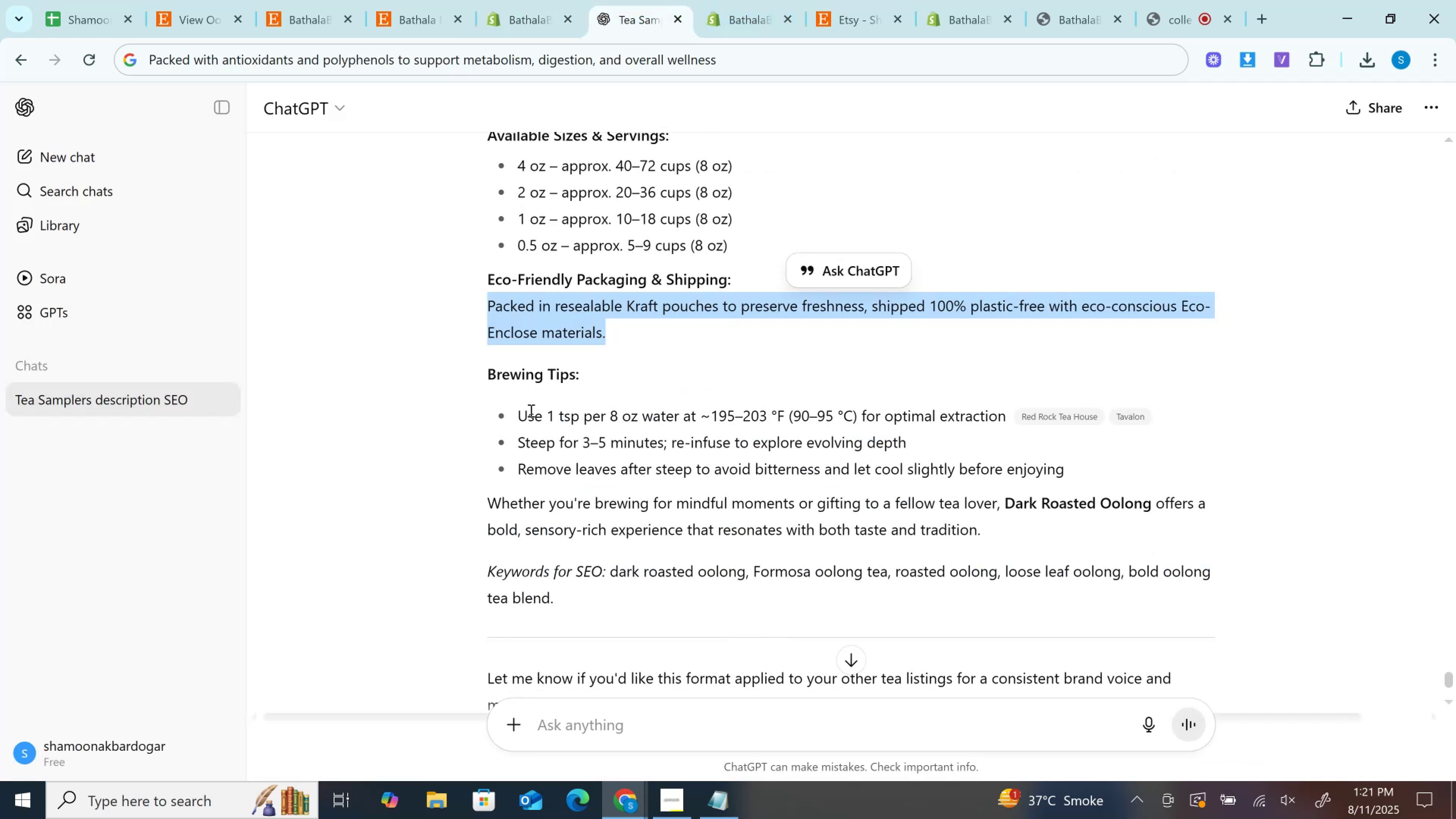 
left_click_drag(start_coordinate=[527, 413], to_coordinate=[1004, 422])
 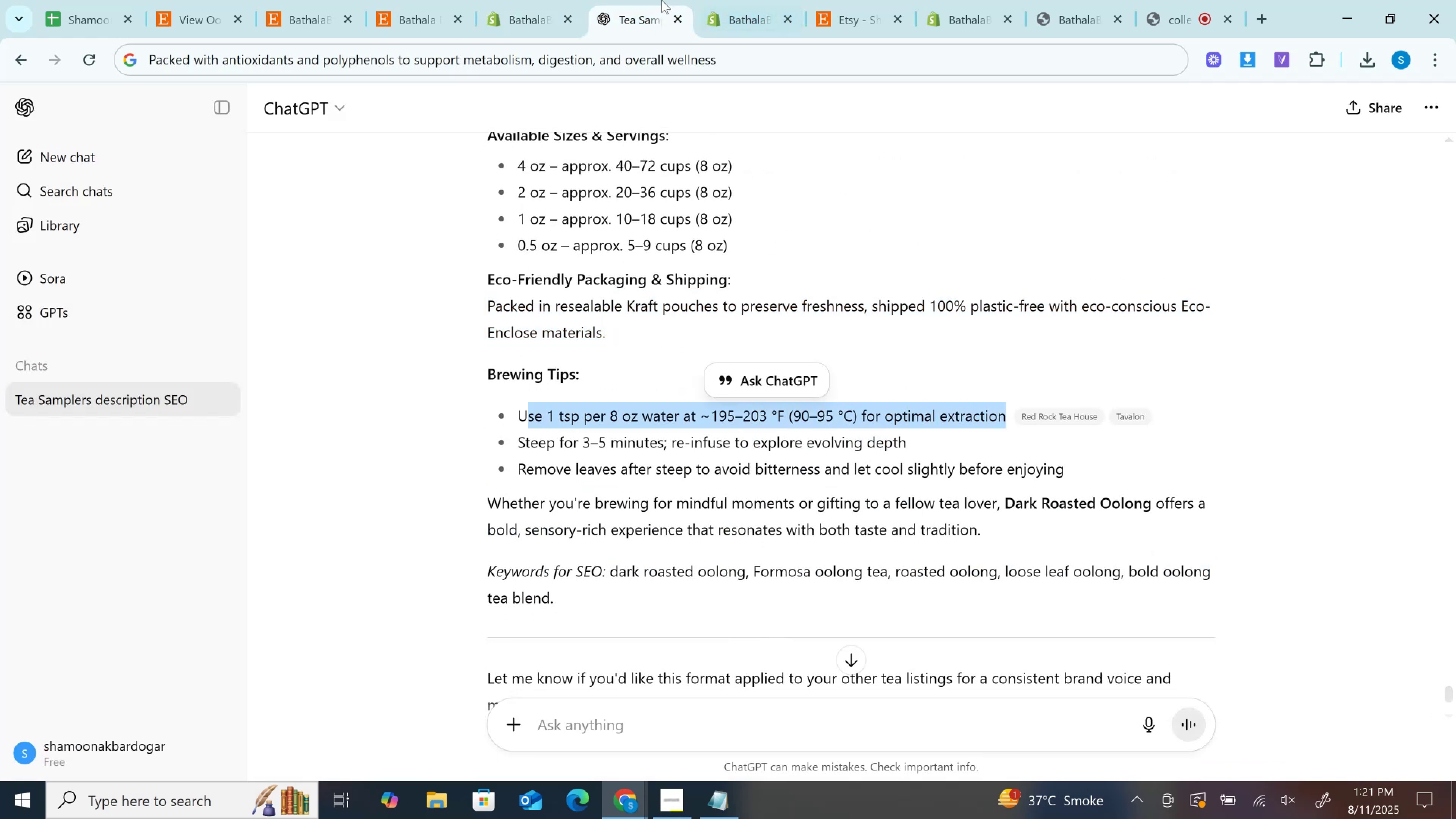 
key(Control+C)
 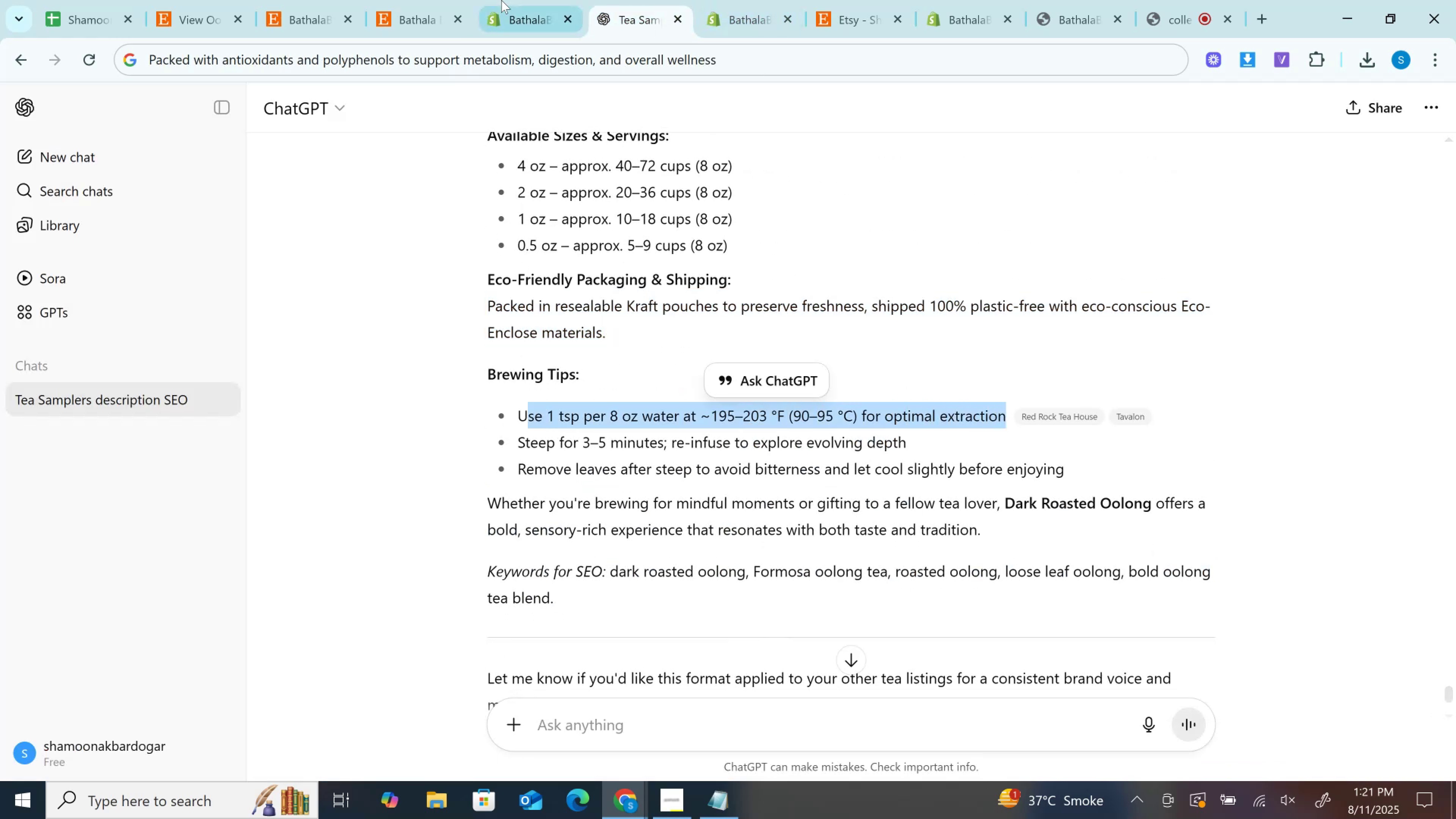 
left_click_drag(start_coordinate=[502, 0], to_coordinate=[511, 0])
 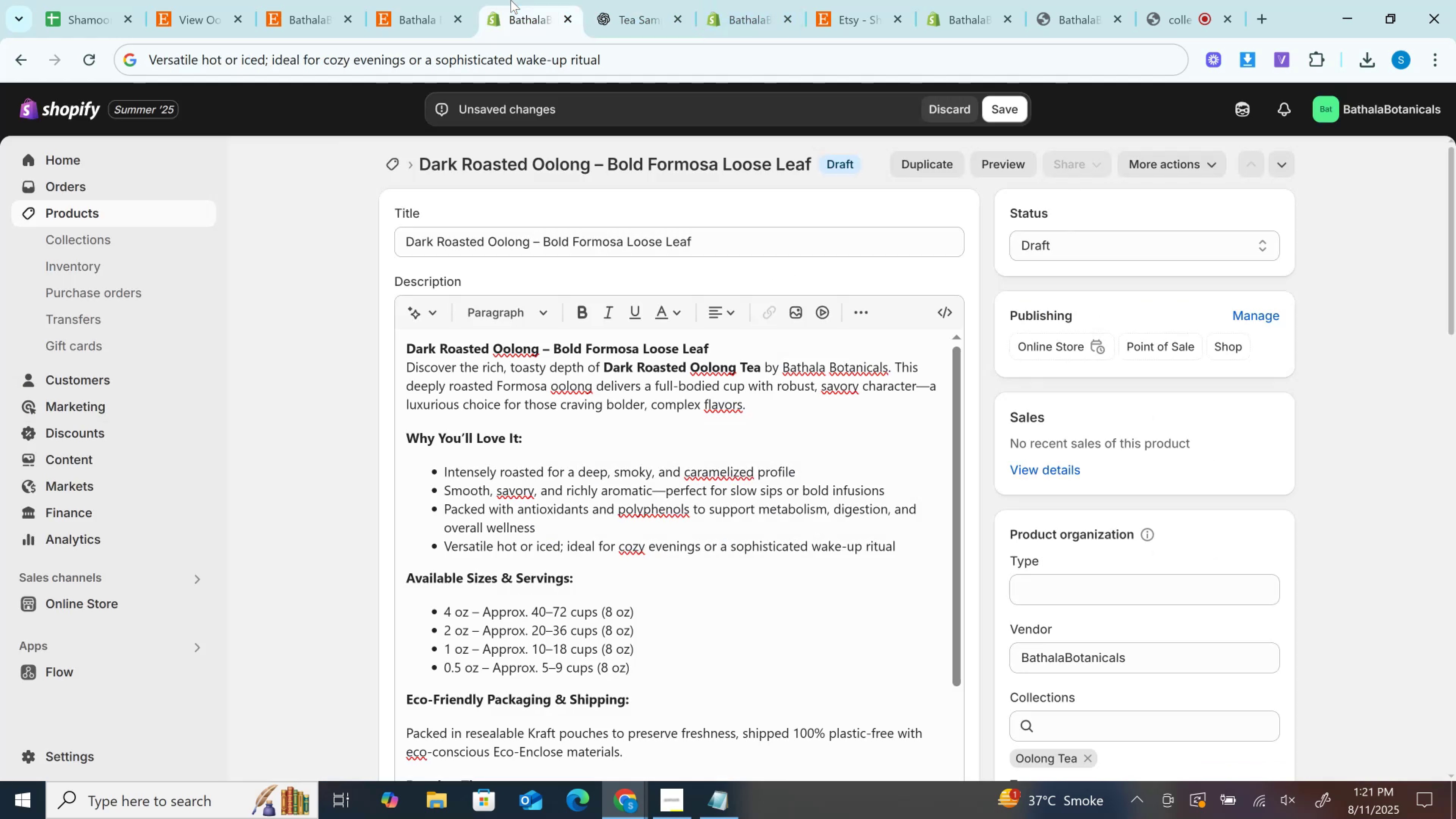 
key(Control+F)
 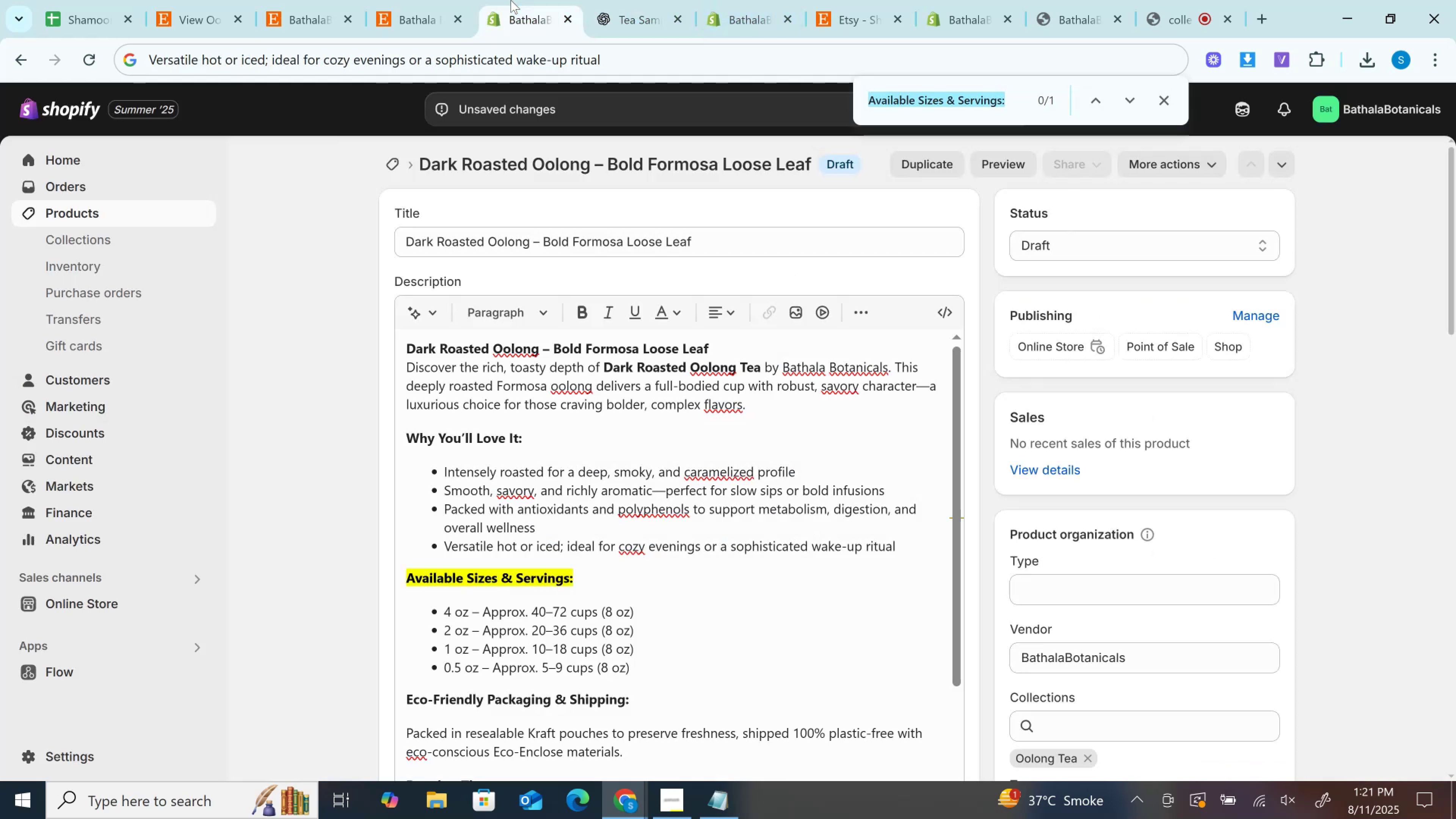 
key(Control+V)
 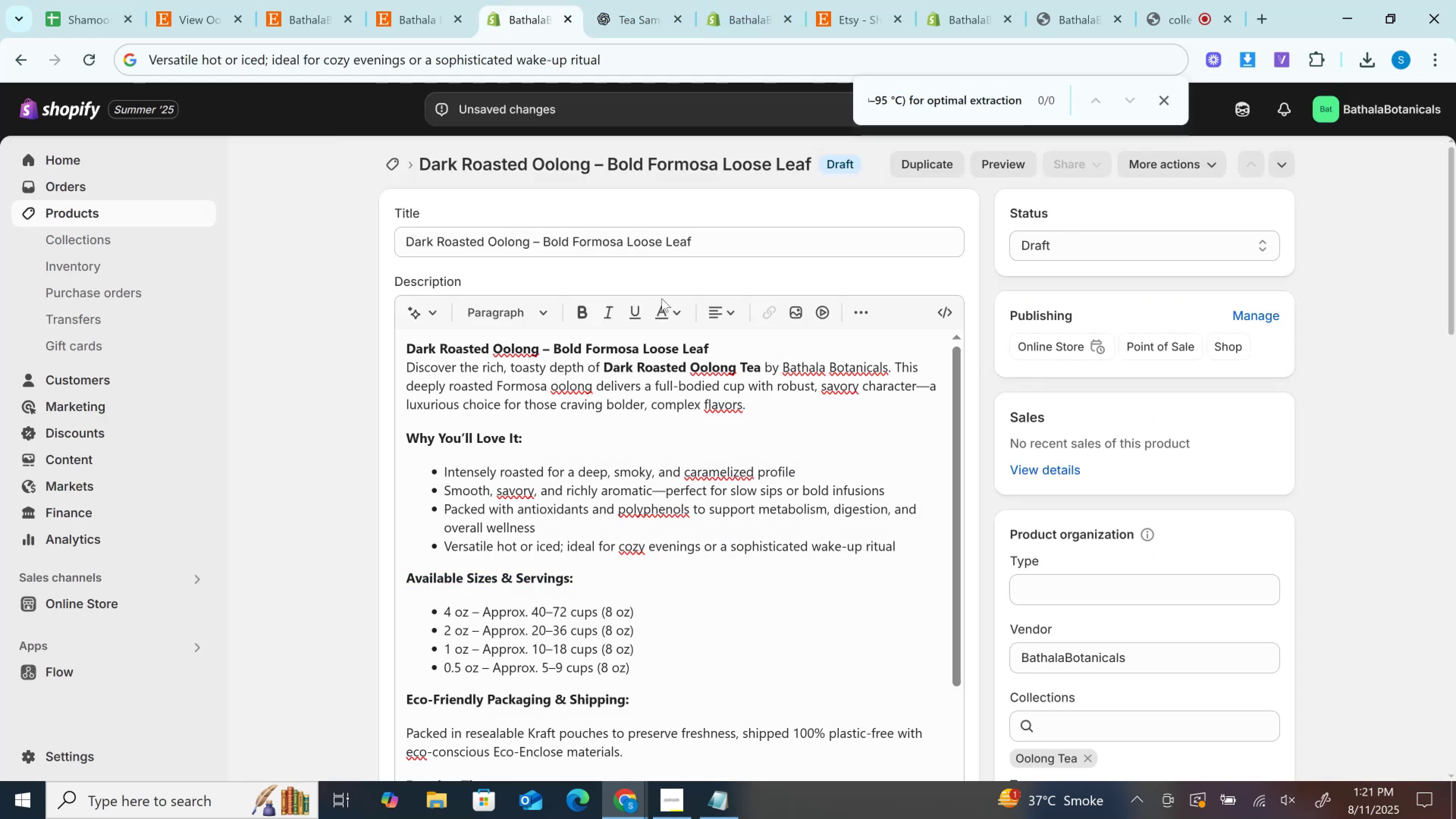 
scroll: coordinate [707, 375], scroll_direction: down, amount: 4.0
 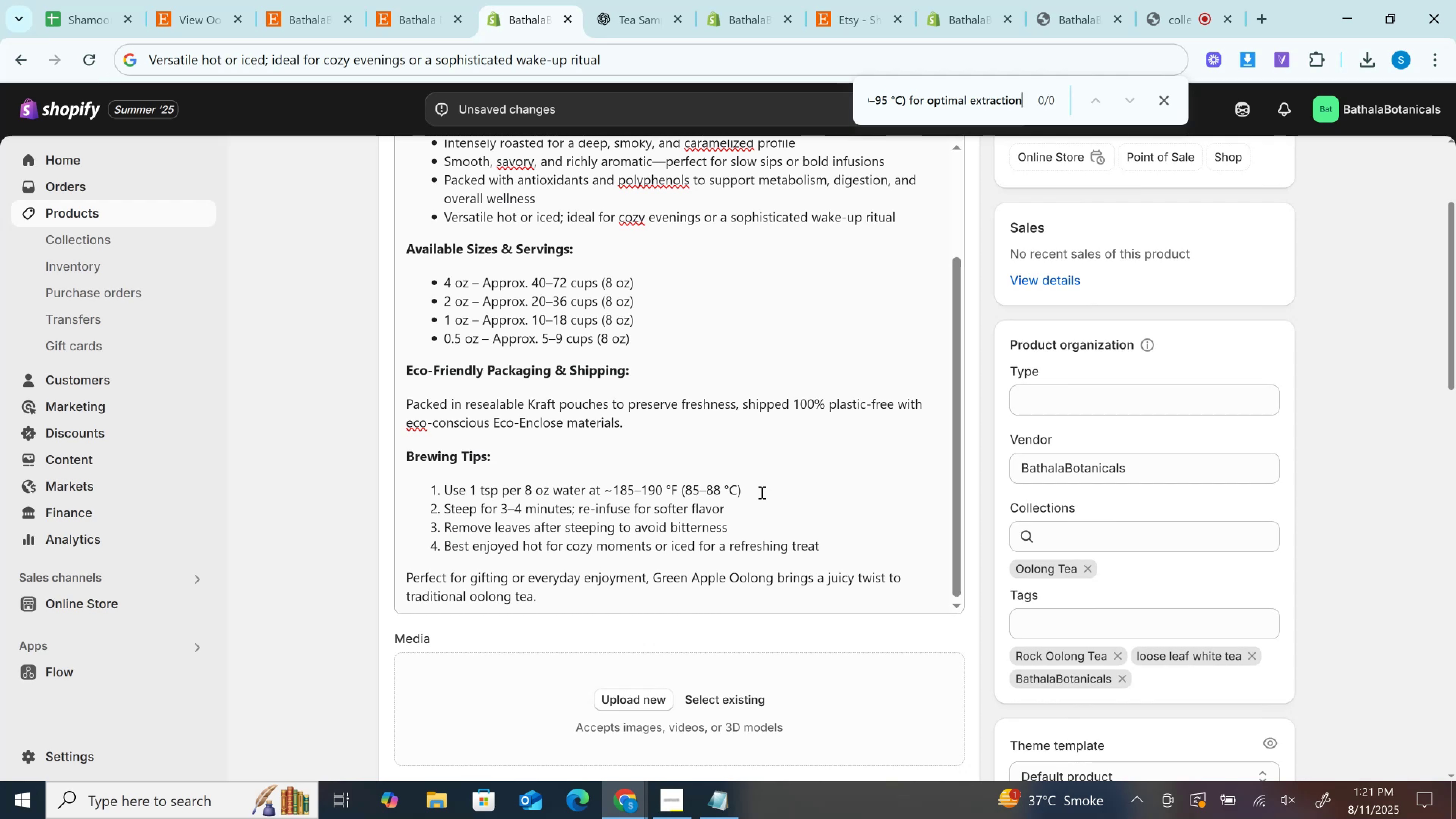 
left_click_drag(start_coordinate=[750, 492], to_coordinate=[433, 487])
 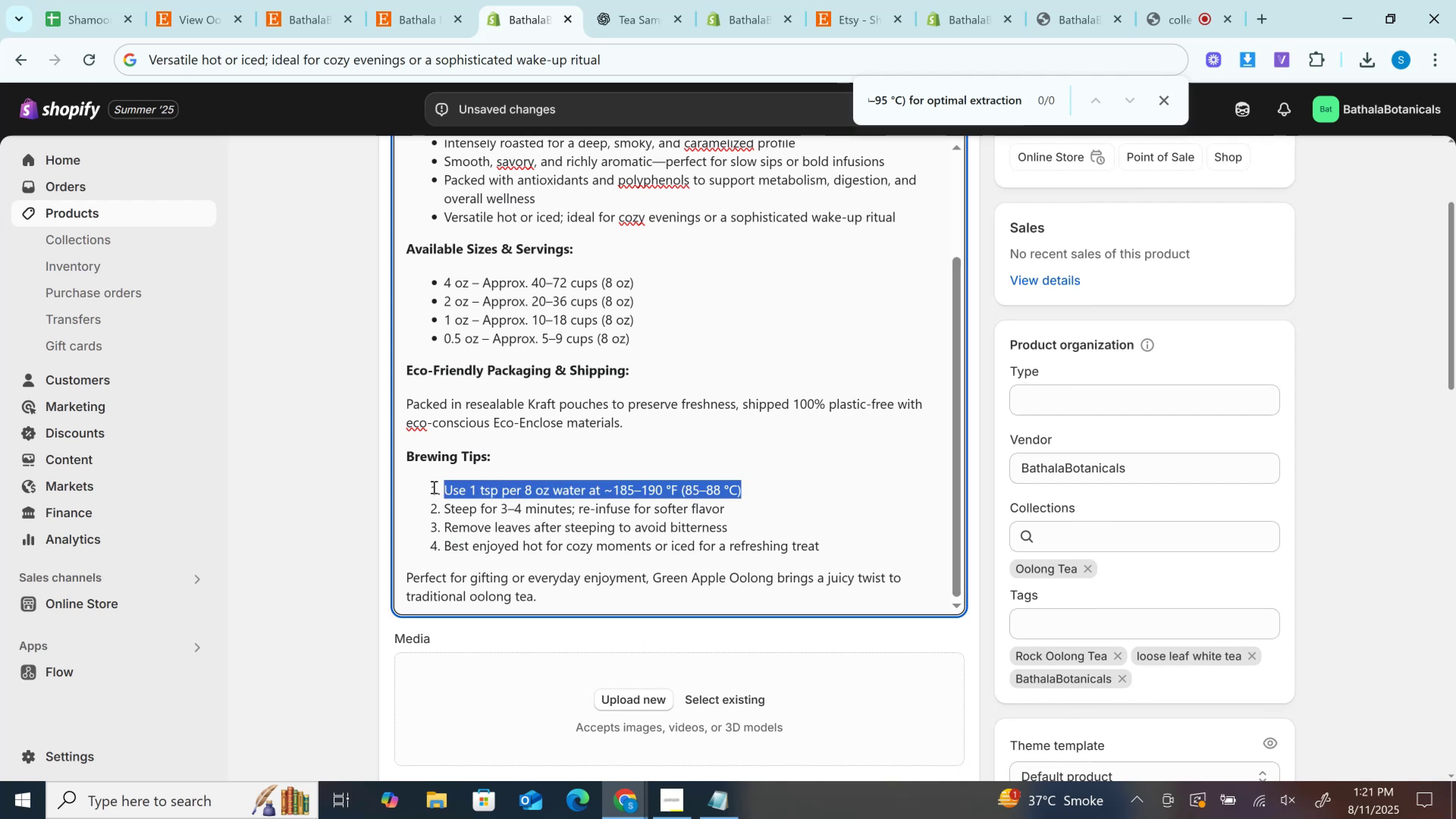 
key(Control+V)
 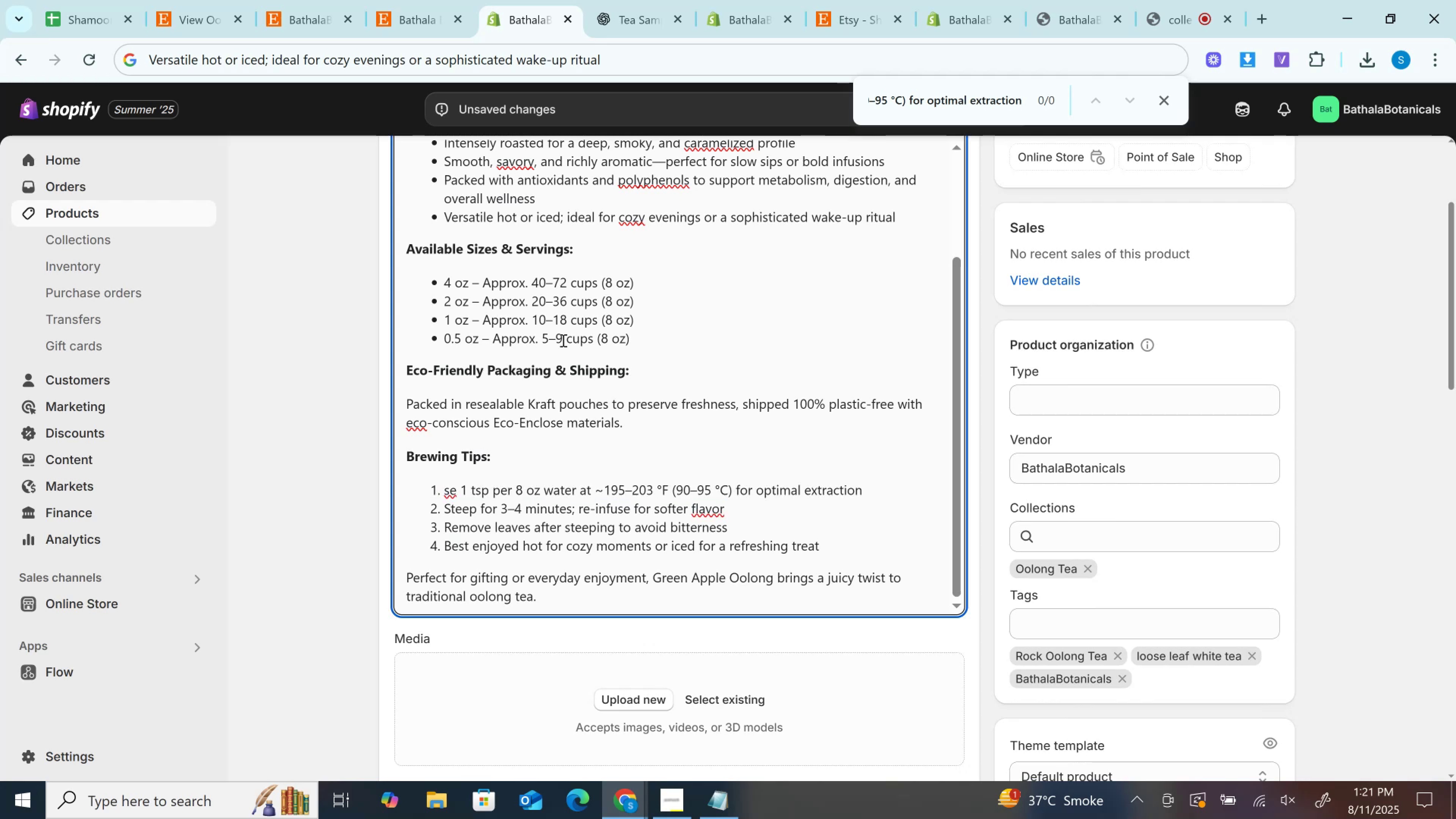 
left_click([651, 0])
 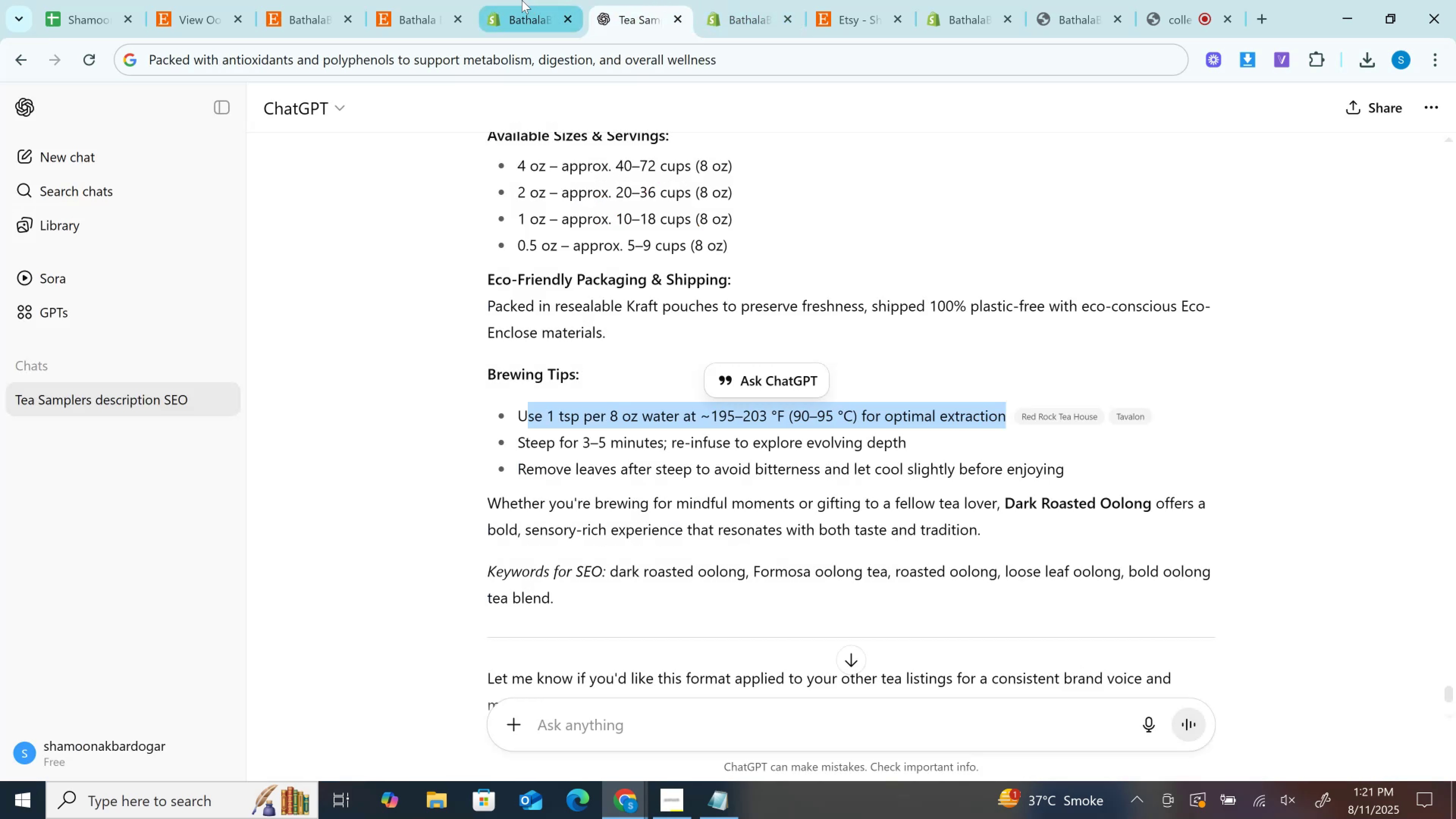 
left_click([522, 0])
 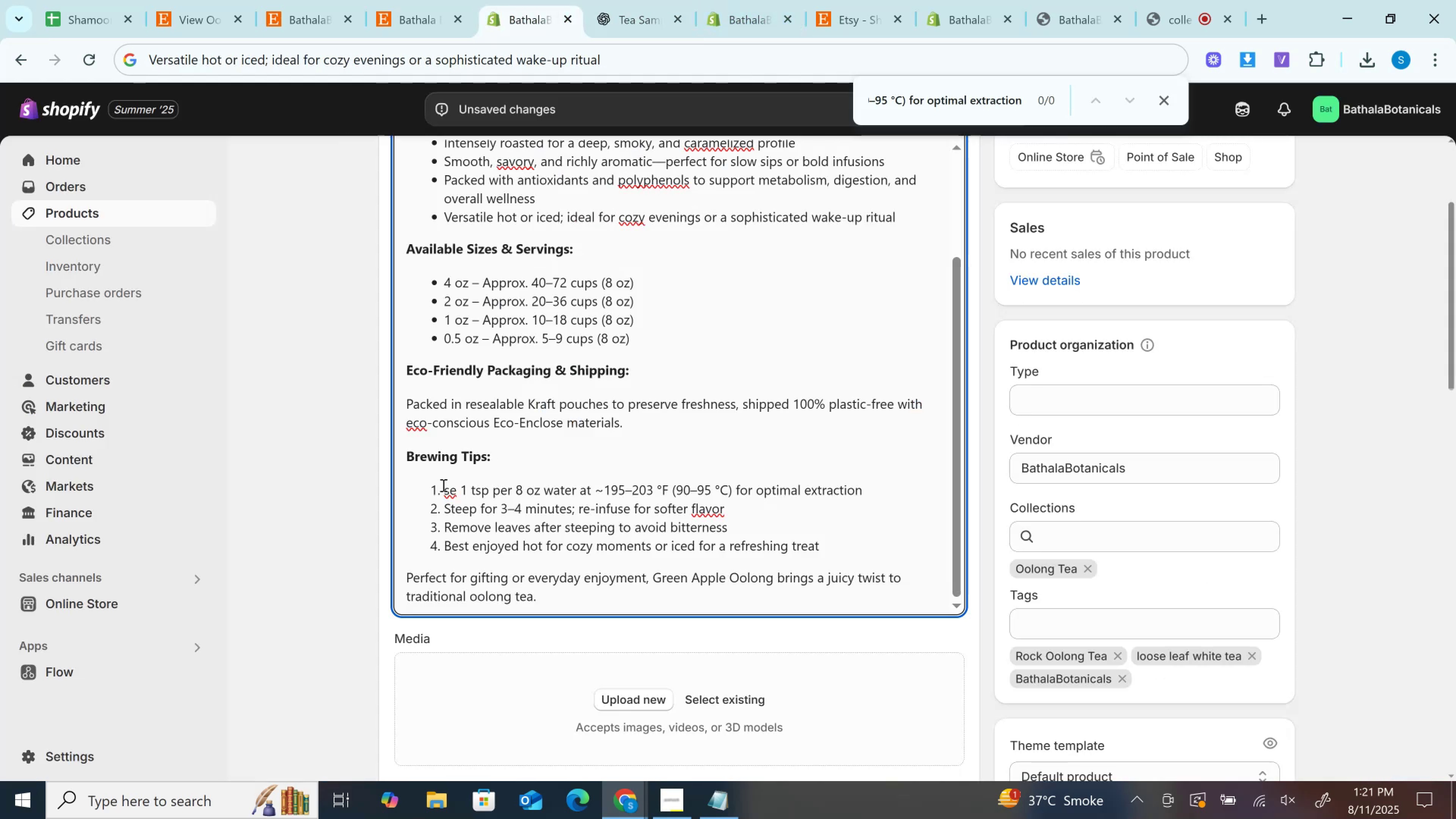 
left_click([446, 485])
 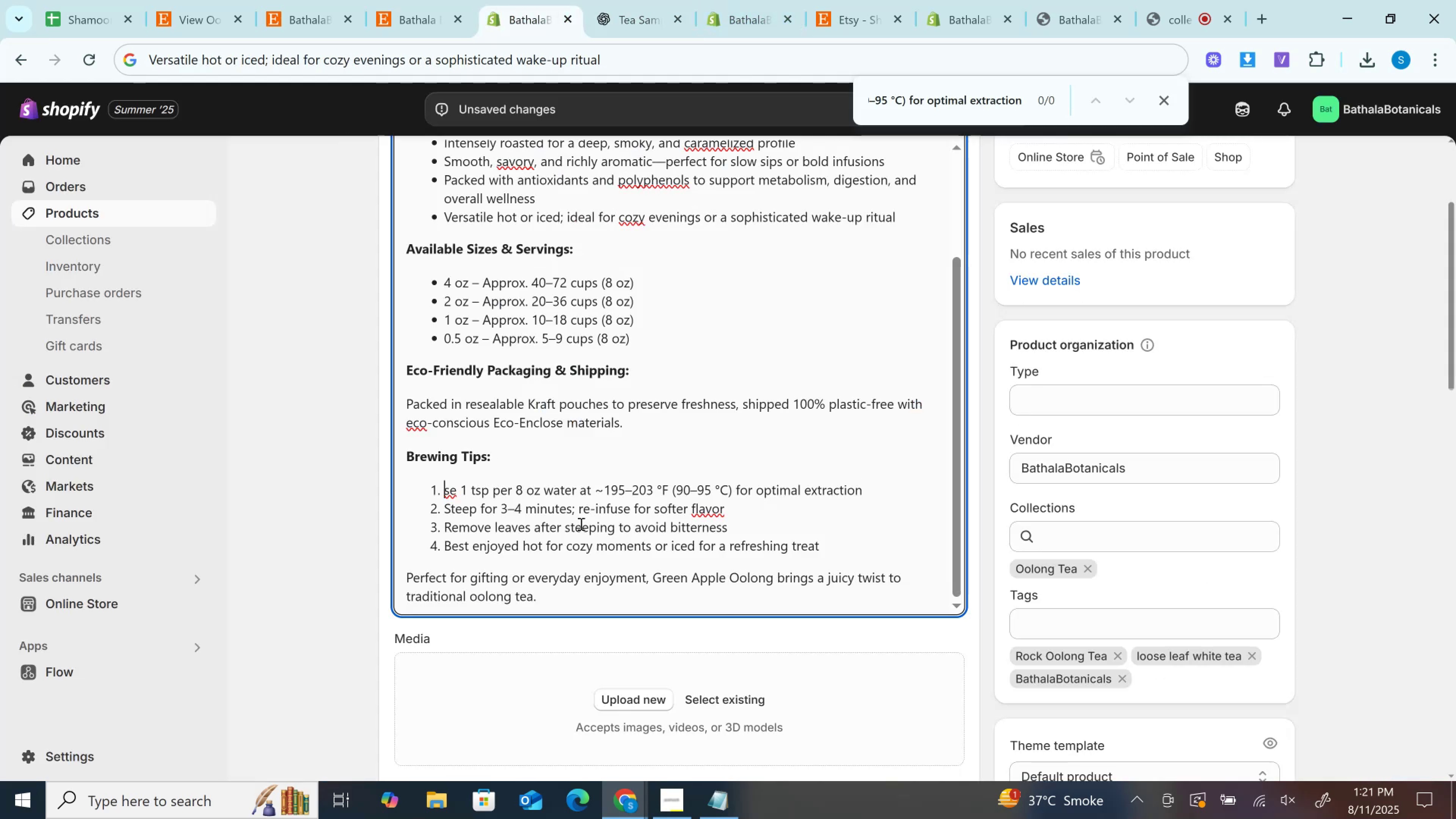 
key(Shift+U)
 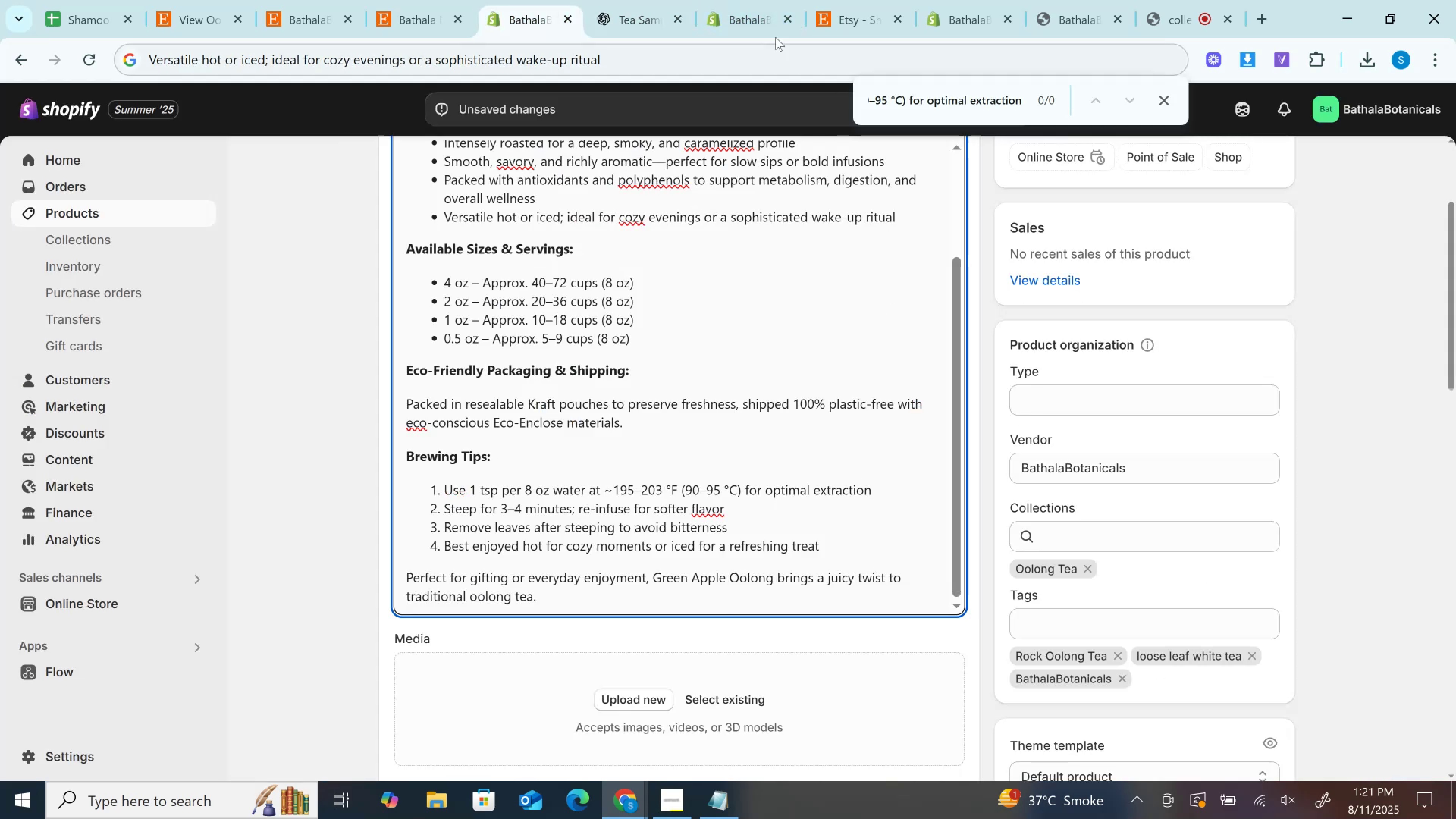 
left_click_drag(start_coordinate=[612, 0], to_coordinate=[611, 2])
 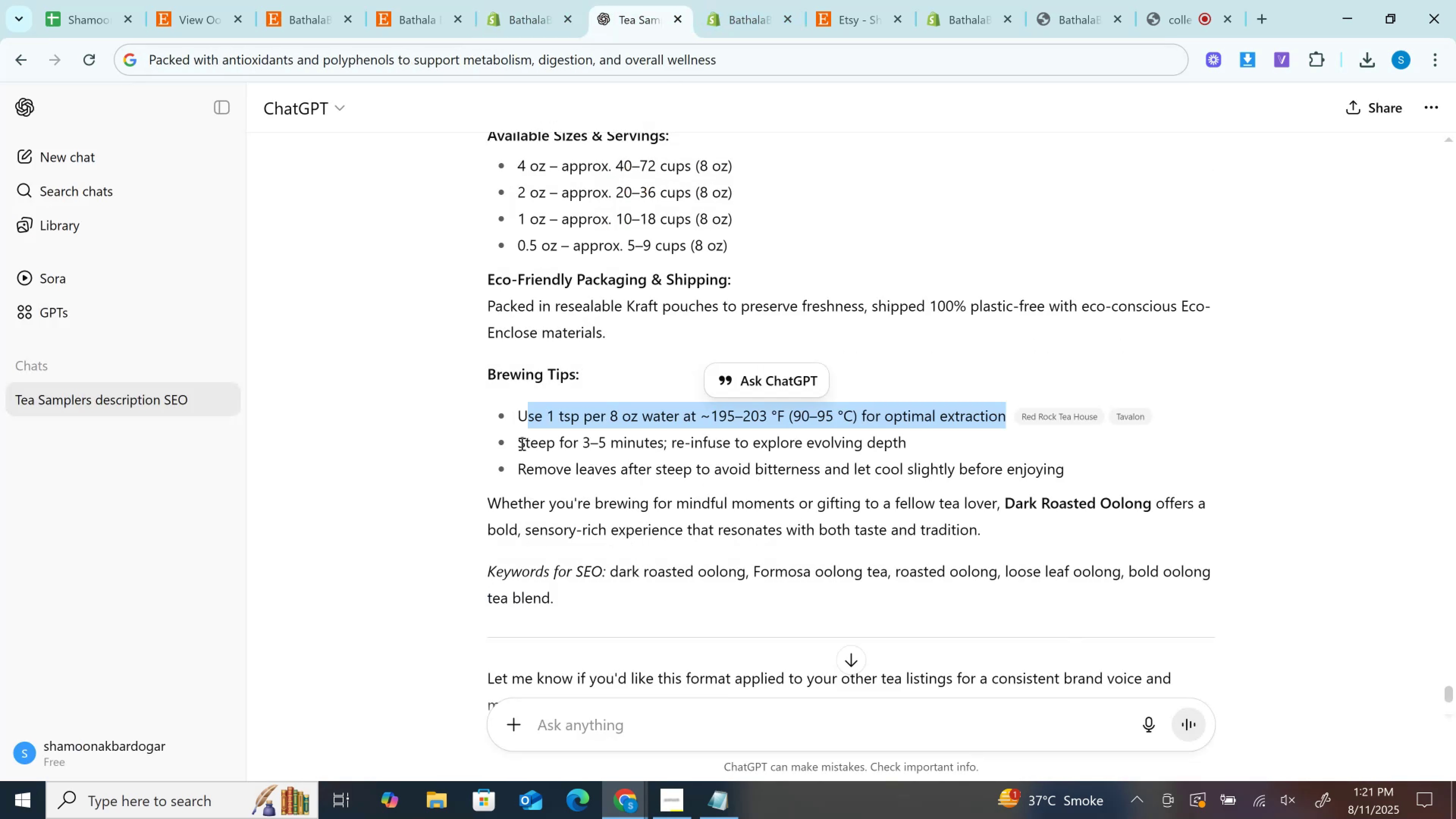 
left_click_drag(start_coordinate=[525, 444], to_coordinate=[931, 435])
 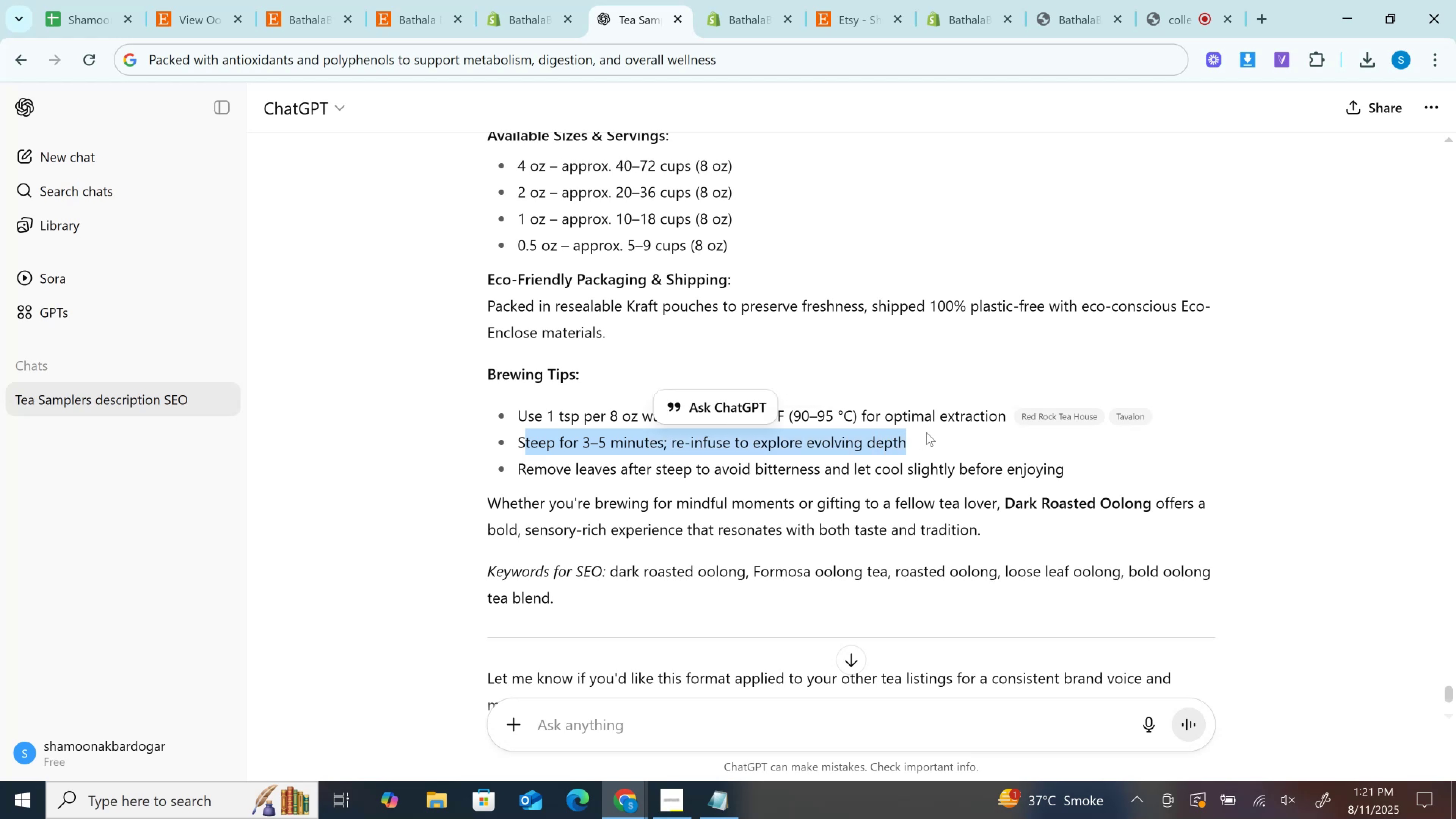 
key(Control+C)
 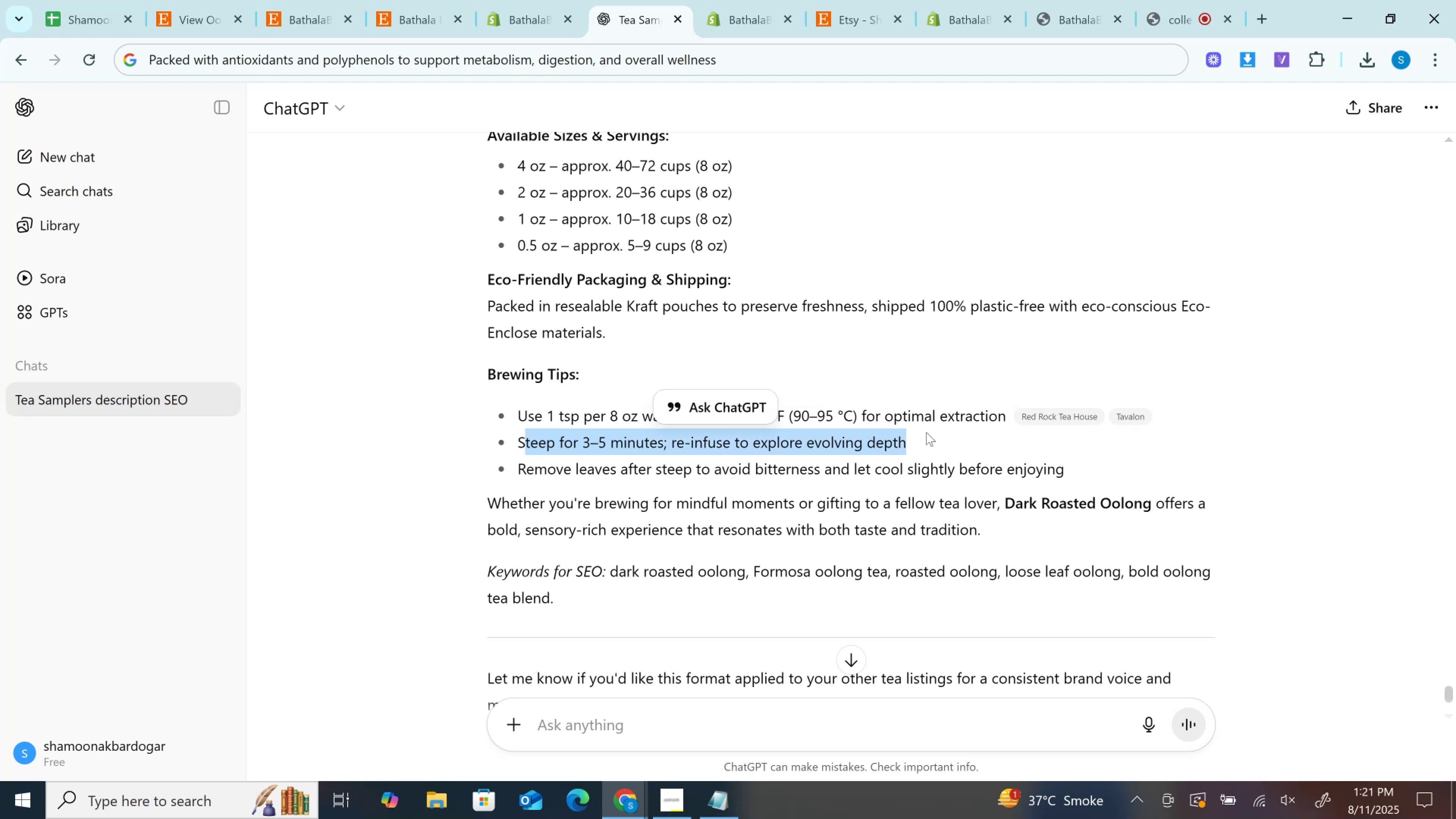 
key(Control+X)
 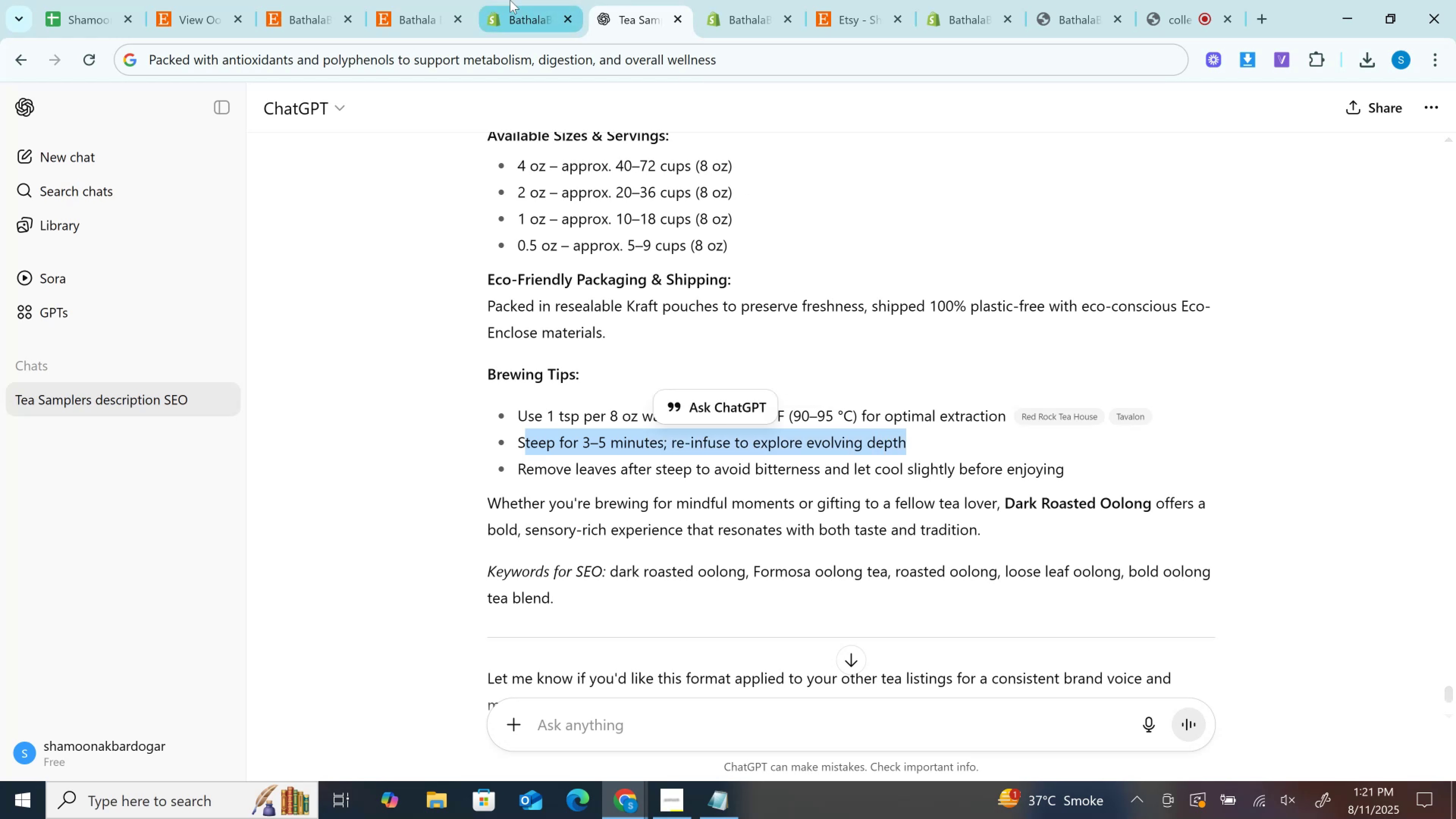 
left_click([510, 0])
 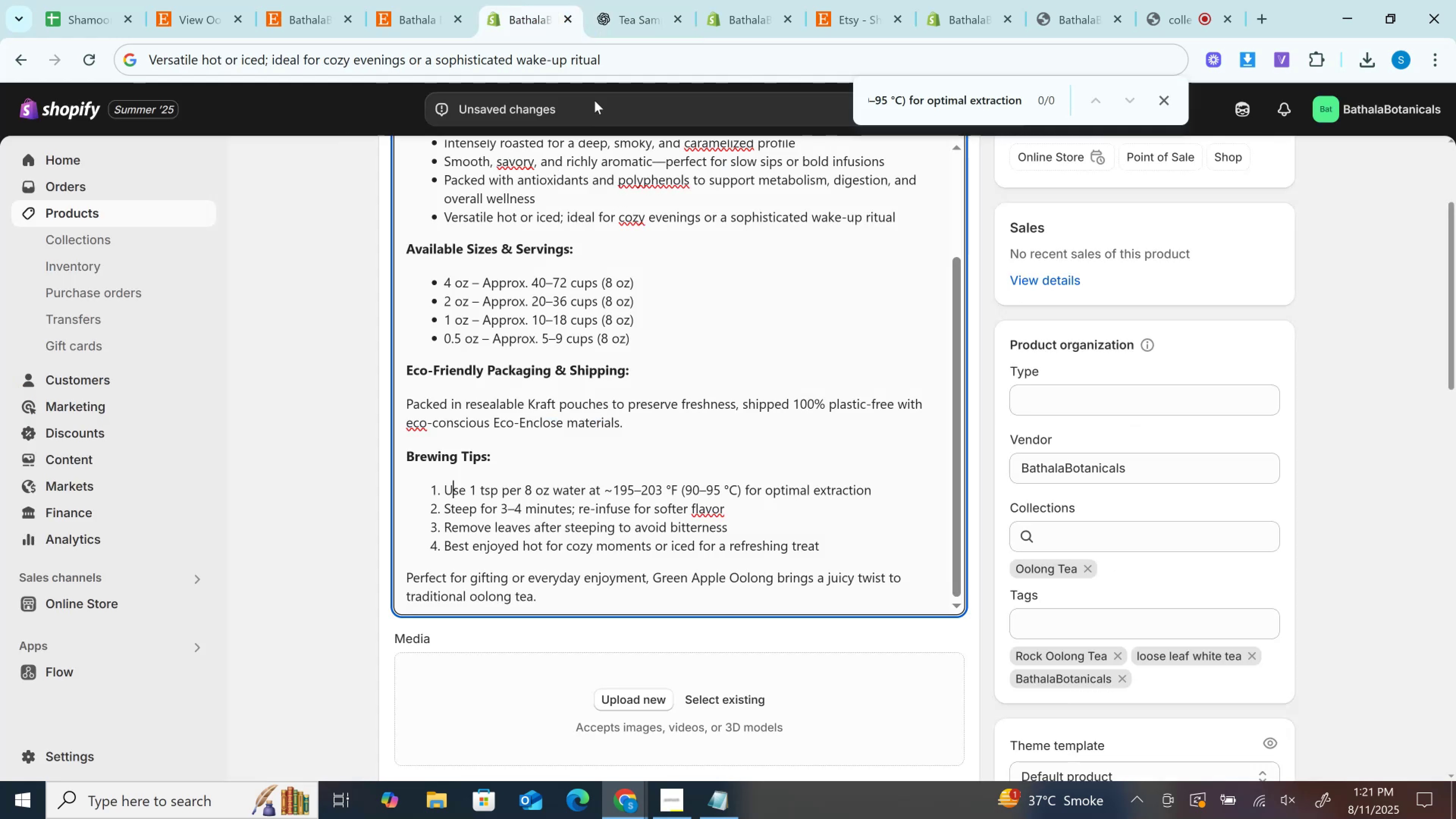 
key(Control+V)
 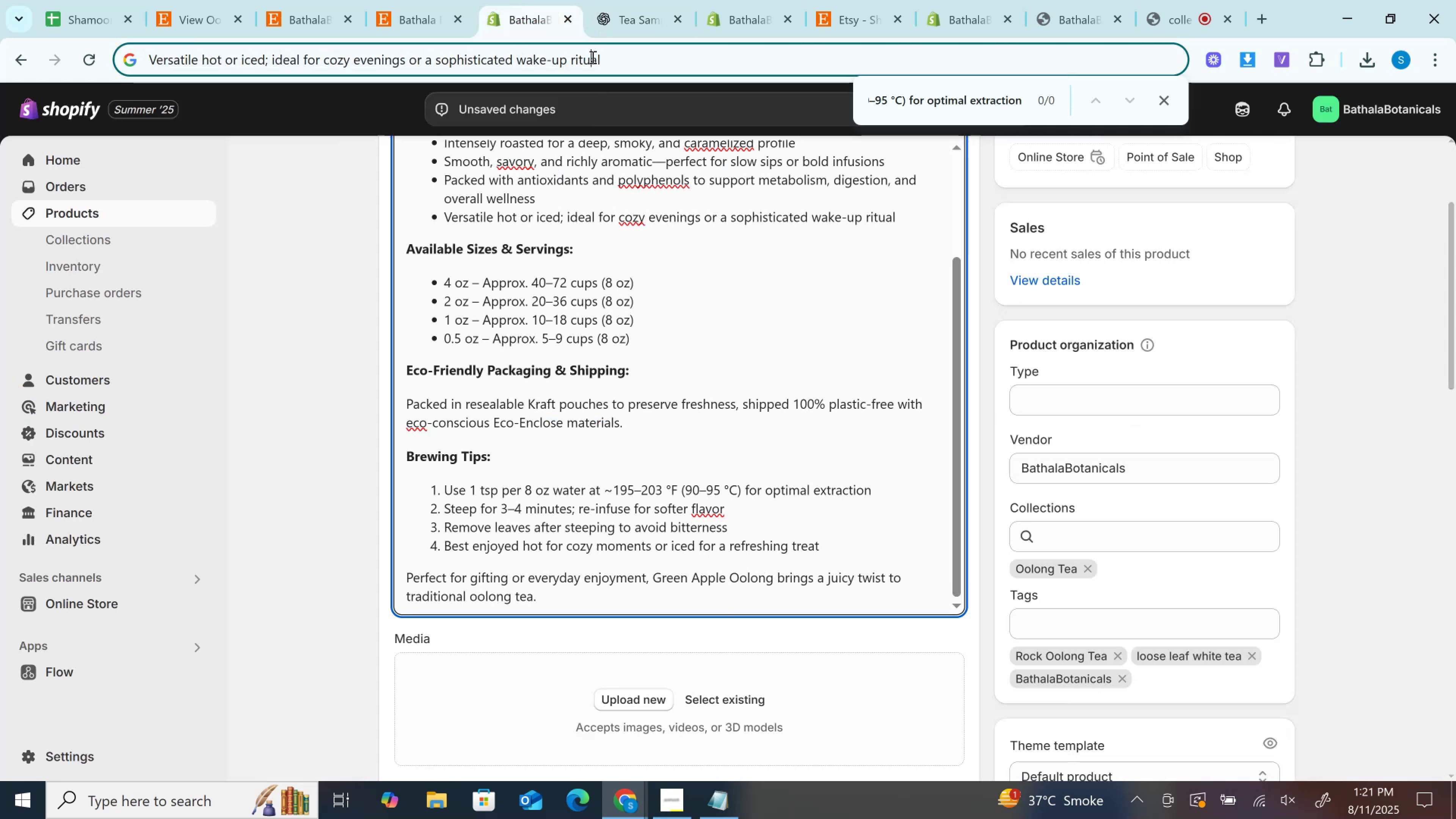 
left_click([592, 57])
 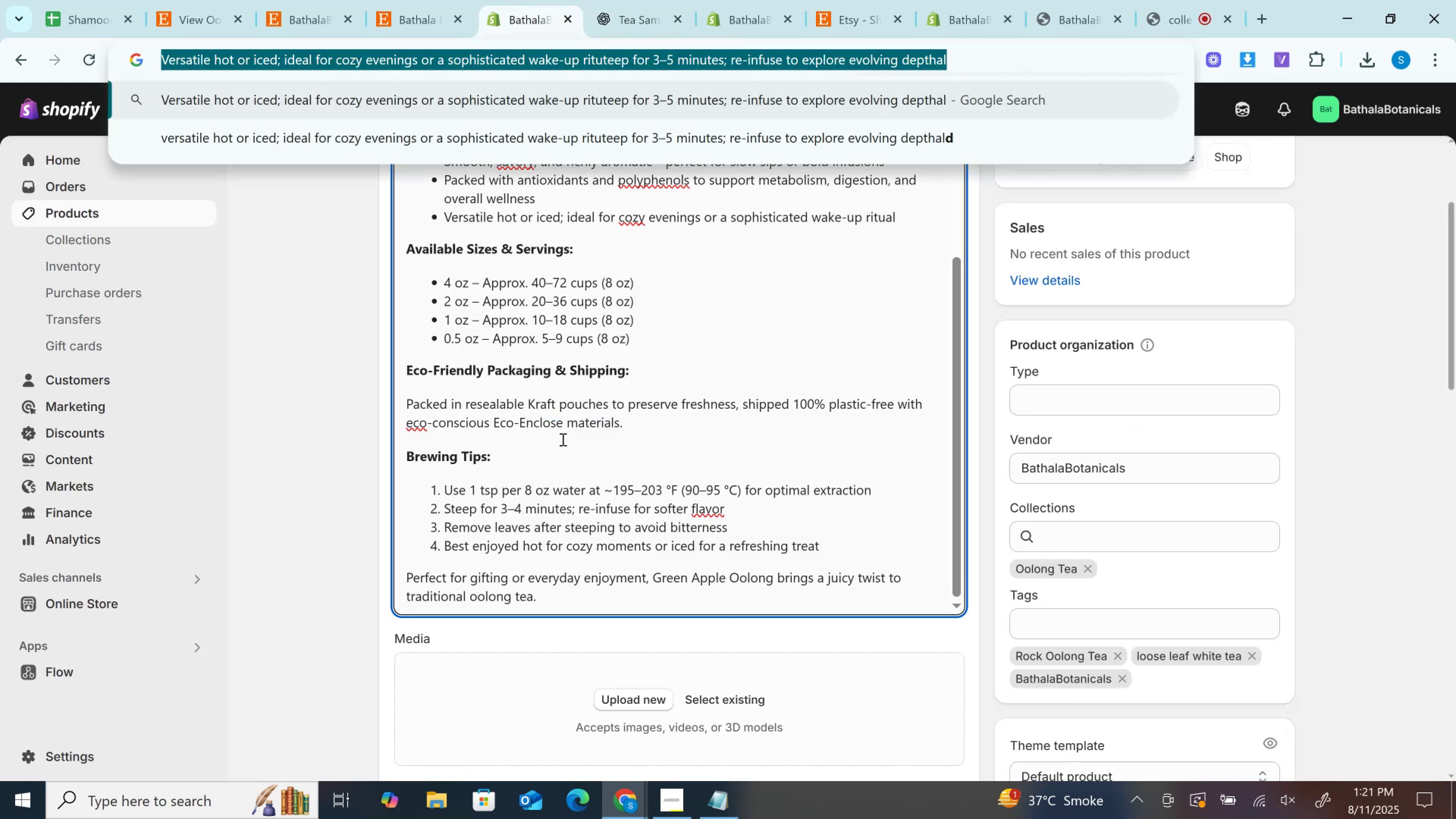 
key(Control+V)
 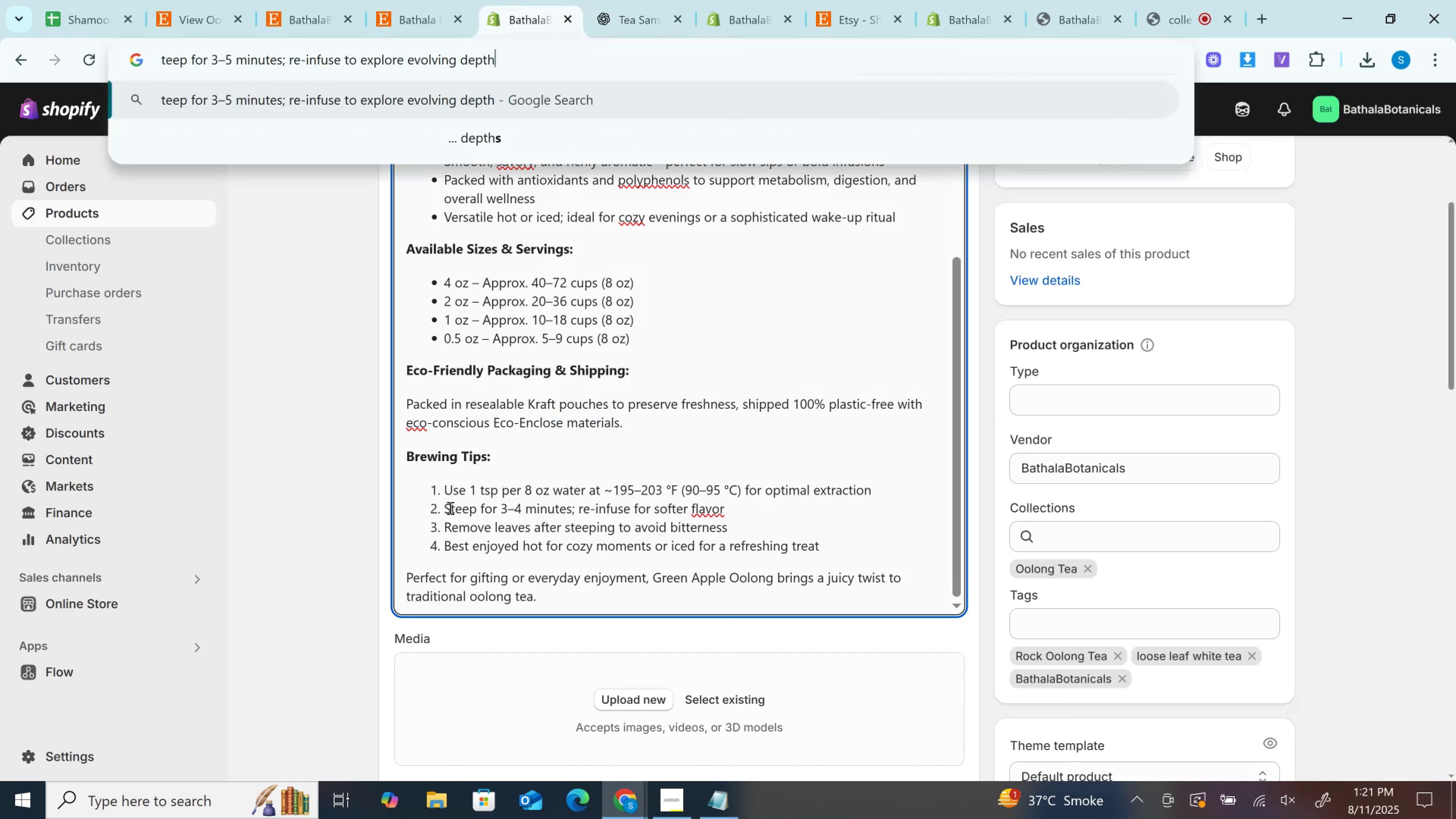 
left_click_drag(start_coordinate=[447, 507], to_coordinate=[770, 502])
 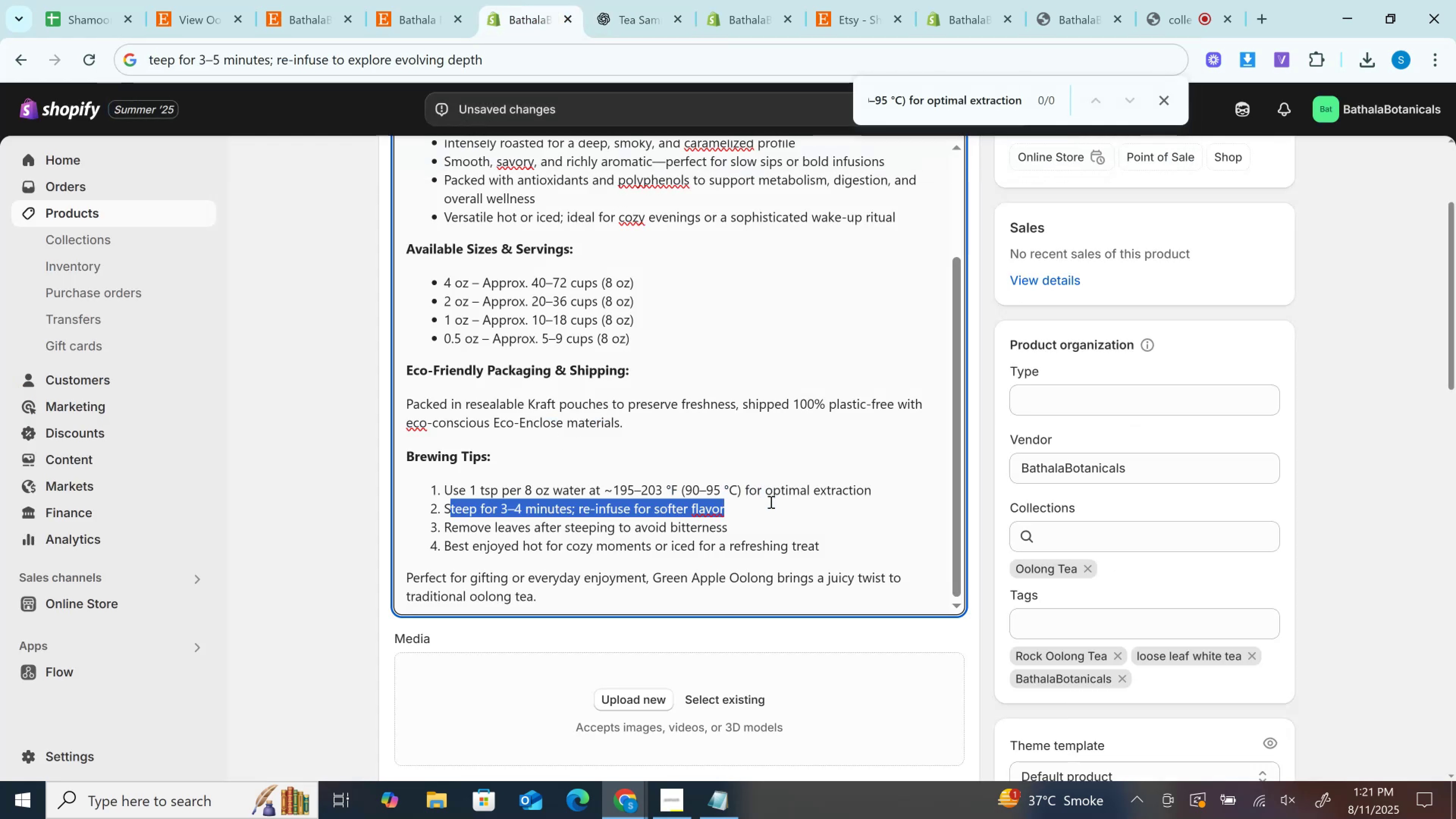 
hold_key(key=ControlLeft, duration=0.34)
 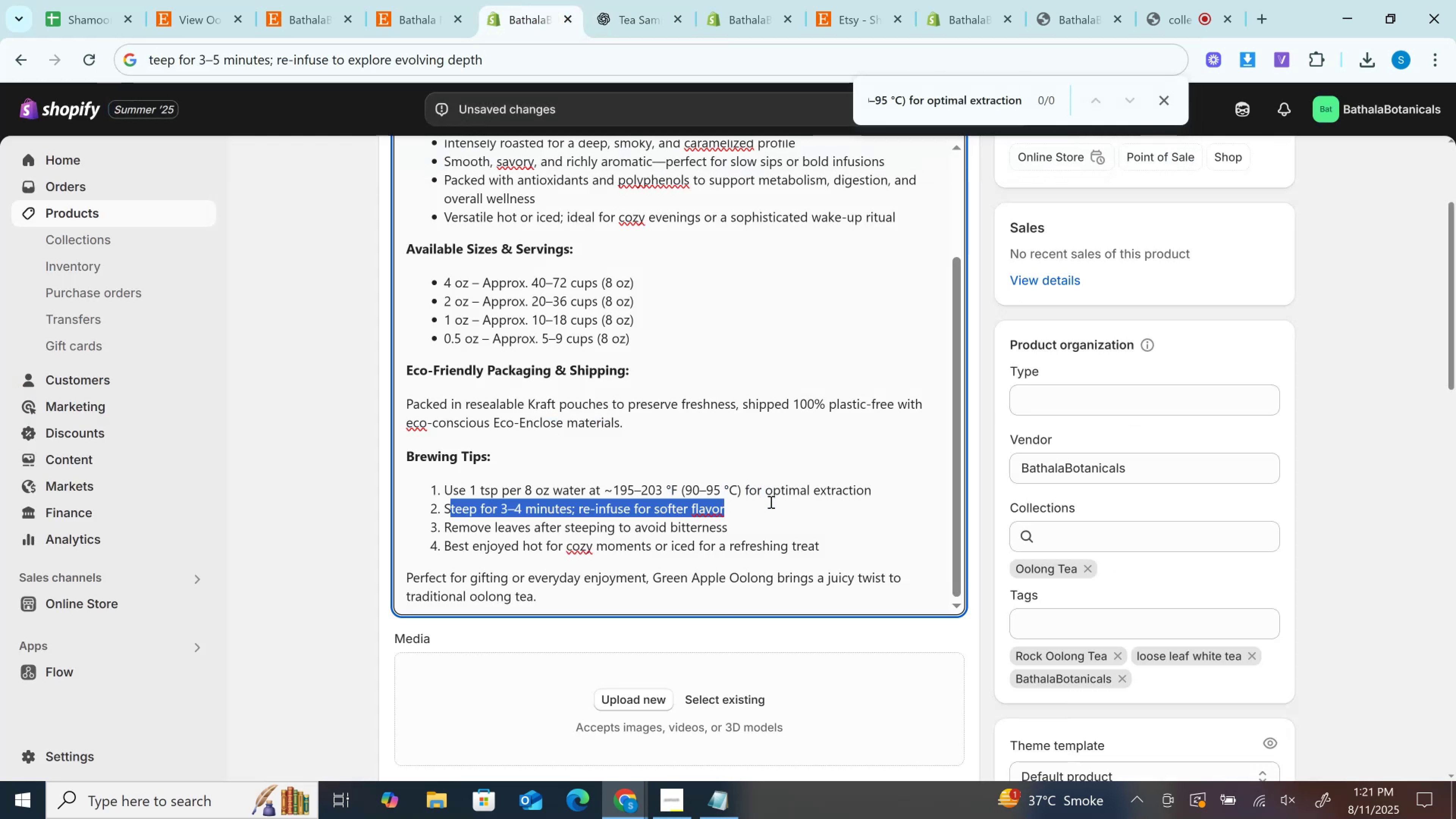 
key(Backspace)
 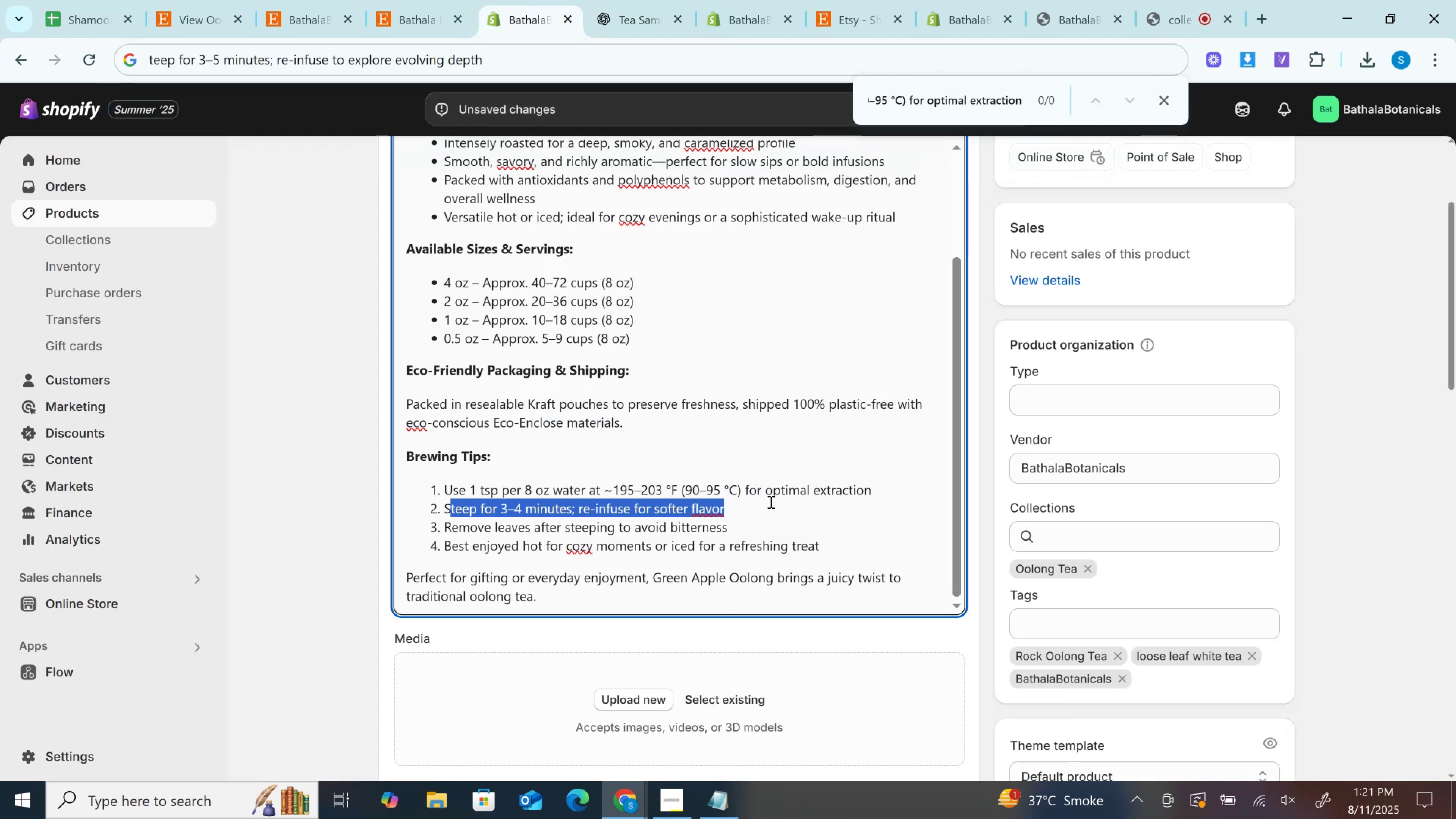 
key(Backspace)
 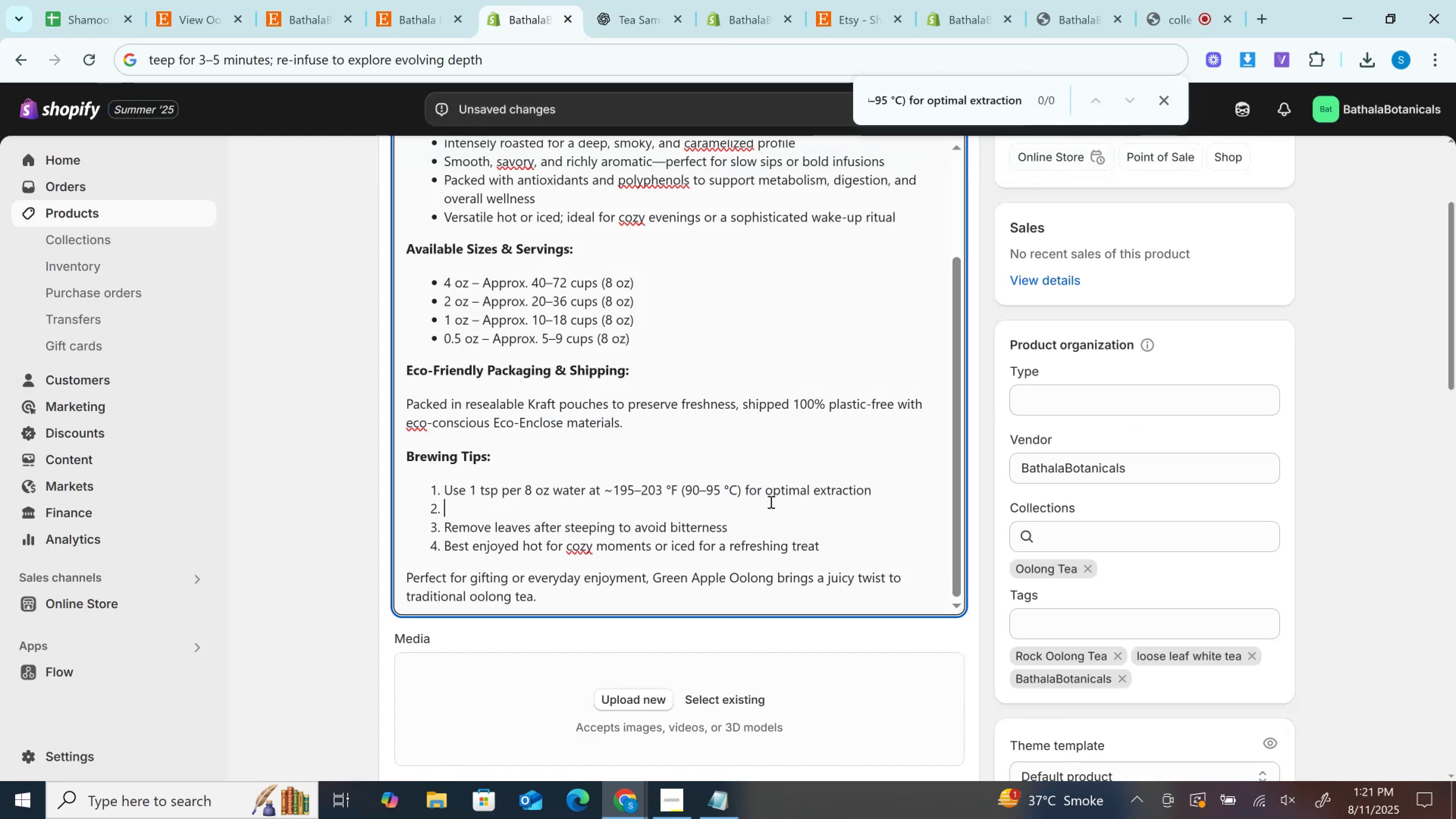 
key(Control+V)
 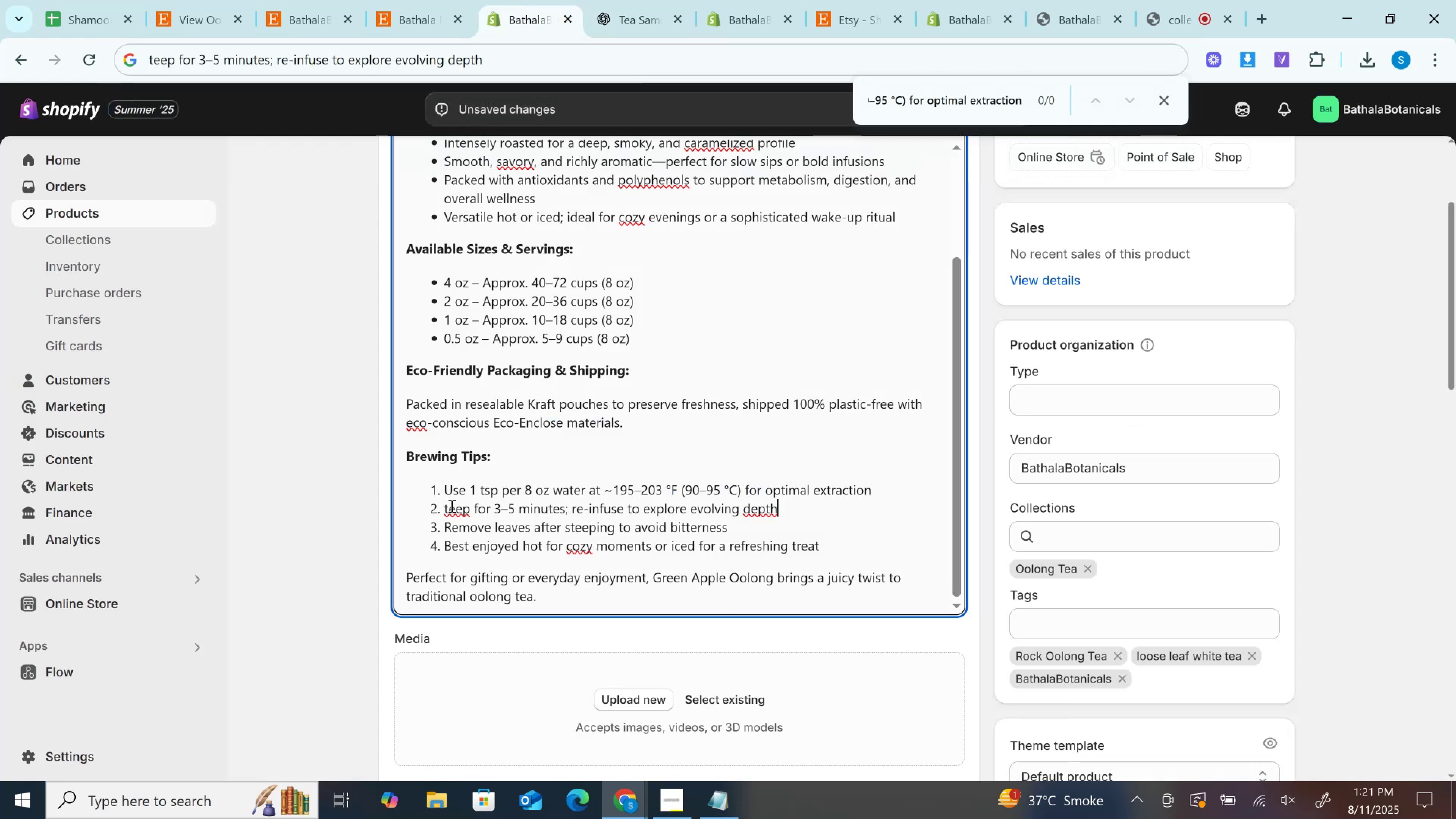 
left_click([442, 516])
 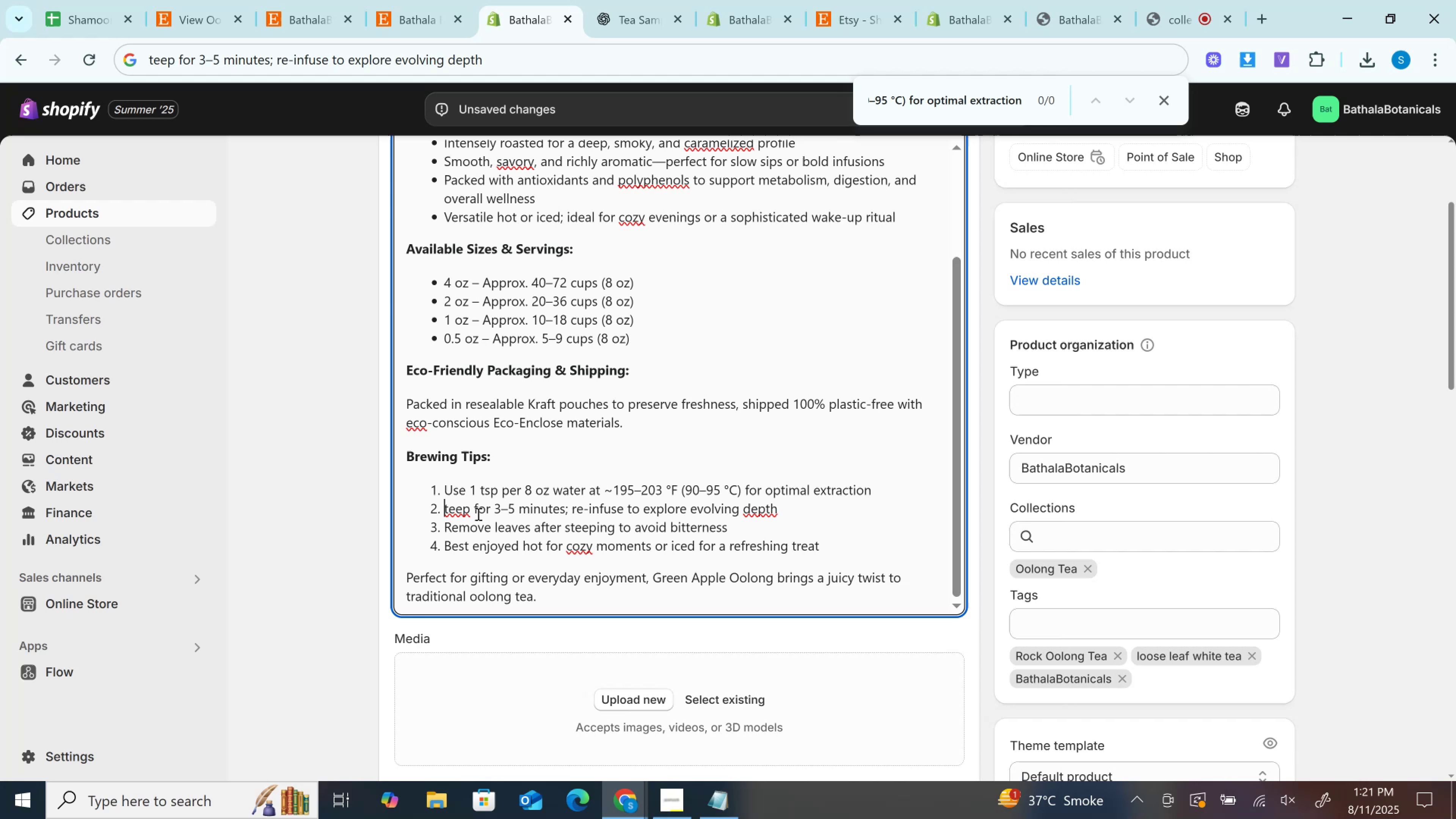 
key(Shift+S)
 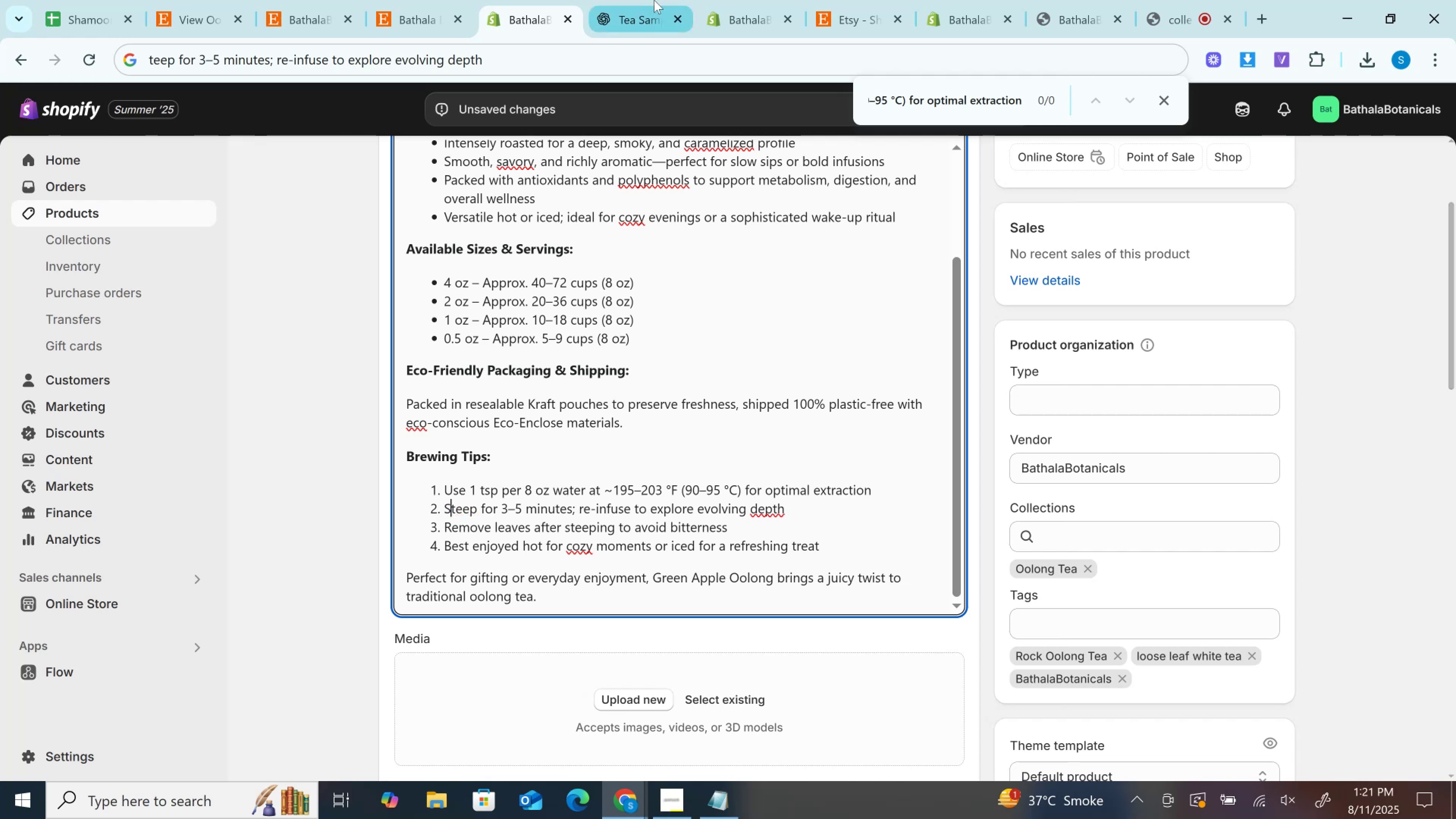 
left_click([655, 0])
 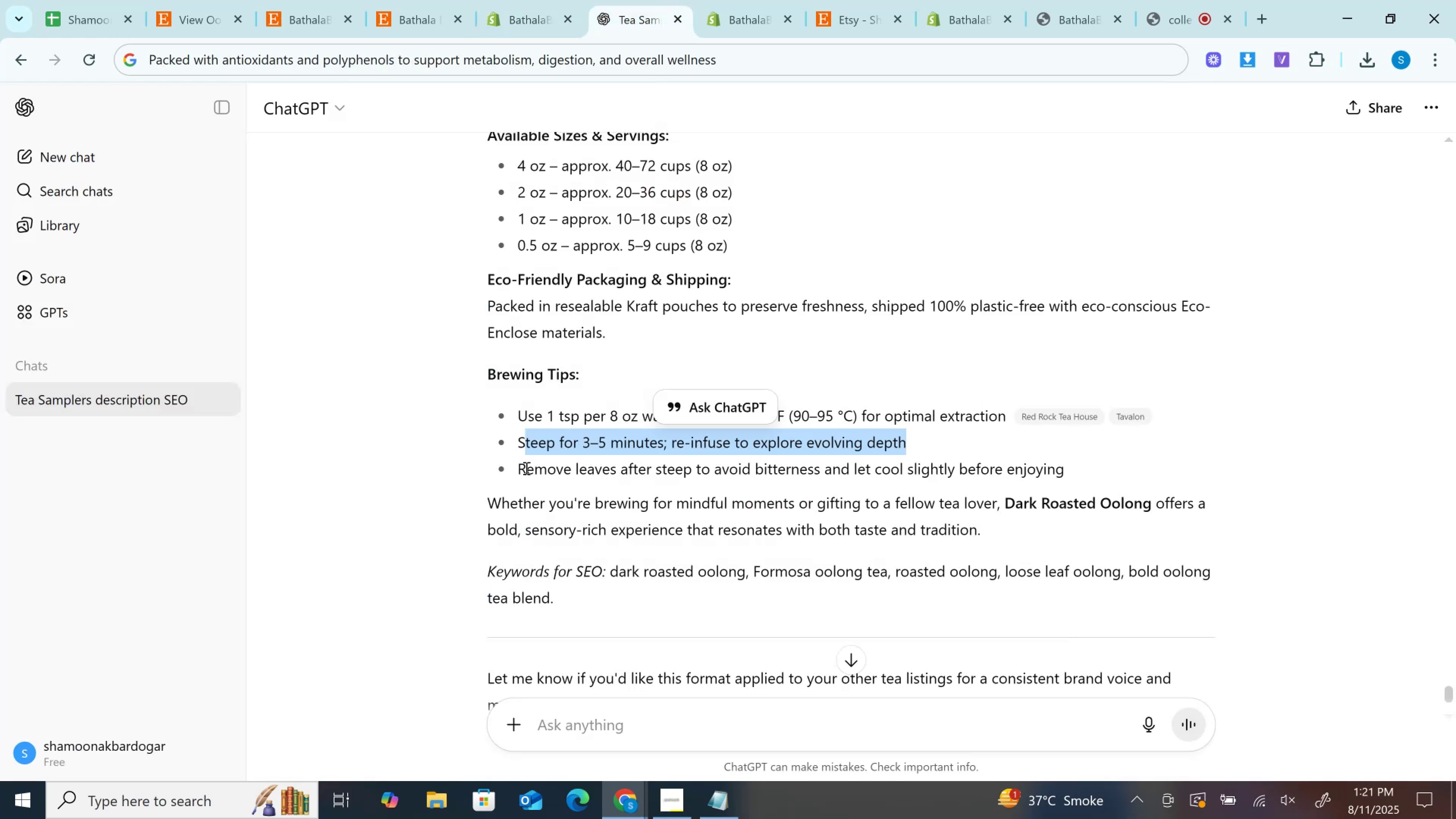 
left_click_drag(start_coordinate=[521, 470], to_coordinate=[1161, 476])
 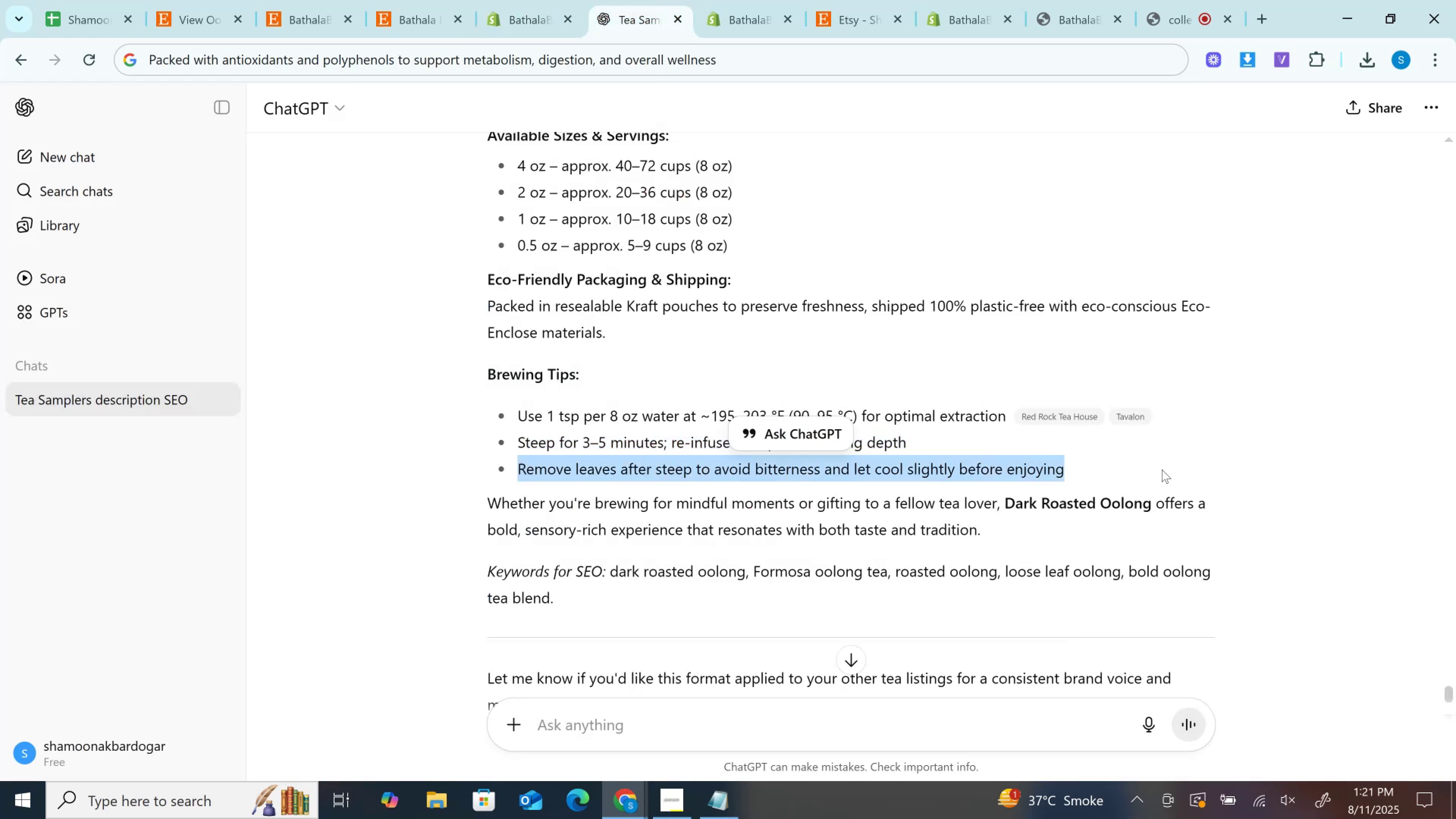 
key(Control+C)
 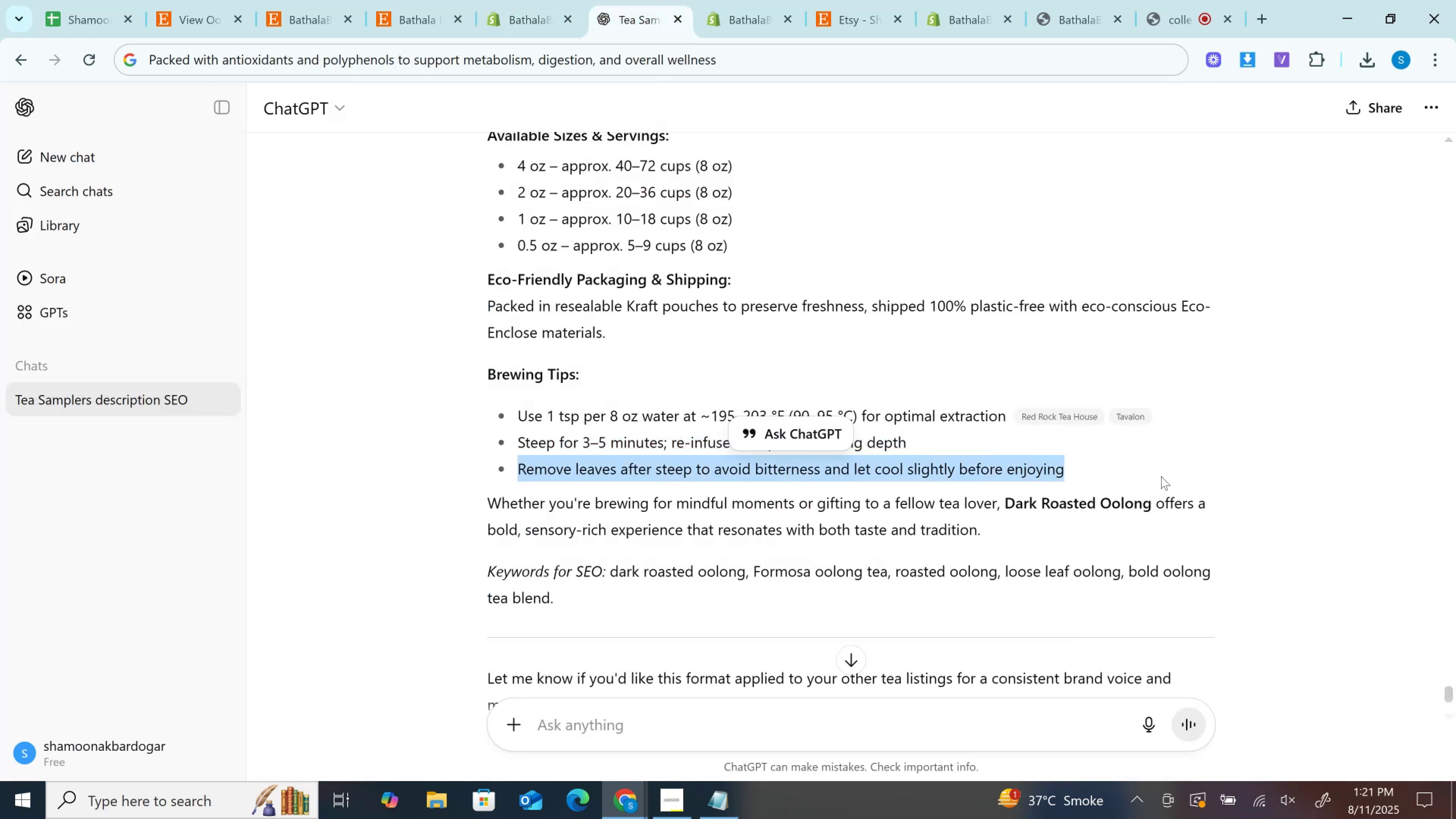 
key(Control+C)
 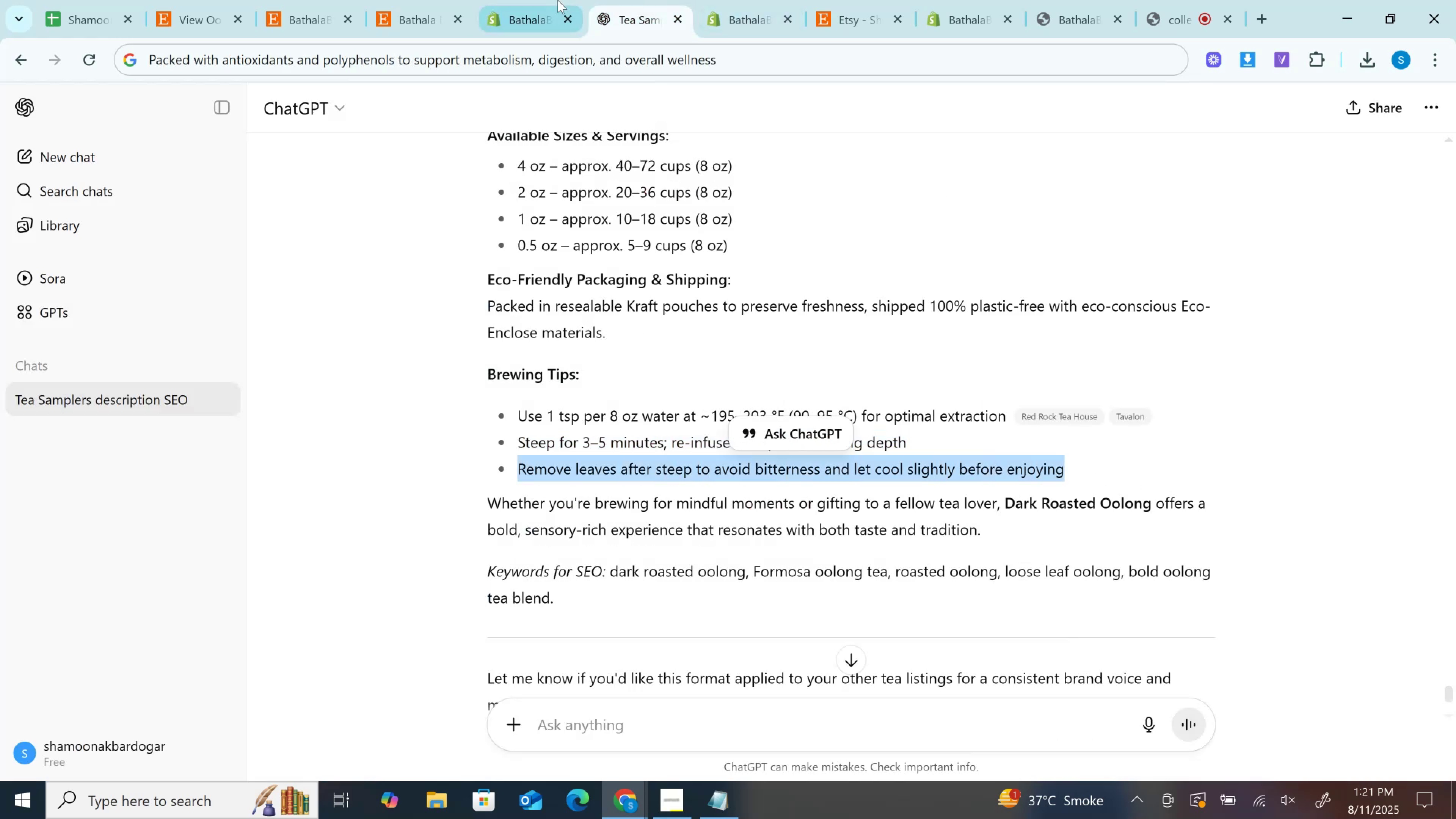 
left_click([558, 0])
 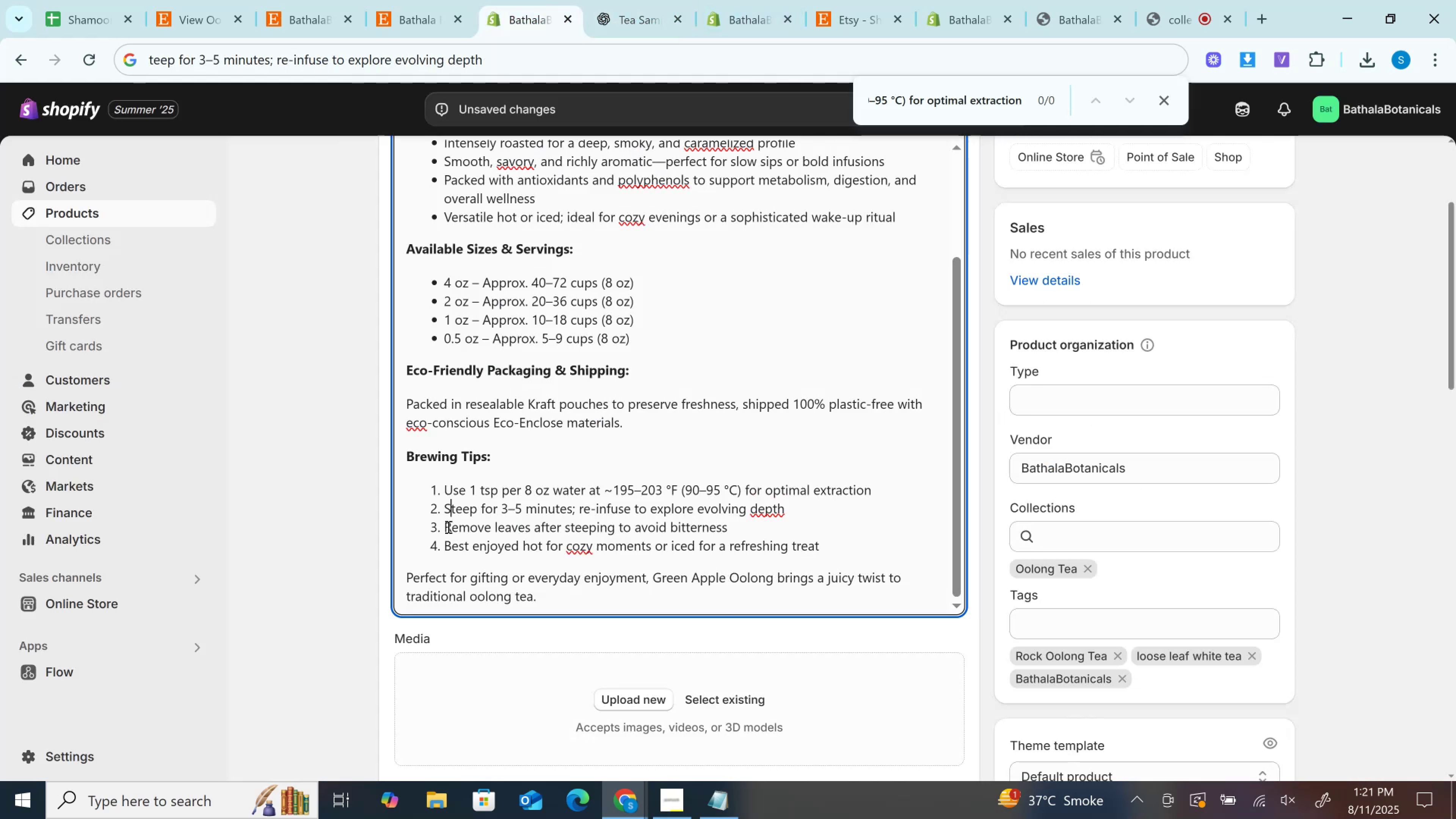 
left_click_drag(start_coordinate=[446, 525], to_coordinate=[890, 524])
 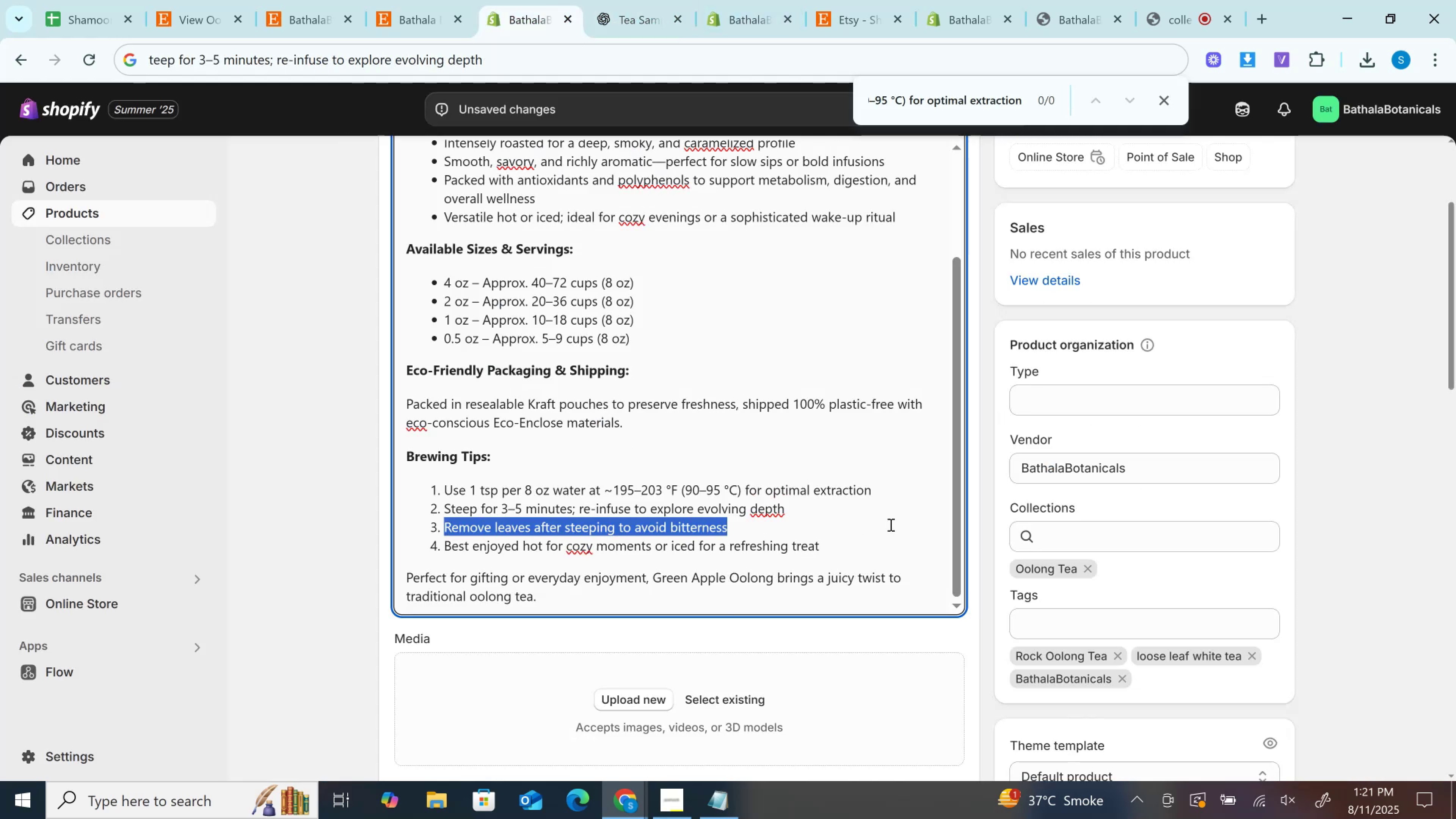 
key(Control+V)
 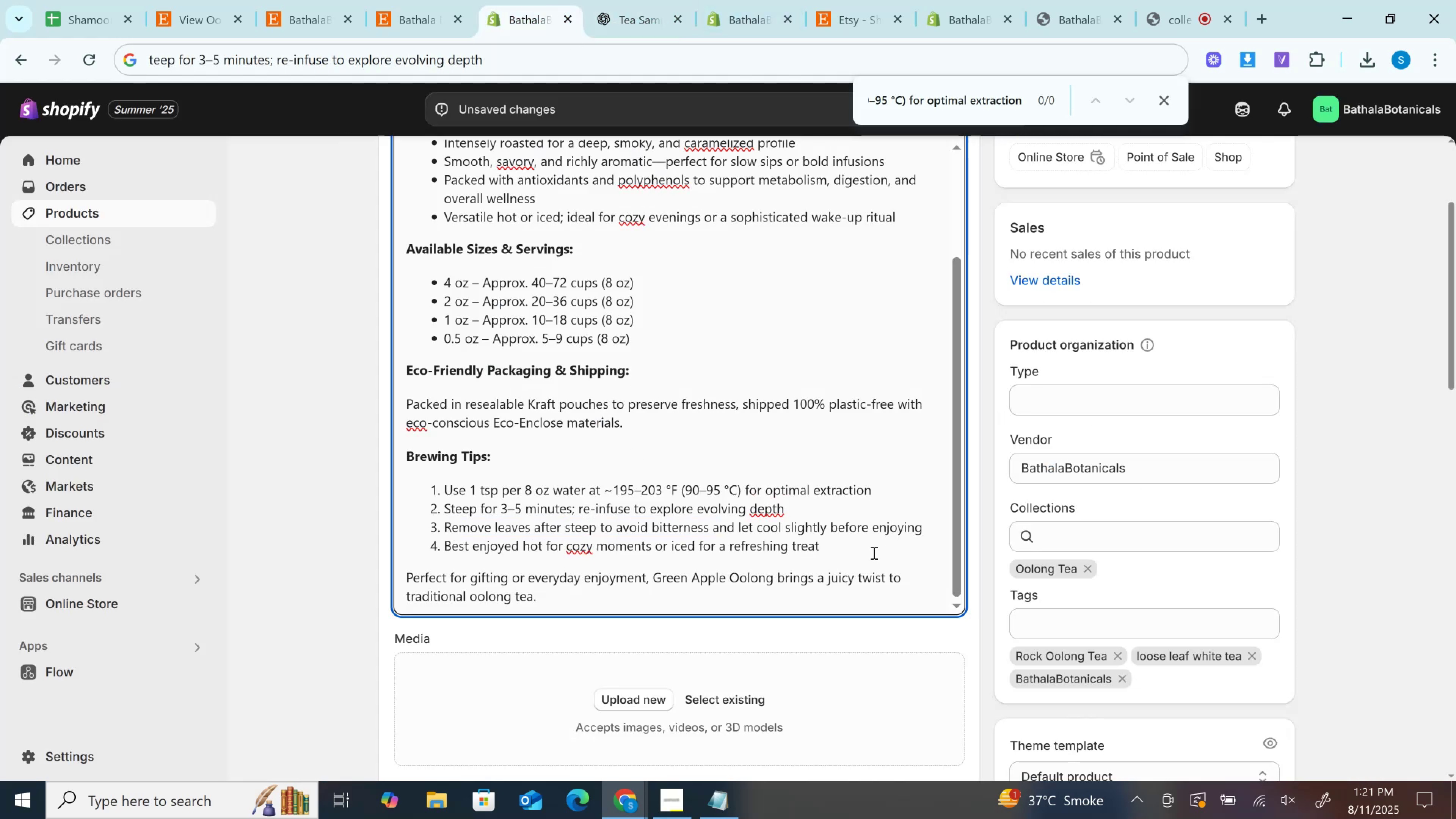 
left_click_drag(start_coordinate=[858, 546], to_coordinate=[342, 551])
 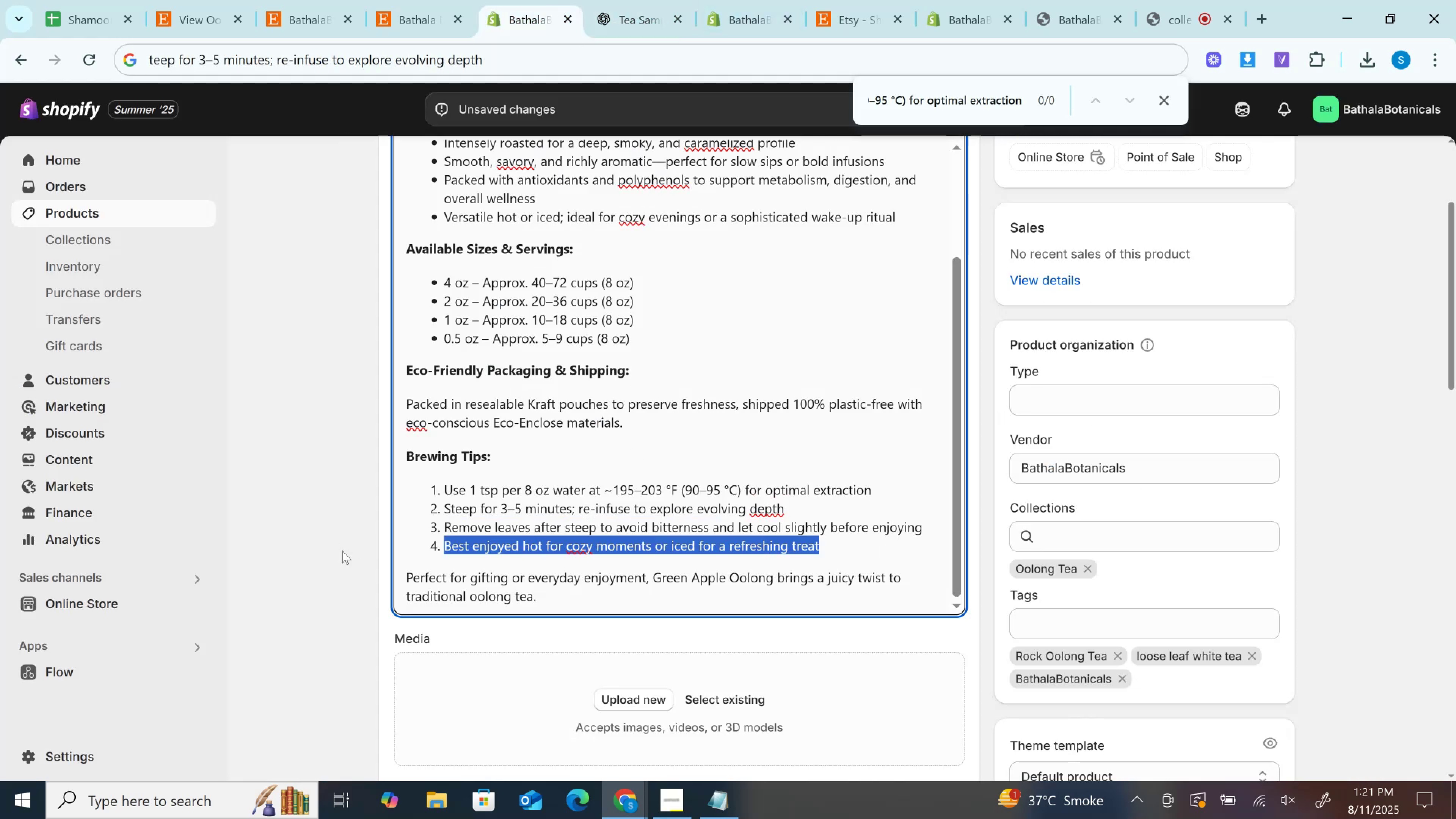 
key(Backspace)
 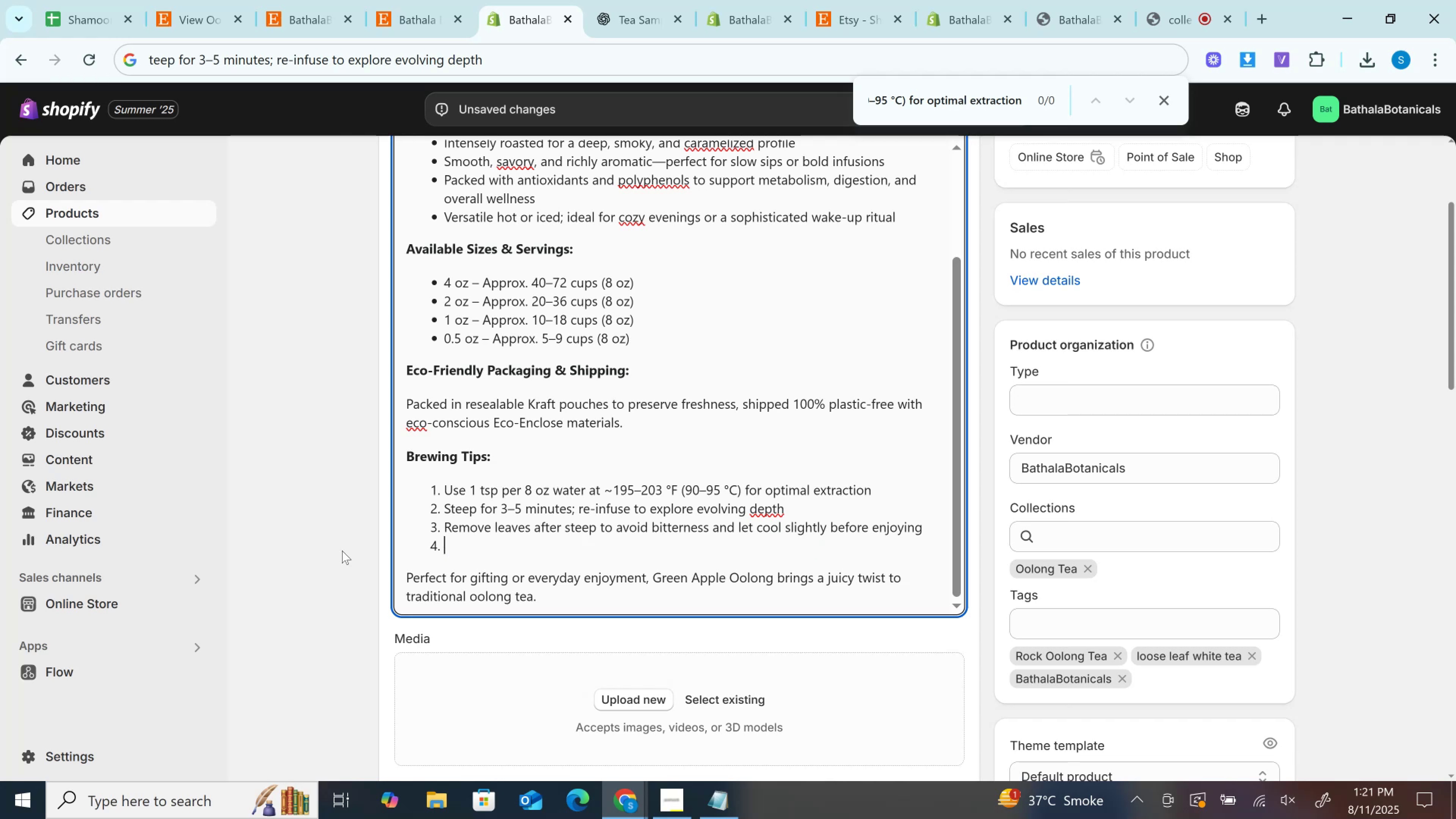 
key(Backspace)
 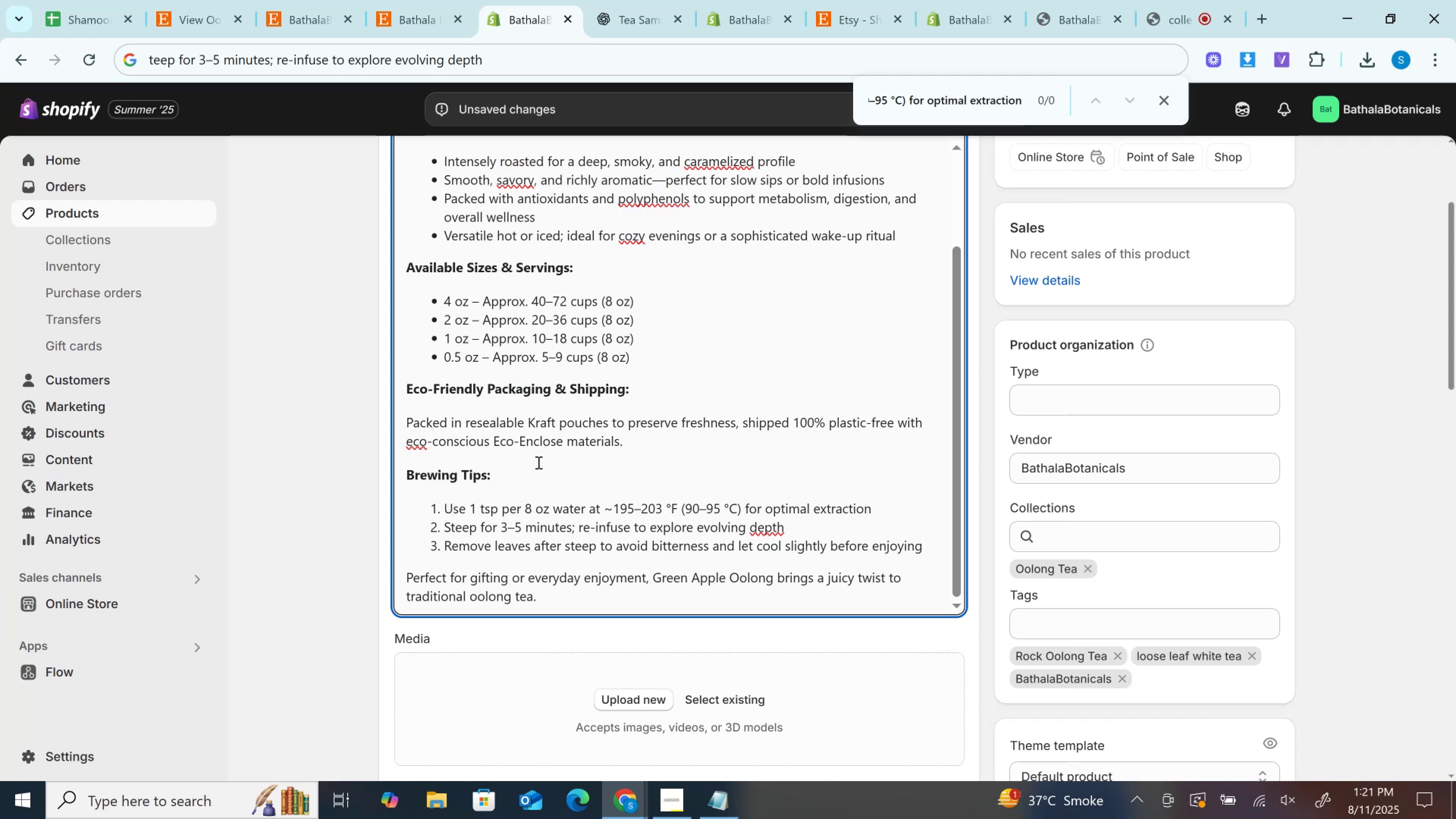 
scroll: coordinate [1149, 427], scroll_direction: up, amount: 4.0
 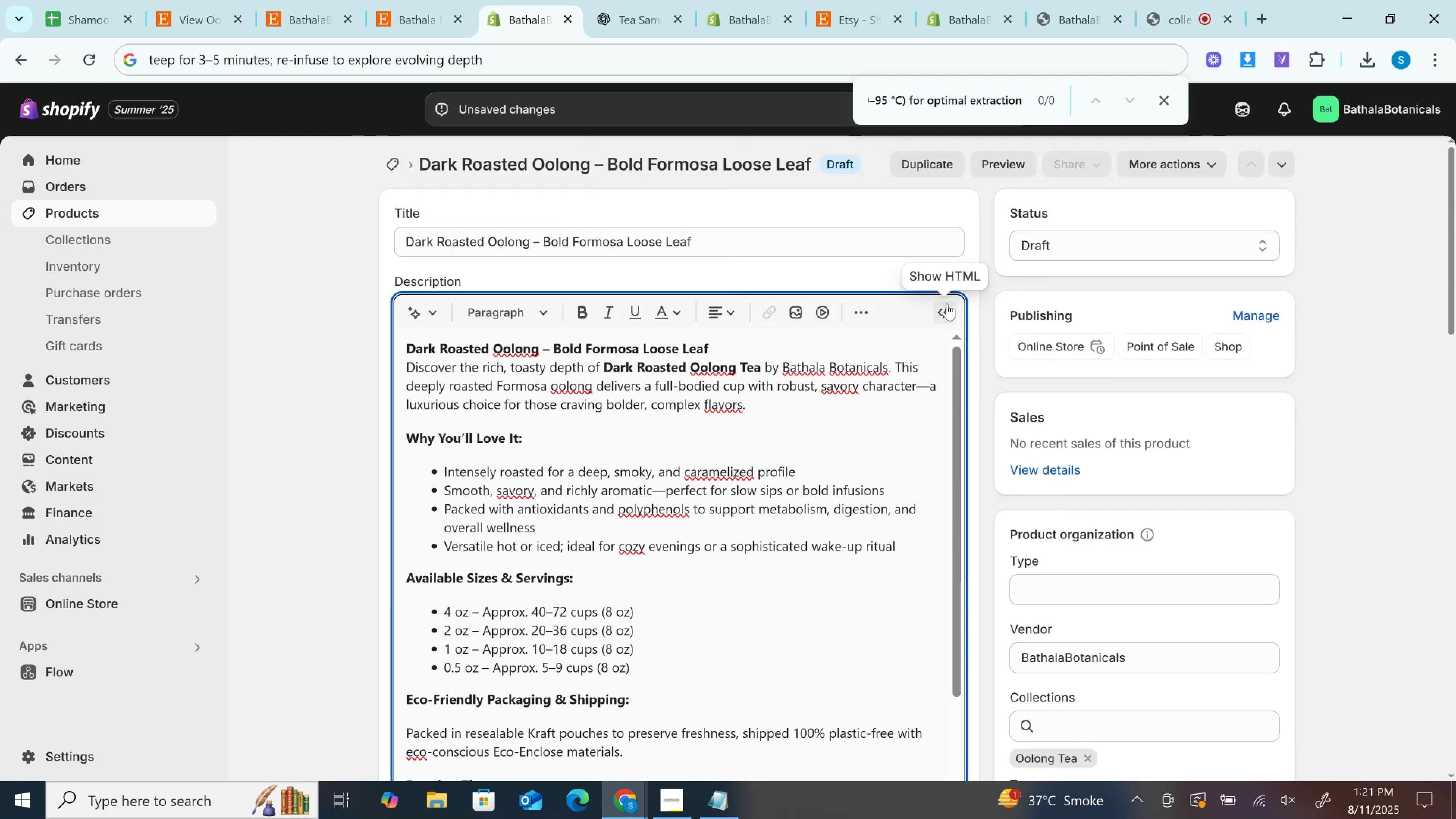 
left_click([946, 304])
 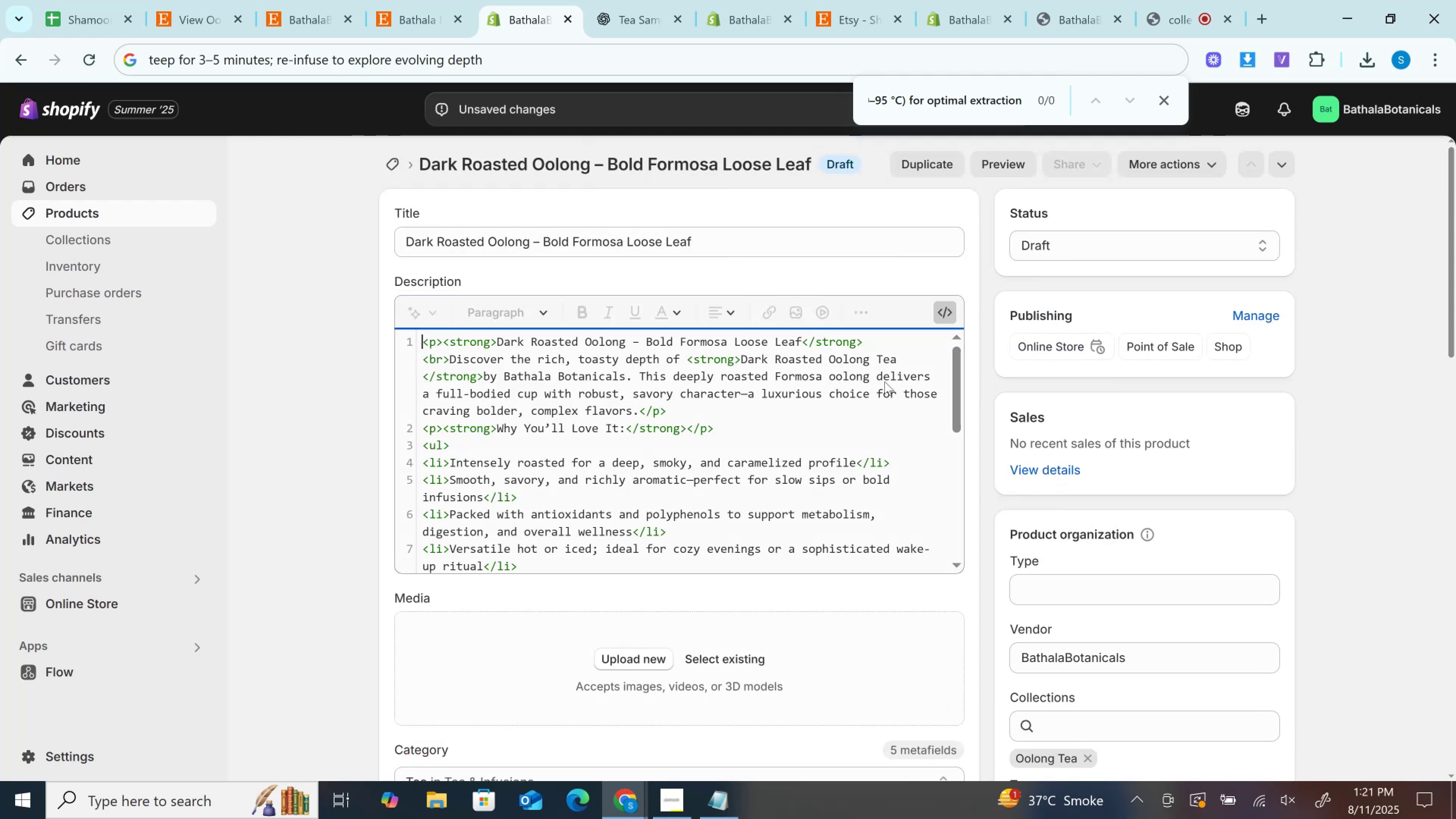 
scroll: coordinate [885, 422], scroll_direction: down, amount: 14.0
 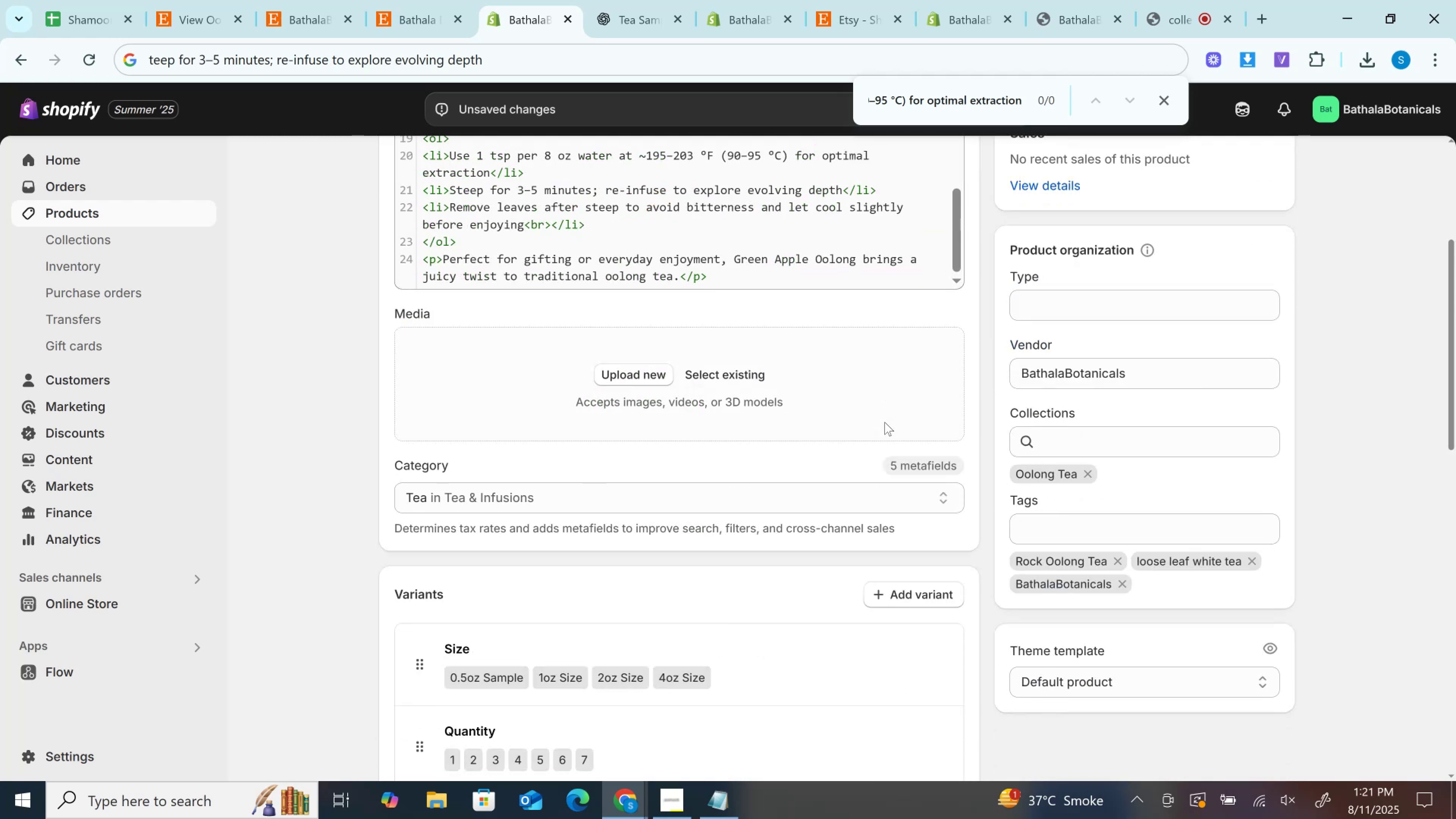 
scroll: coordinate [885, 422], scroll_direction: none, amount: 0.0
 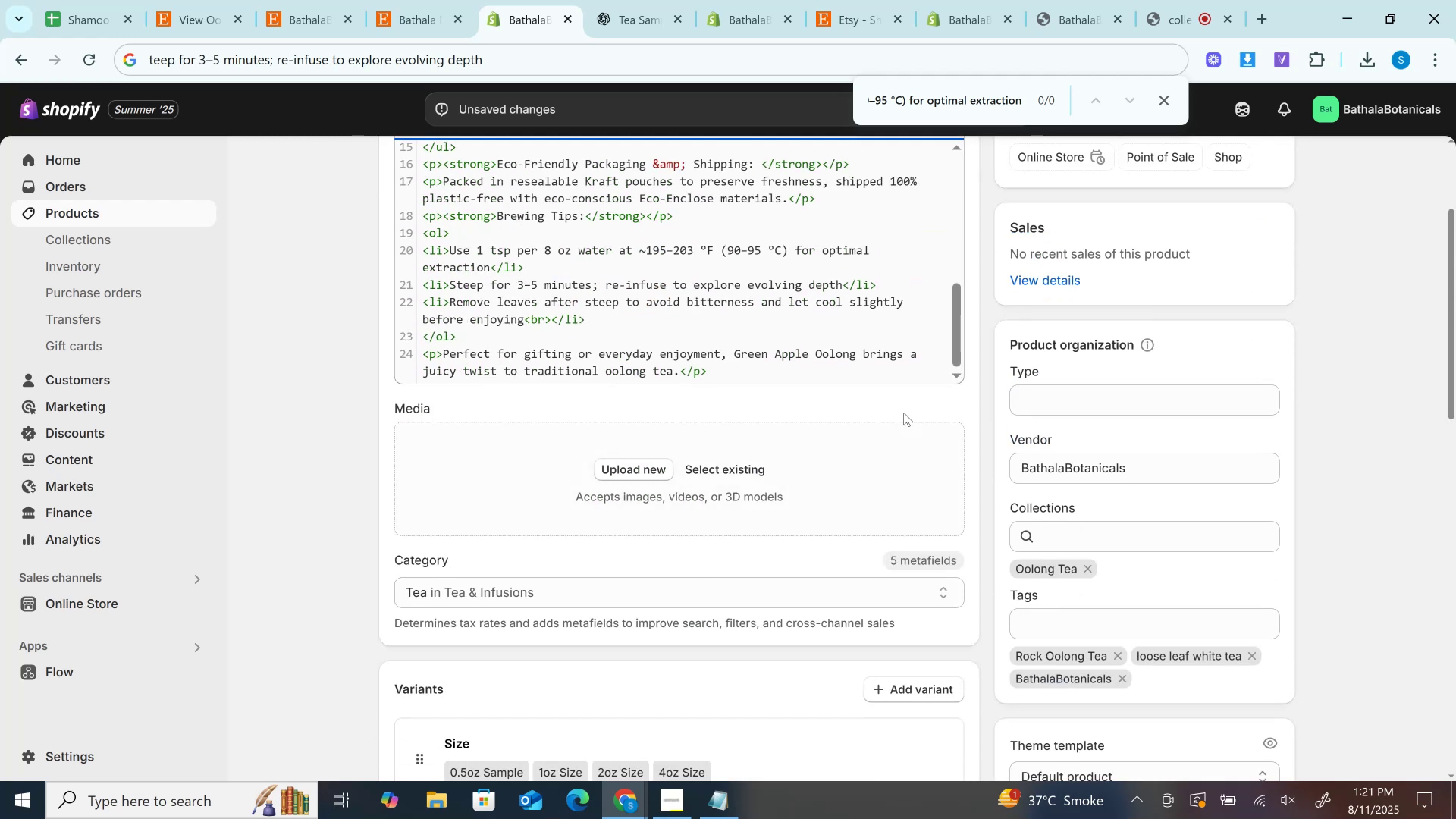 
scroll: coordinate [1407, 425], scroll_direction: up, amount: 3.0
 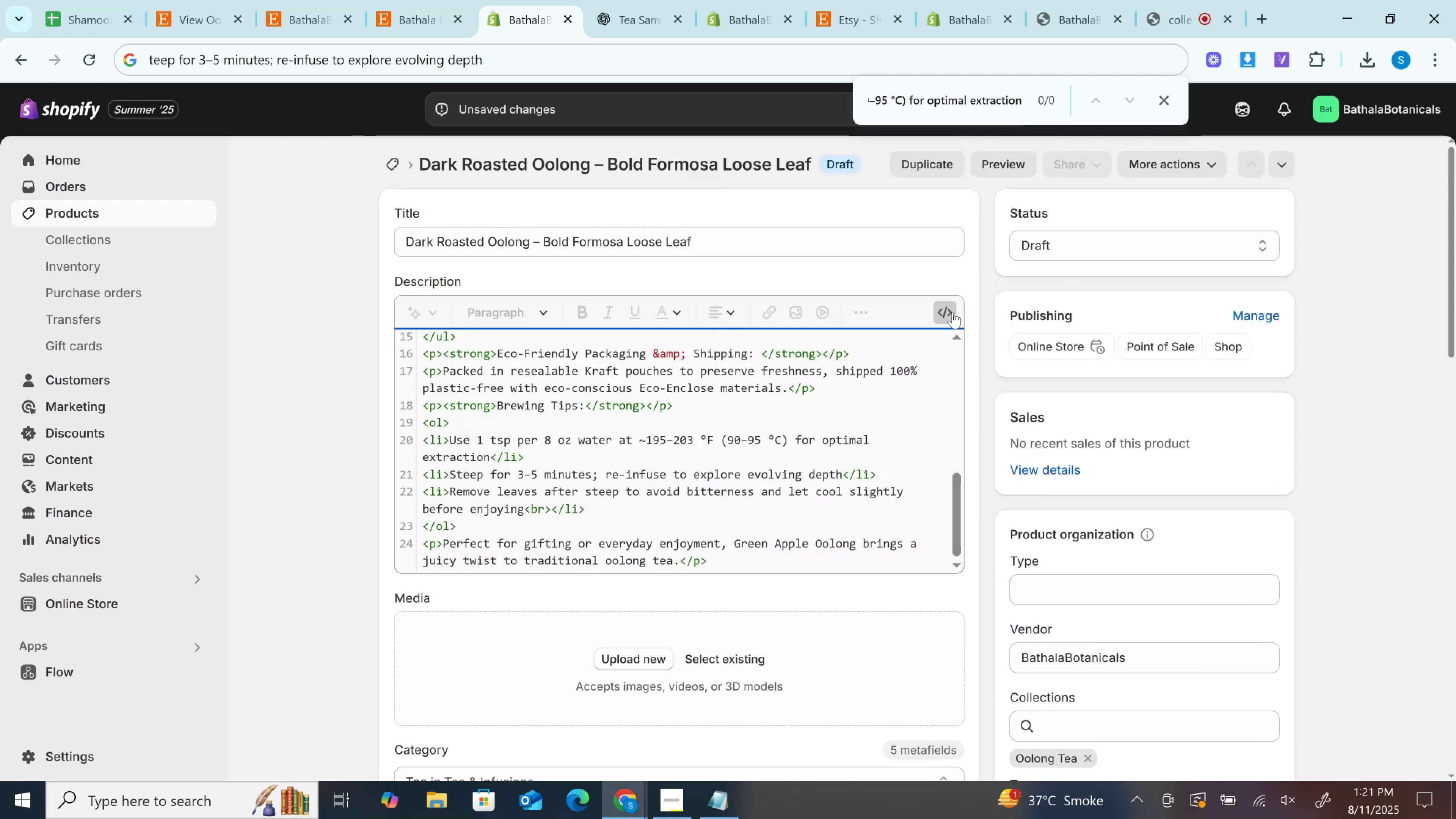 
left_click([949, 314])
 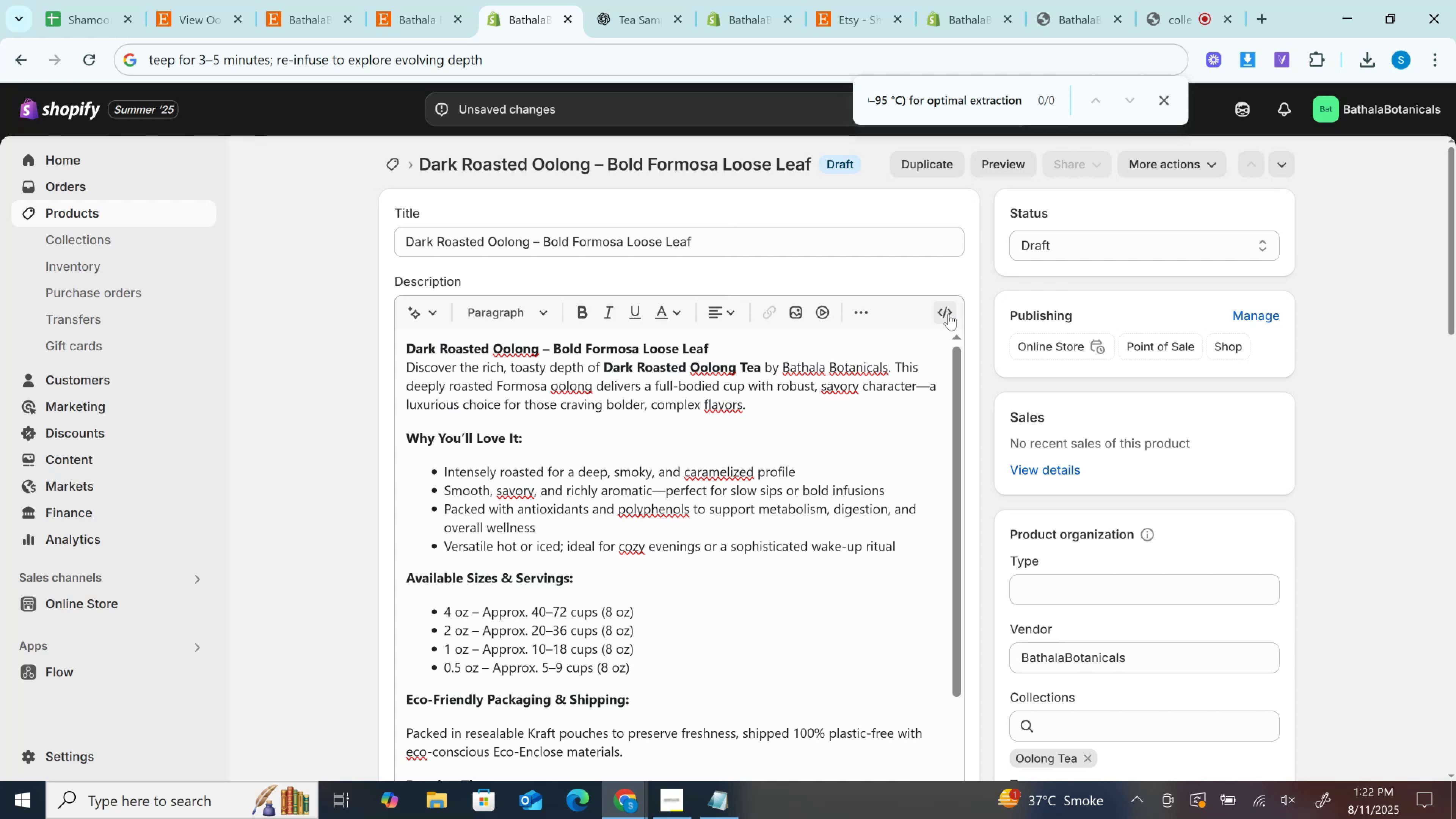 
wait(17.02)
 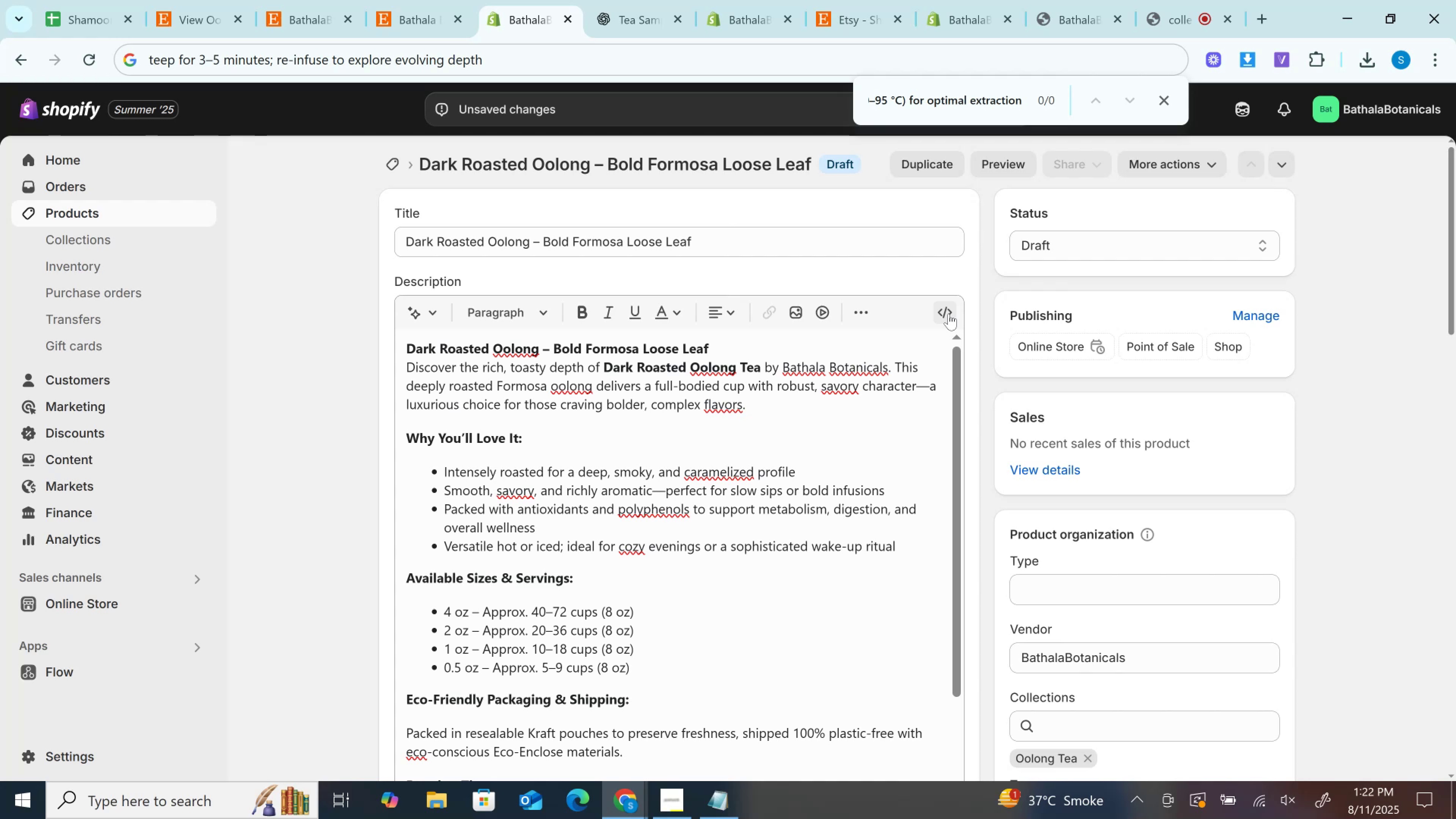 
scroll: coordinate [511, 624], scroll_direction: down, amount: 5.0
 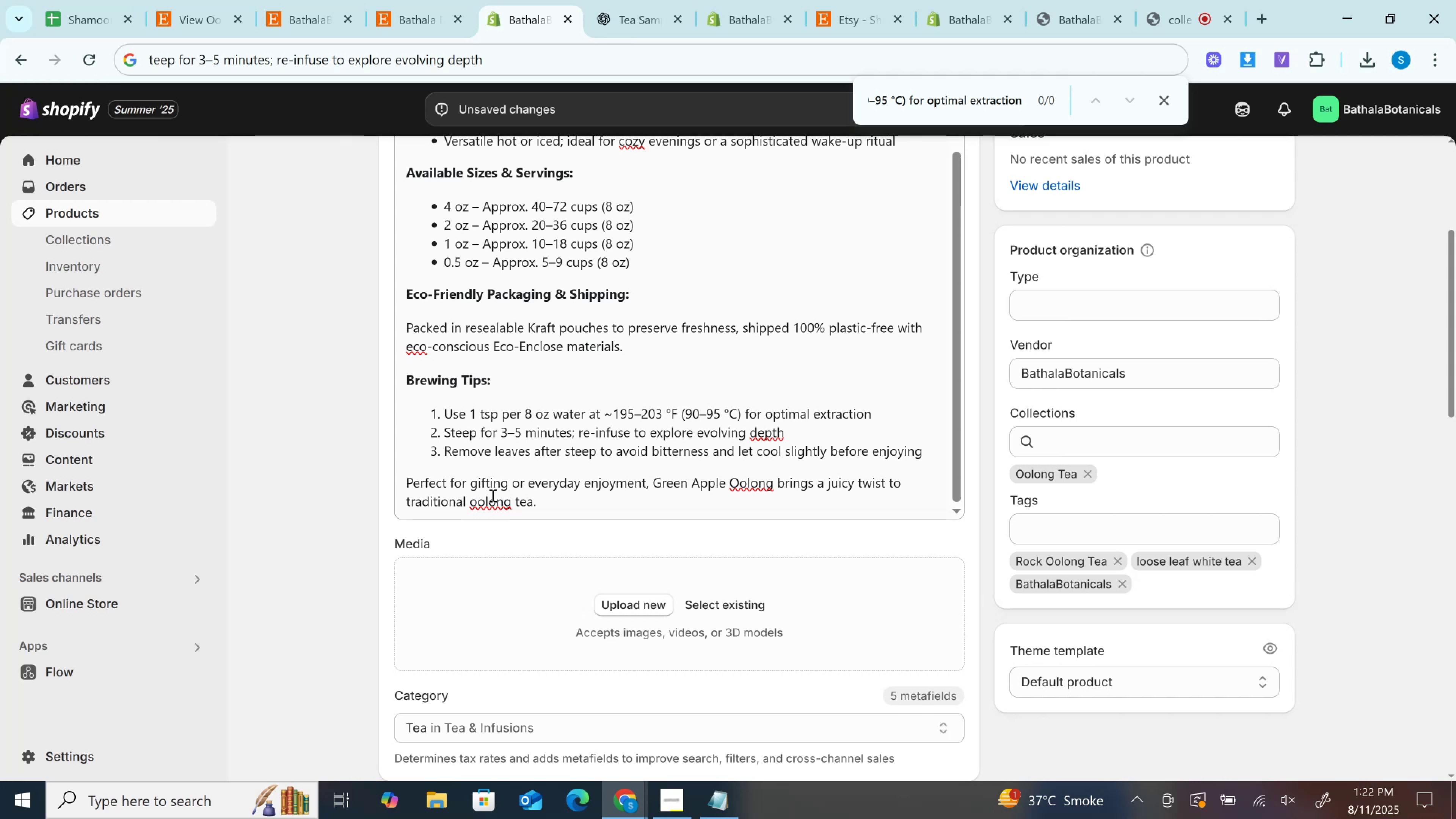 
wait(14.46)
 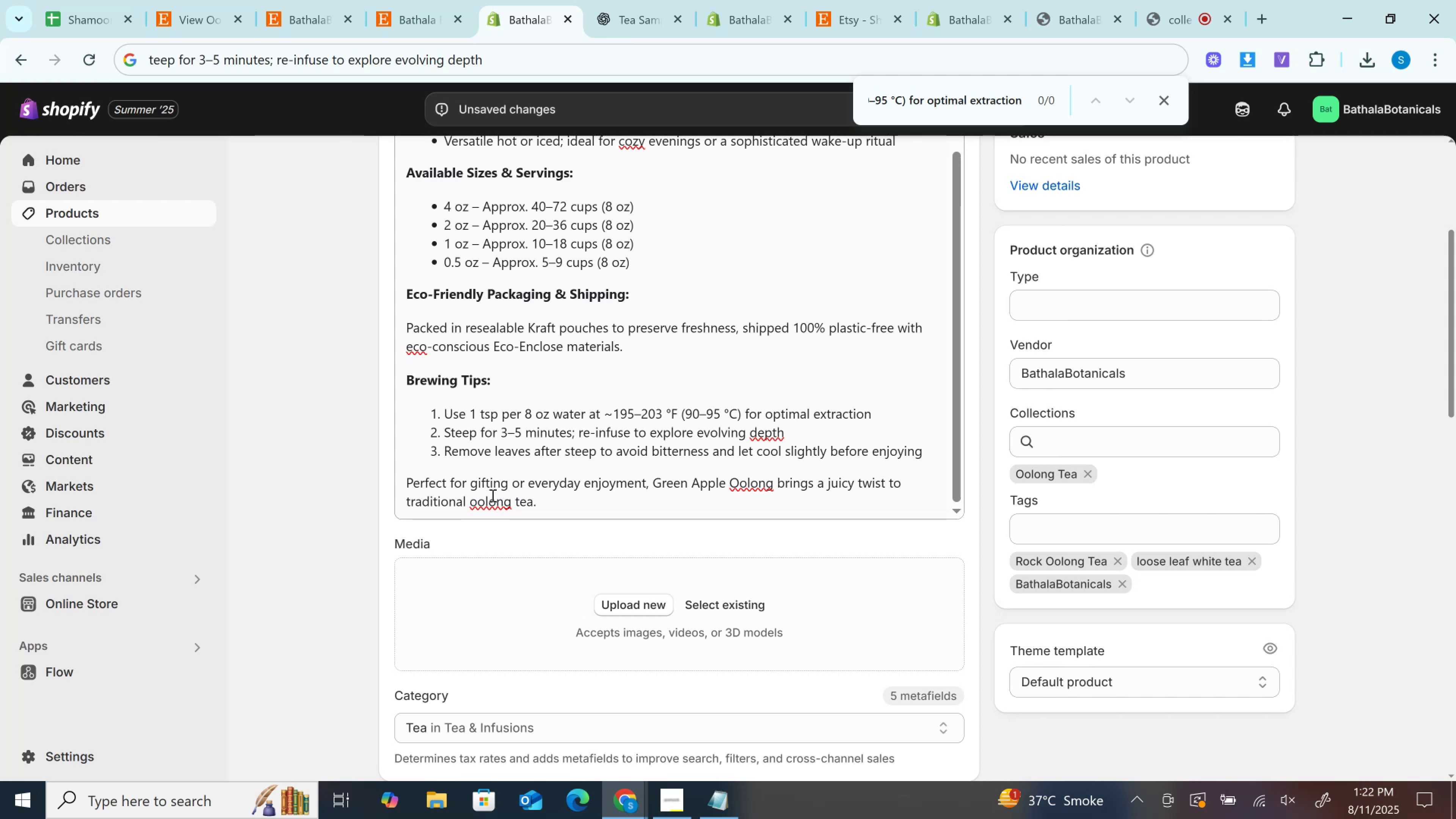 
left_click([449, 0])
 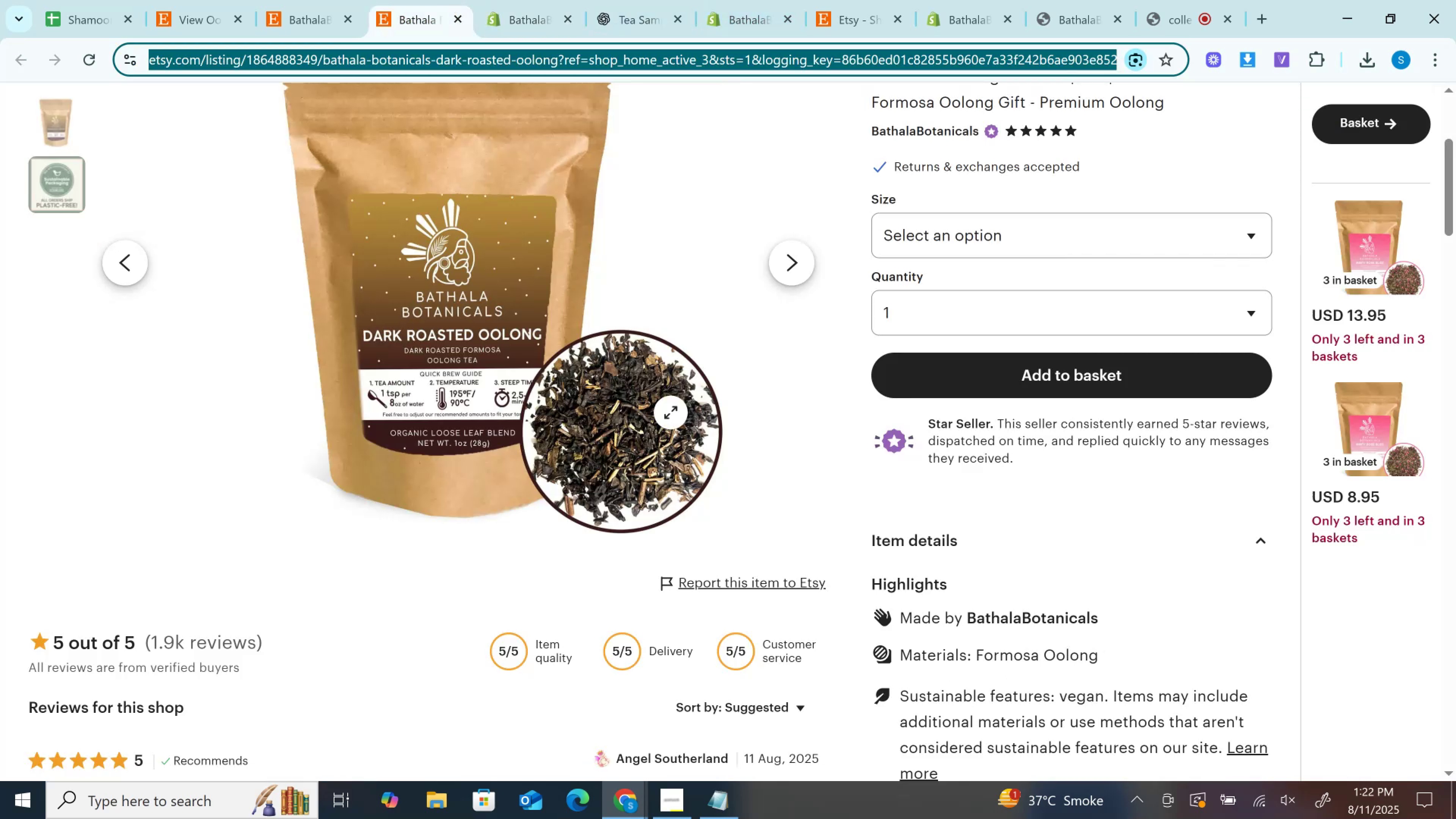 
scroll: coordinate [847, 502], scroll_direction: up, amount: 3.0
 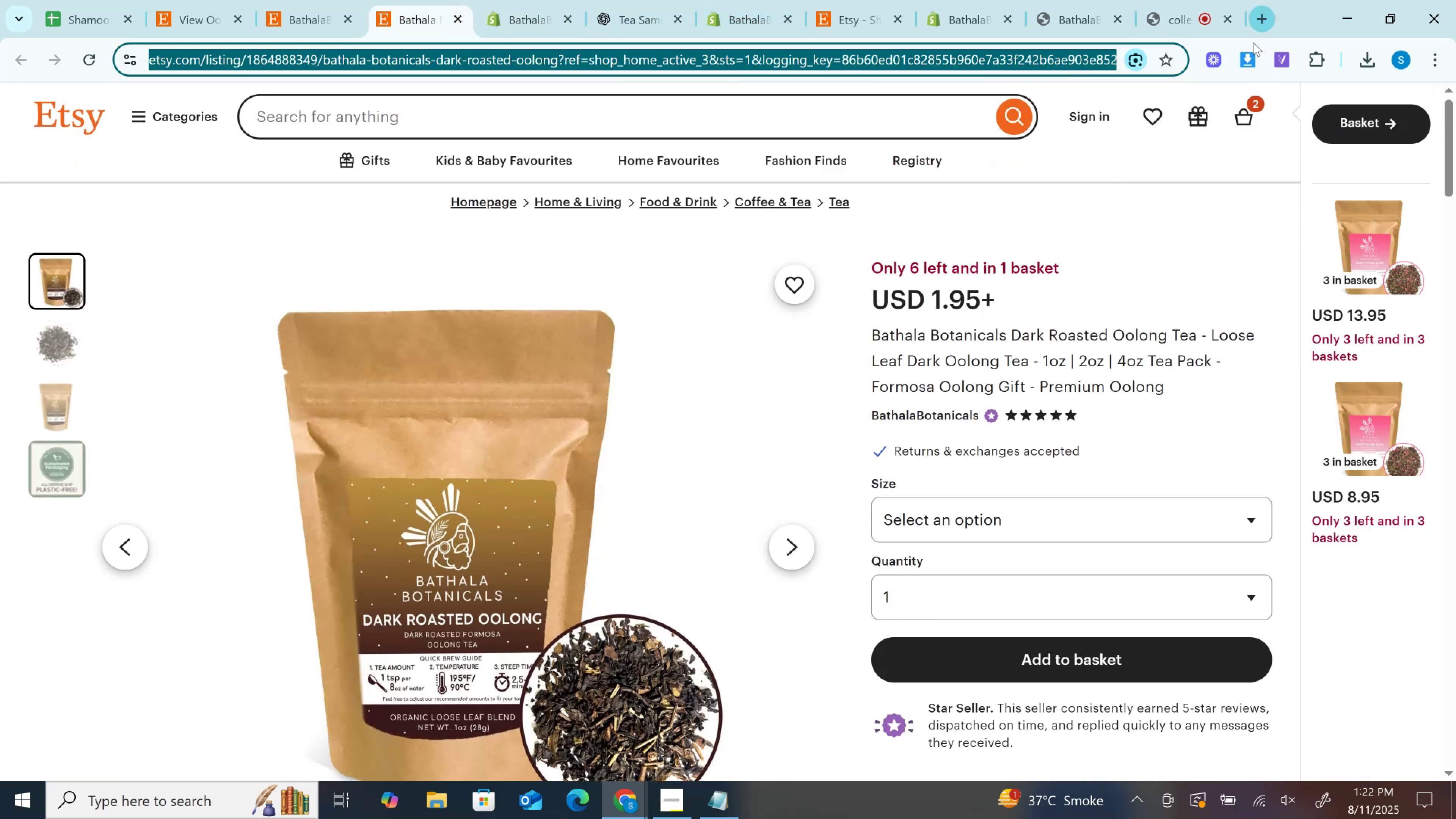 
left_click([1243, 62])
 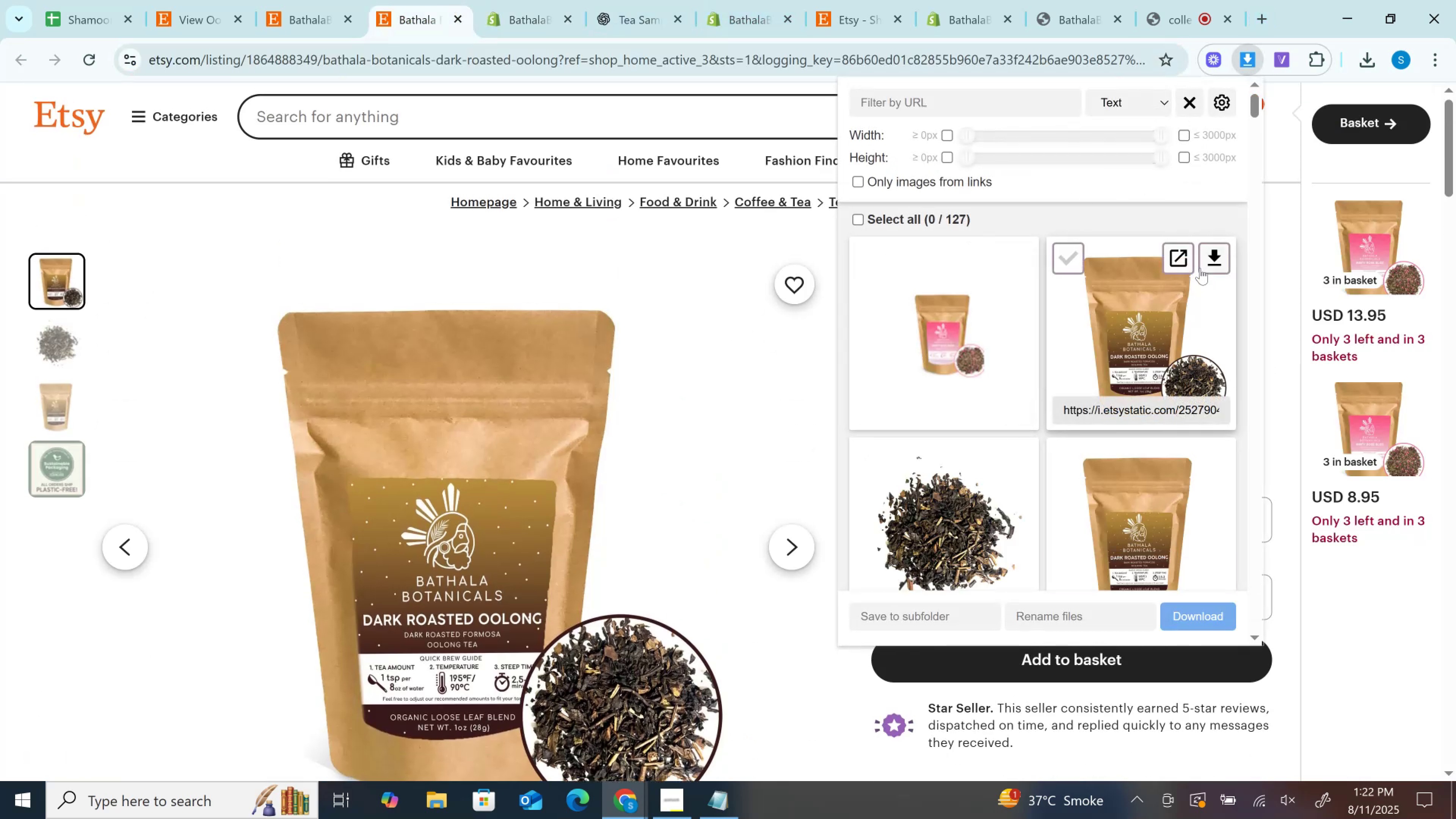 
left_click([1214, 254])
 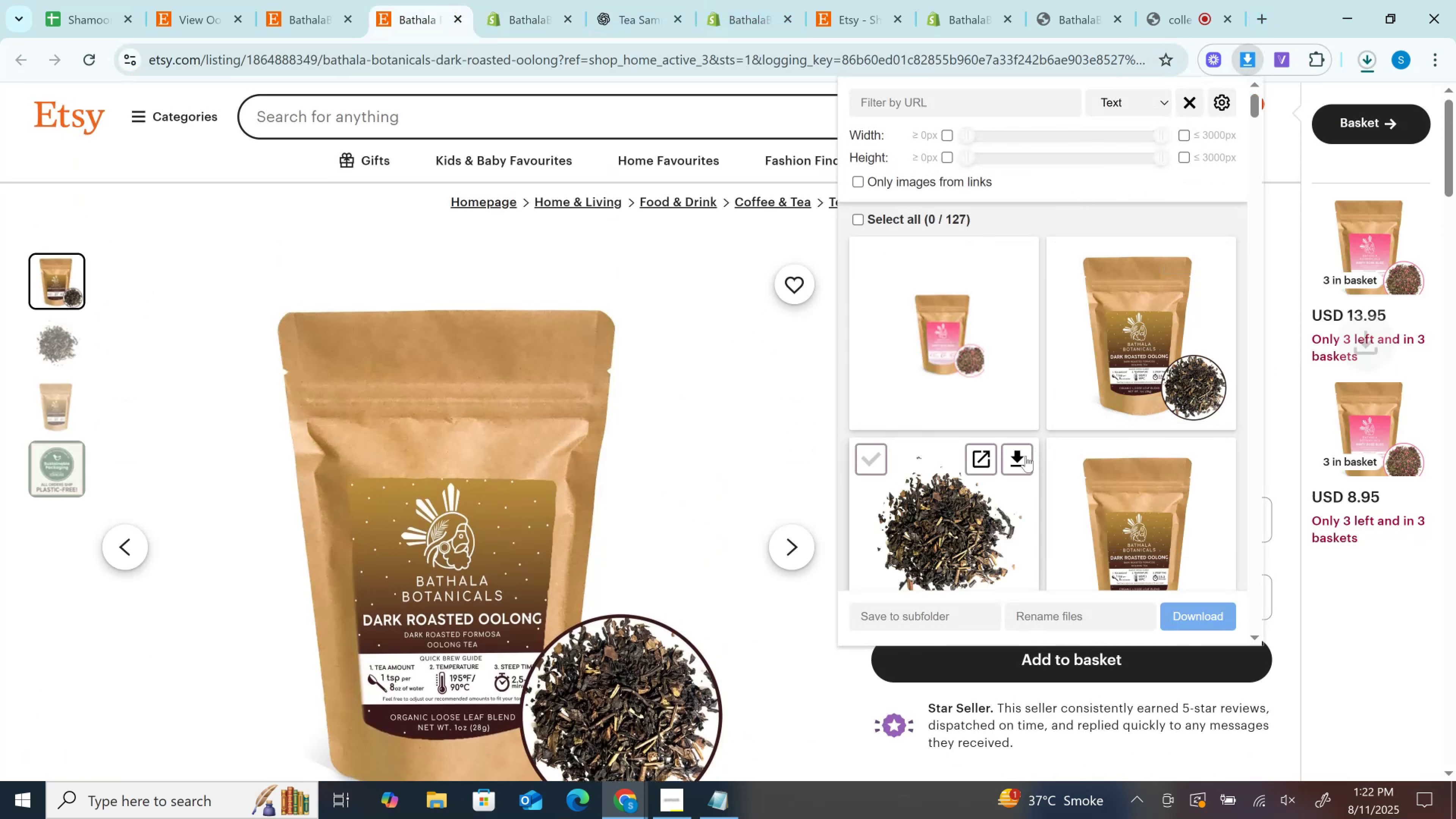 
left_click([1022, 459])
 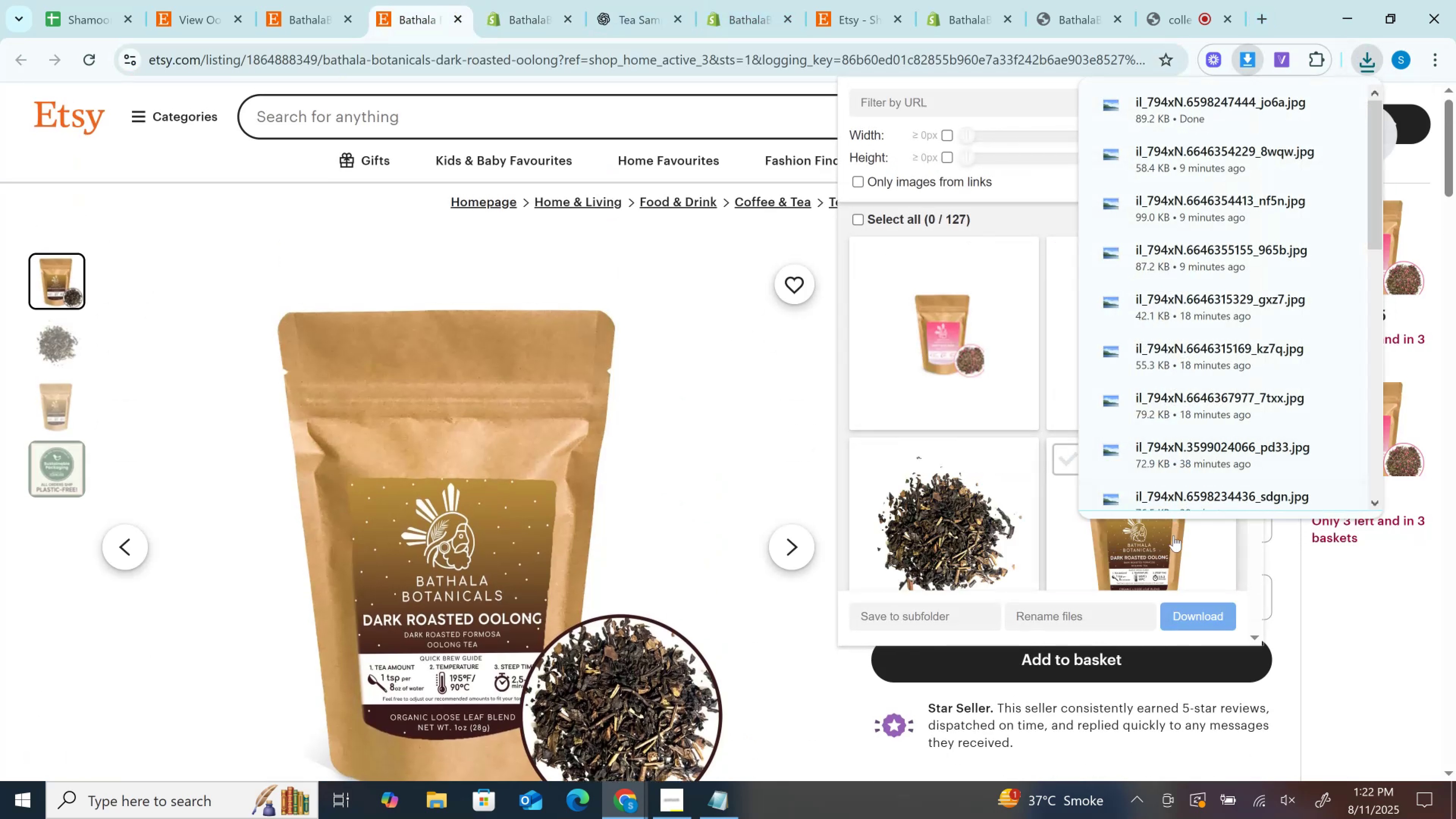 
scroll: coordinate [1166, 547], scroll_direction: up, amount: 3.0
 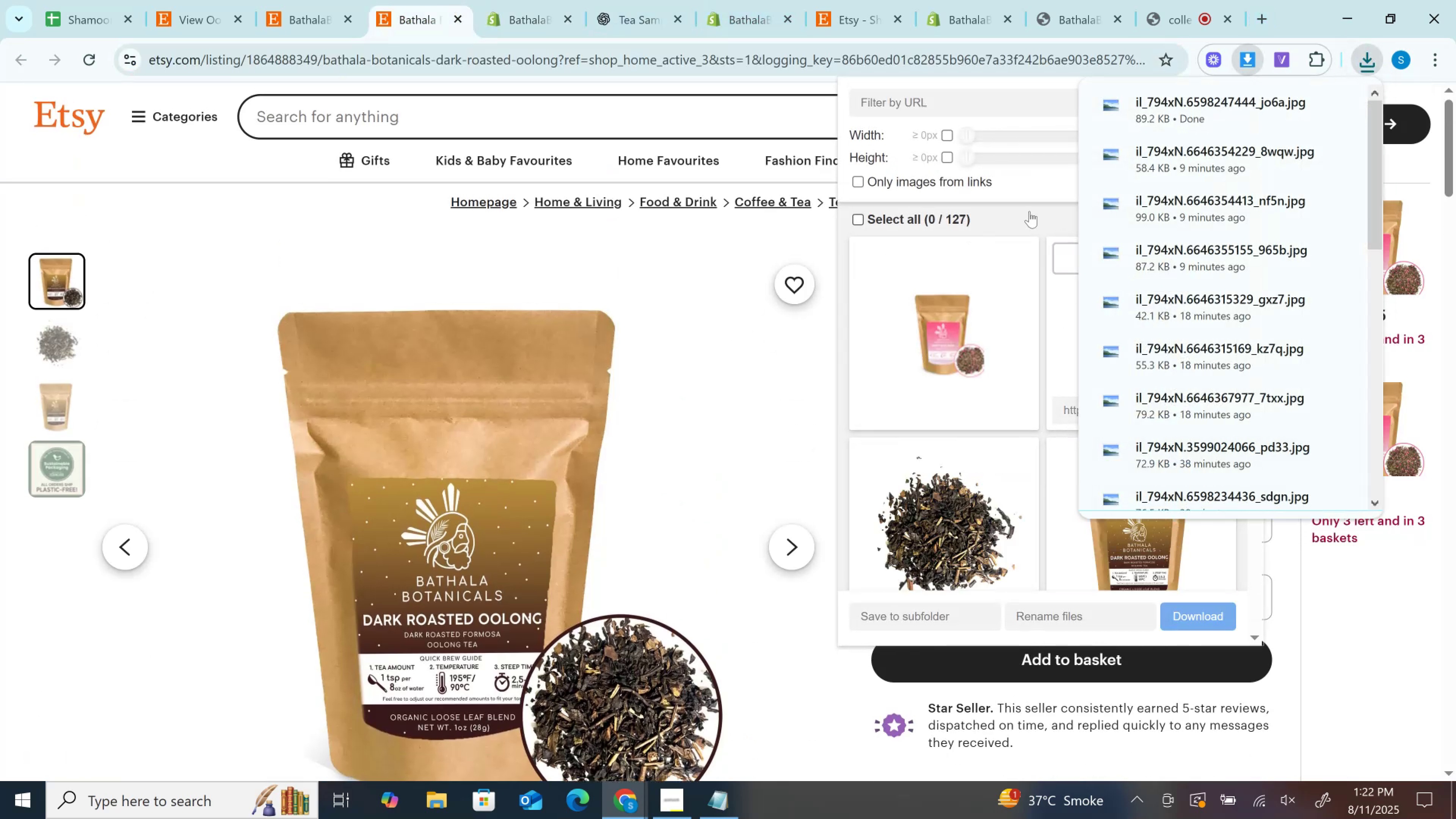 
left_click([1027, 210])
 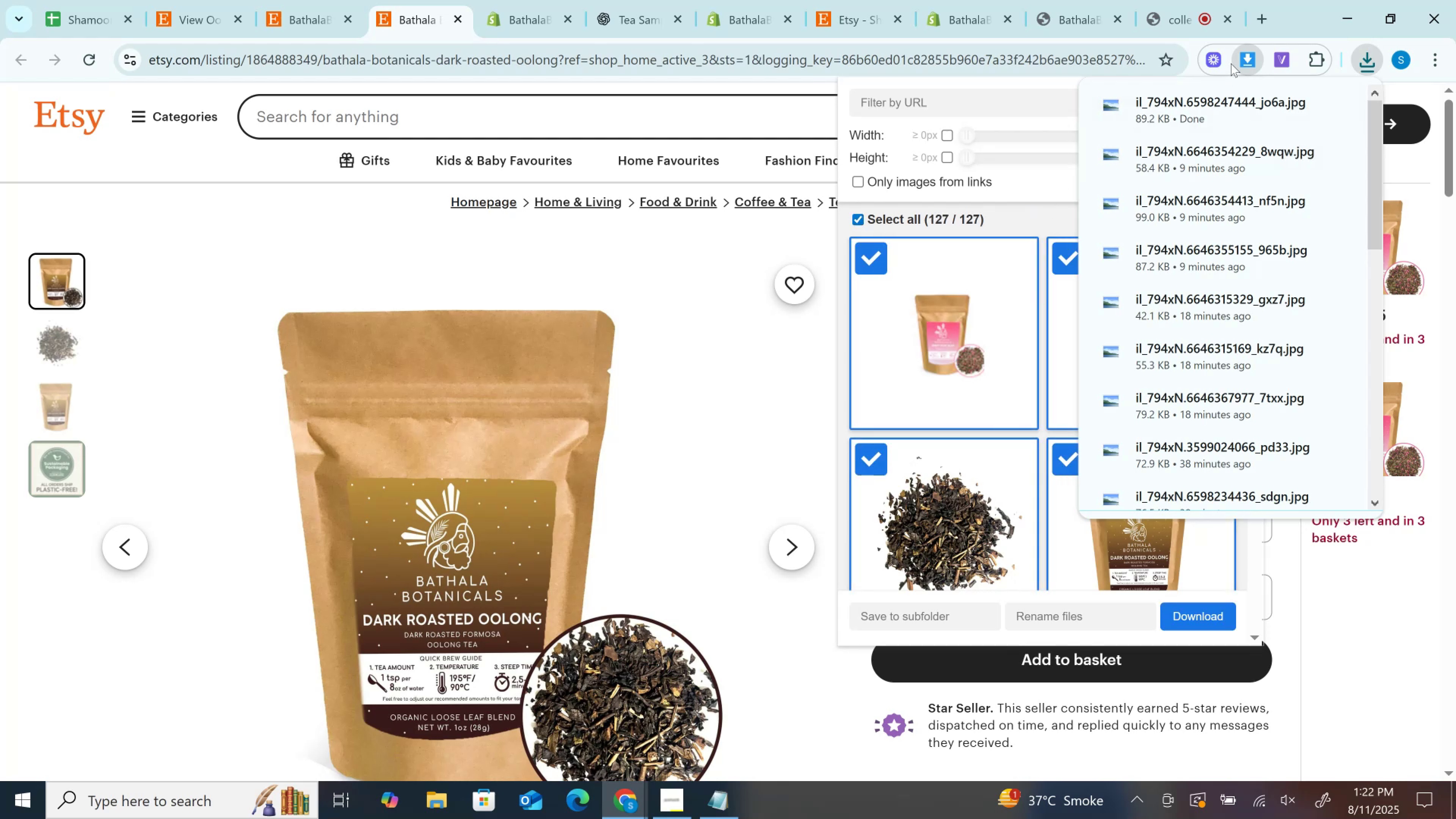 
left_click([1241, 57])
 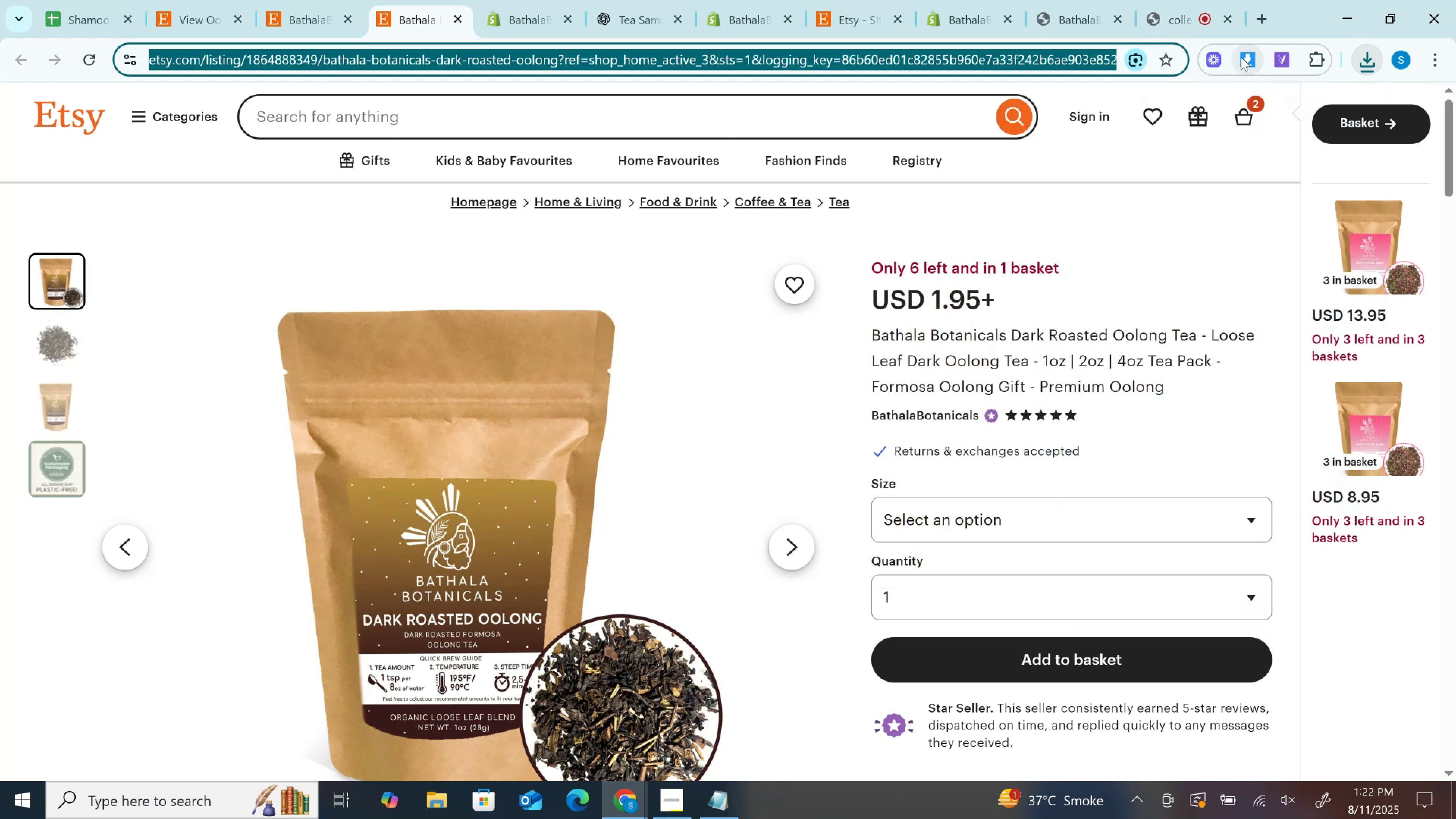 
left_click([1241, 57])
 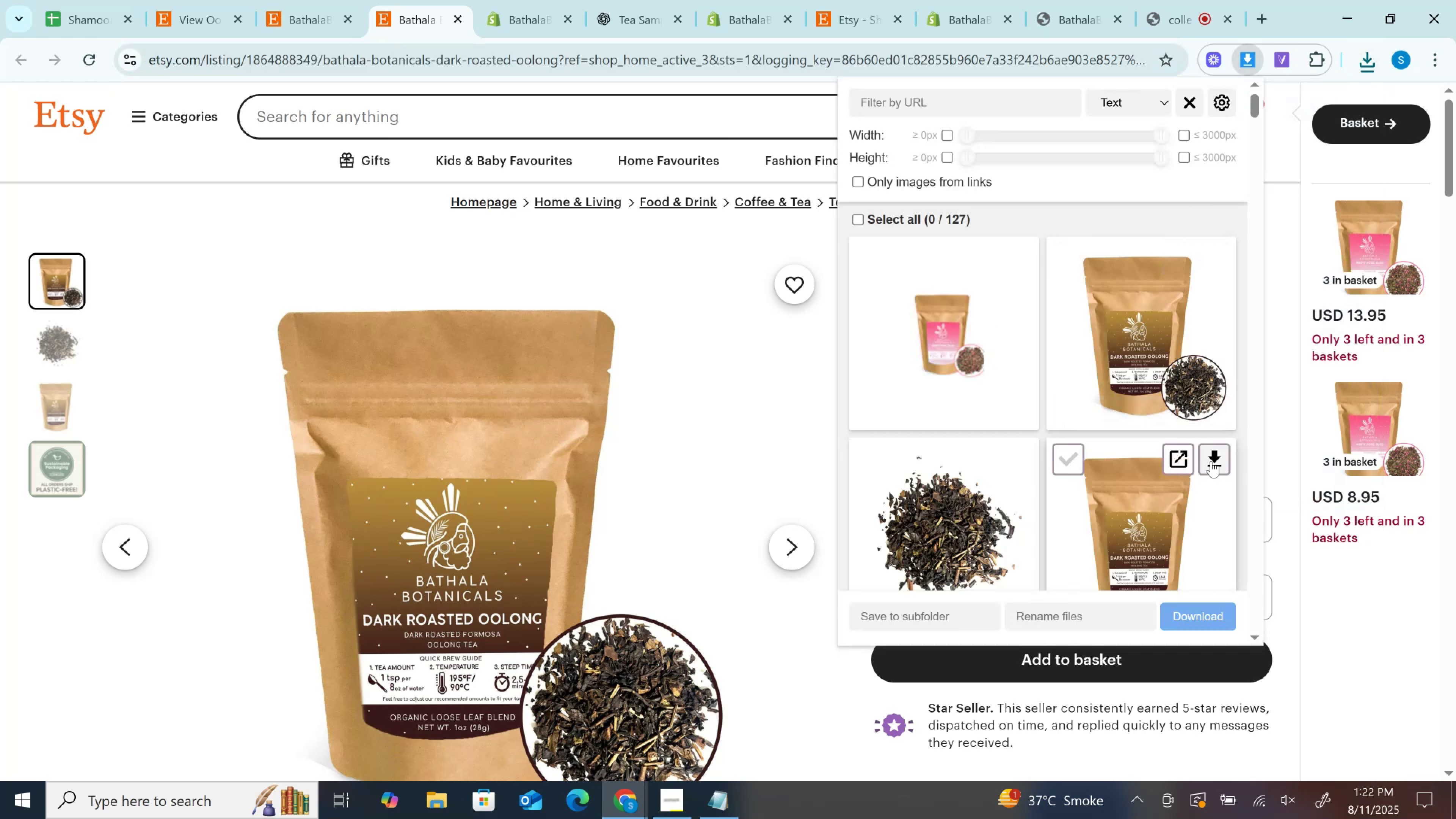 
left_click([1214, 461])
 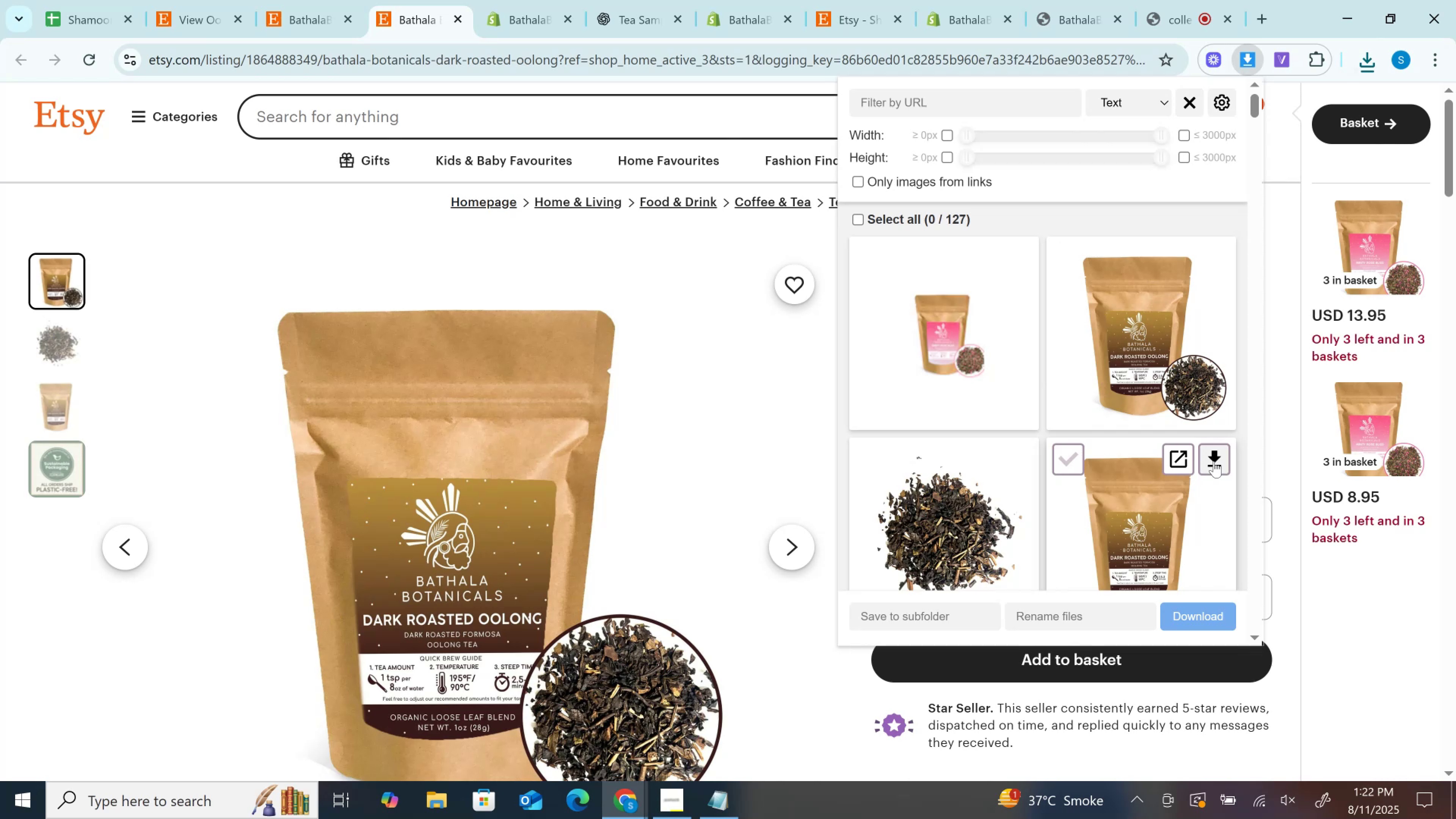 
wait(22.34)
 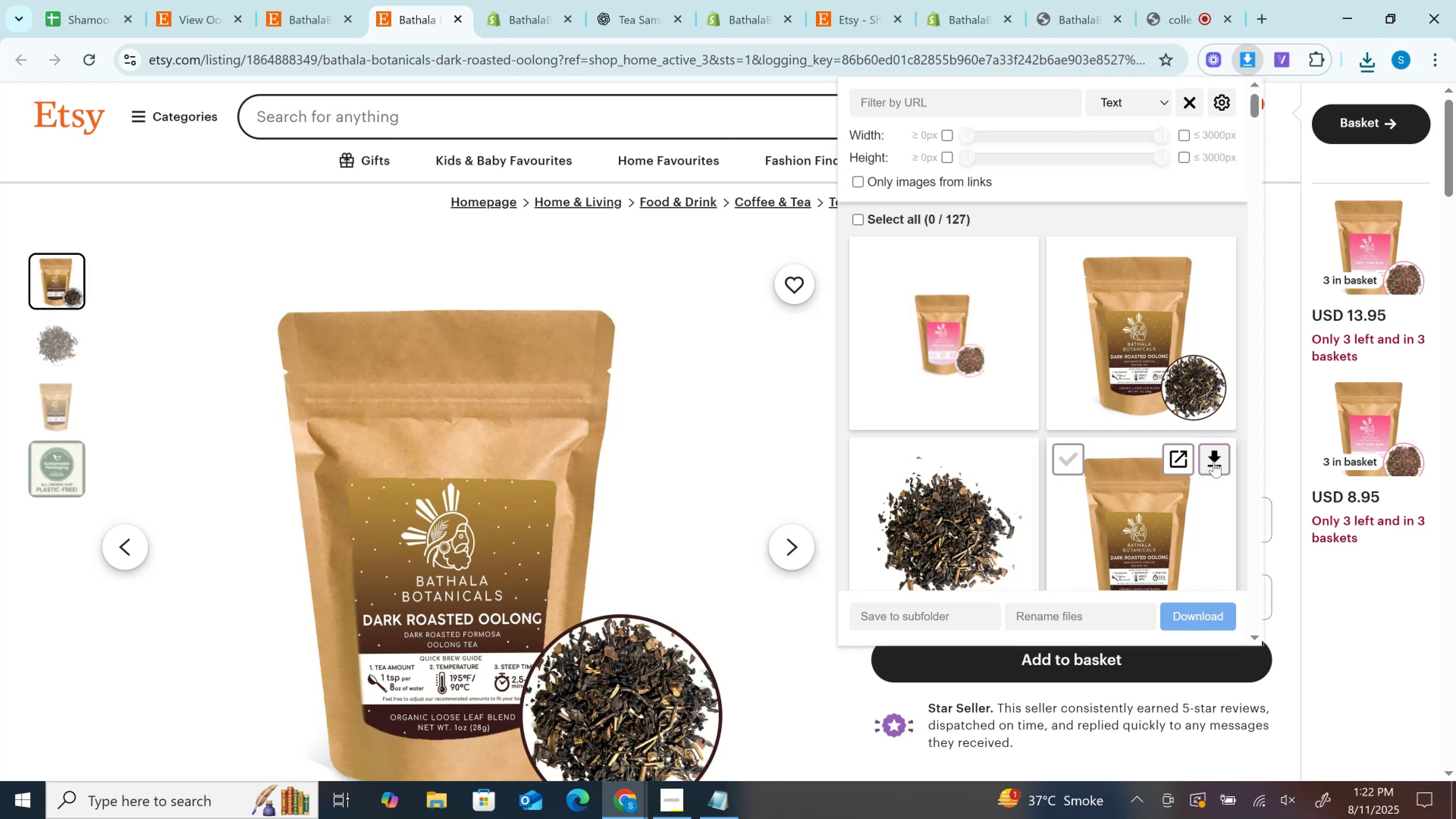 
left_click([569, 0])
 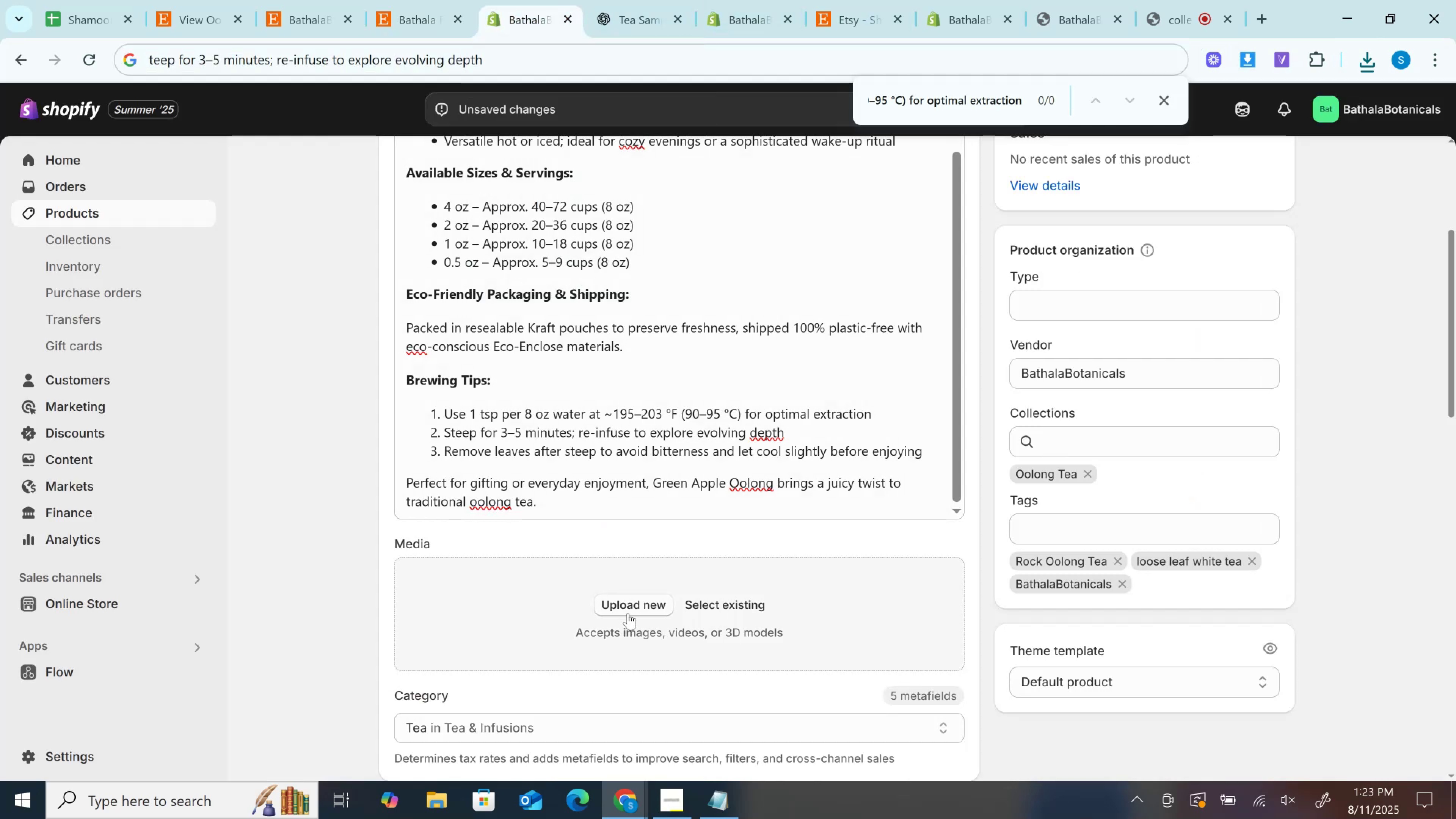 
left_click([628, 612])
 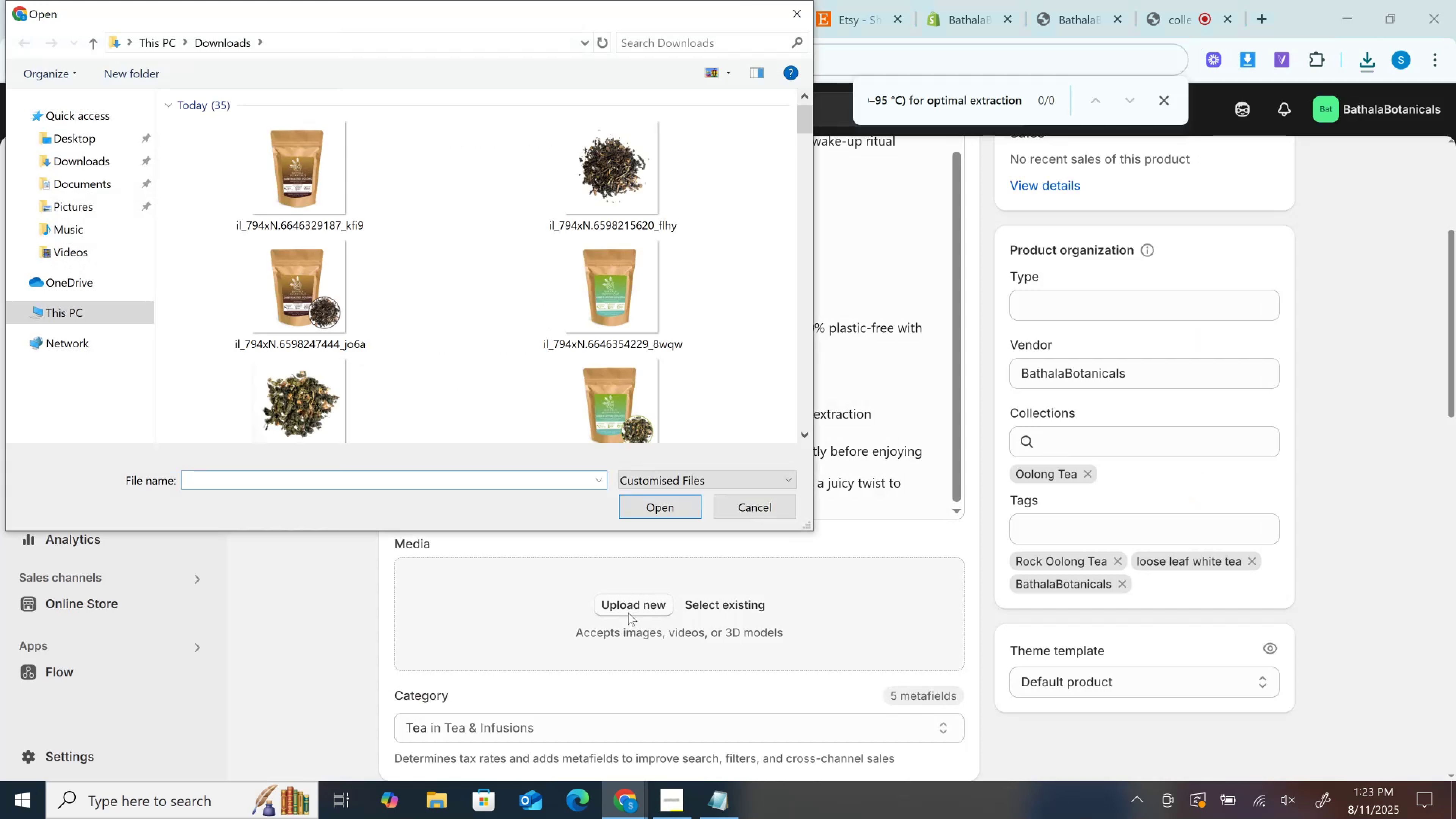 
mouse_move([596, 388])
 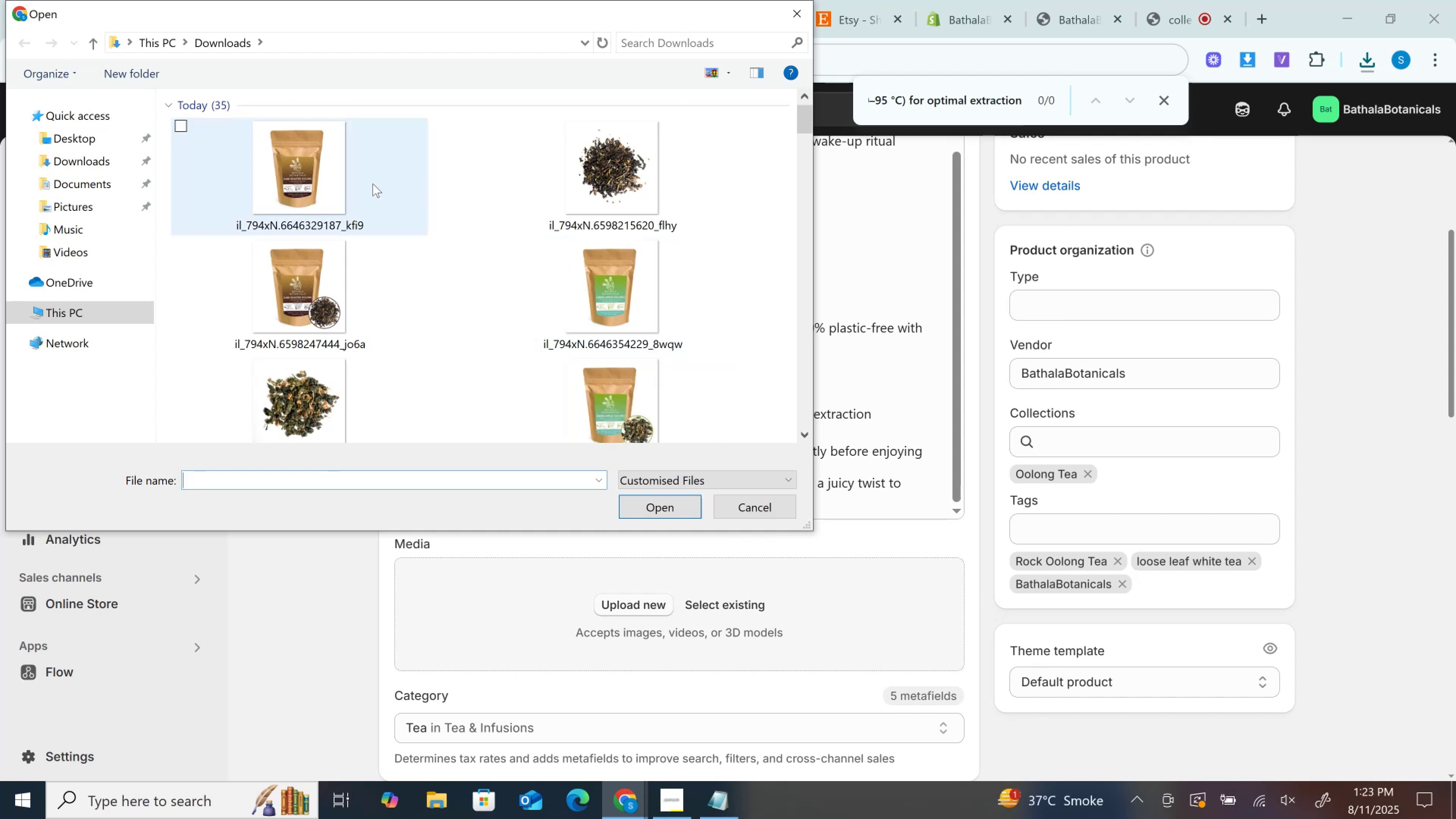 
left_click([366, 181])
 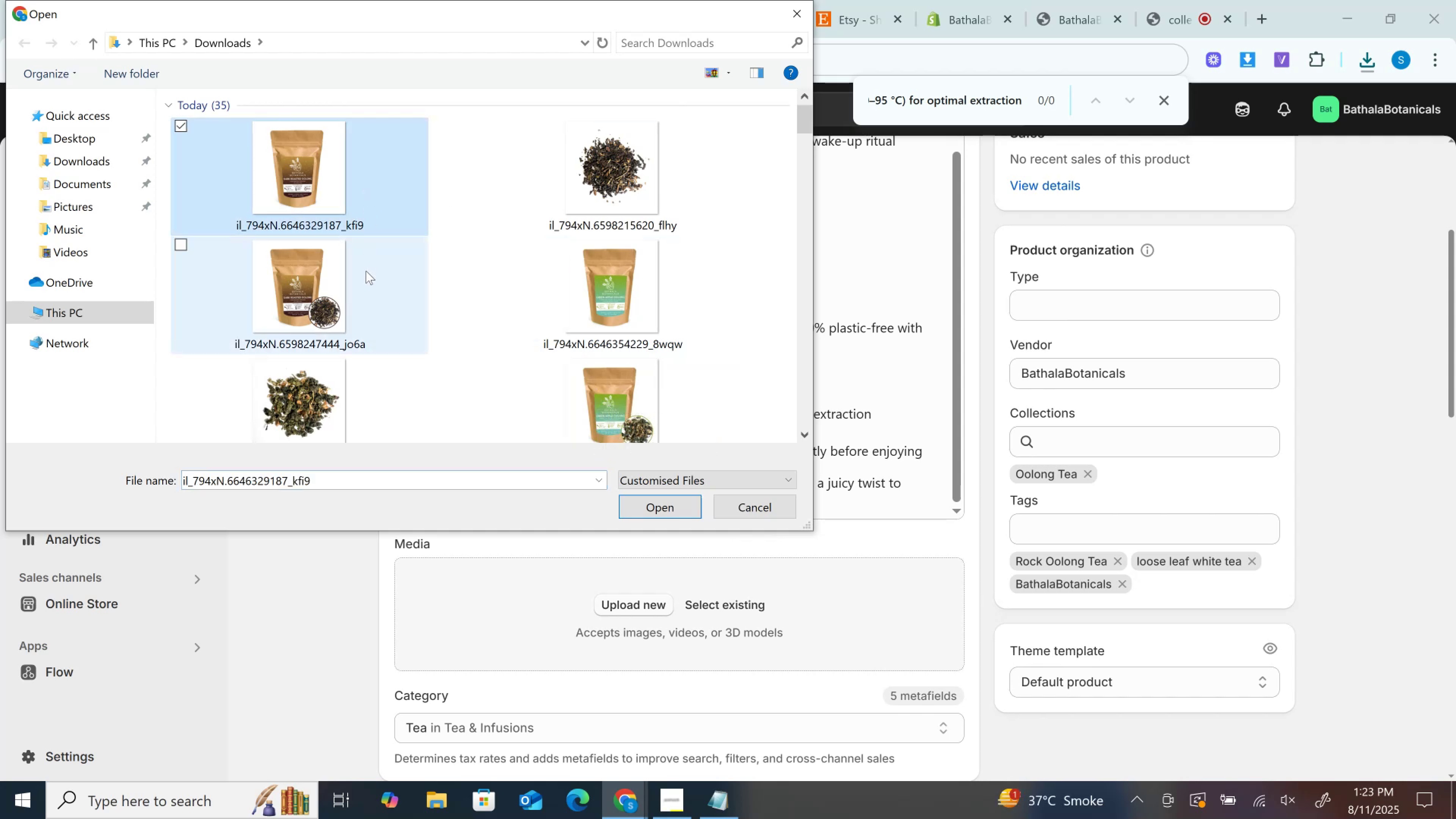 
hold_key(key=ControlLeft, duration=1.28)
left_click([364, 277])
 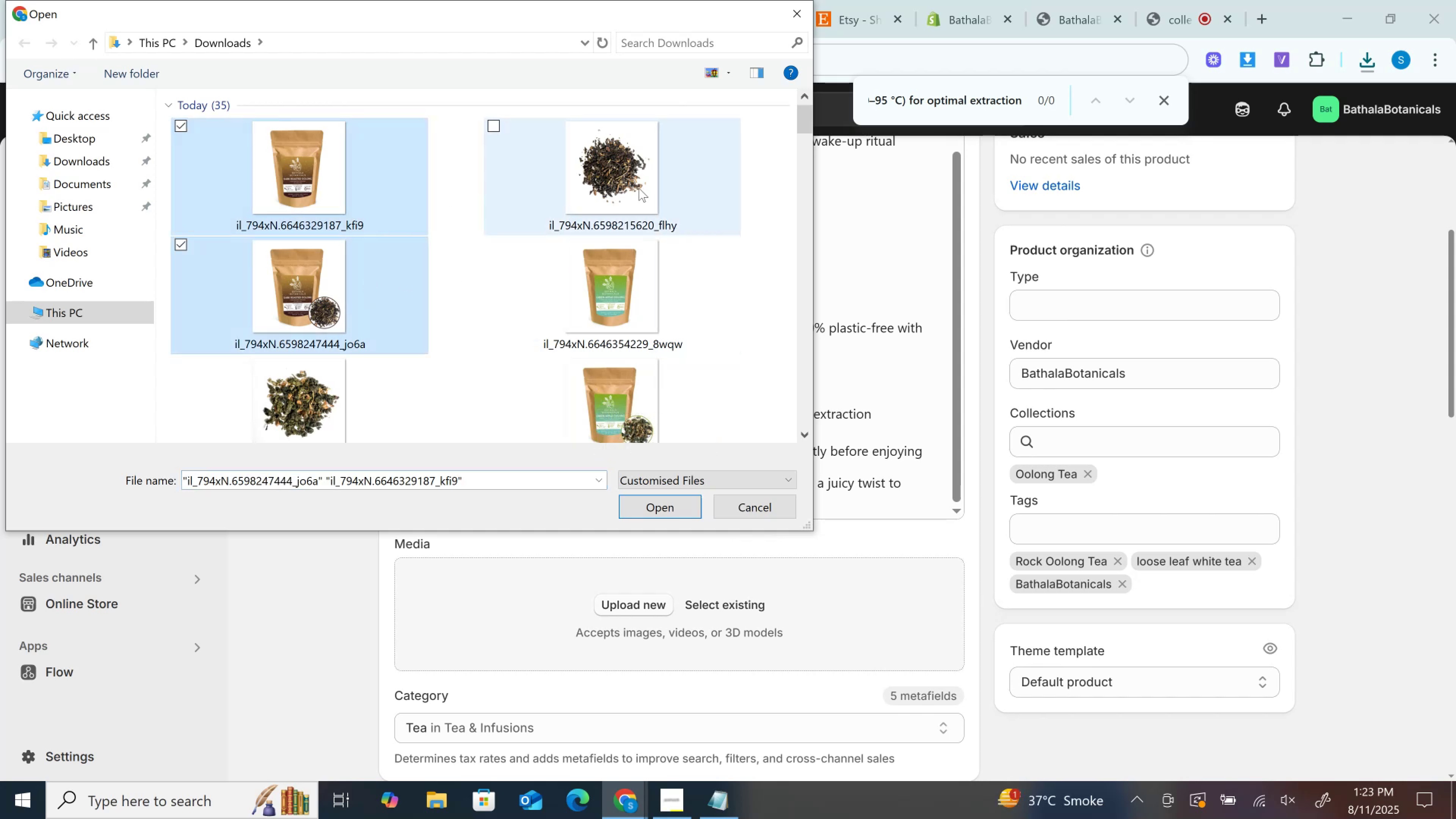 
left_click([639, 188])
 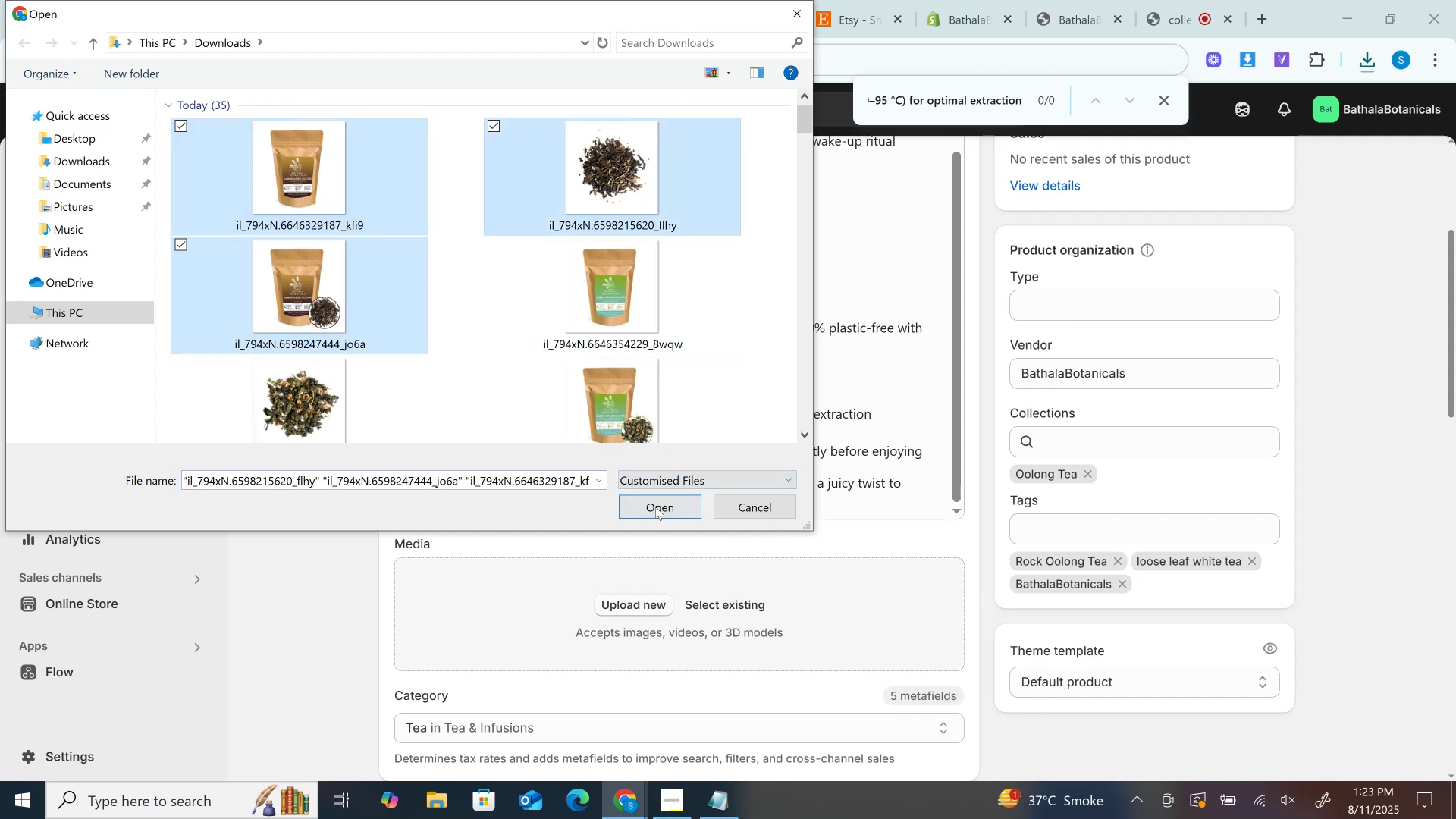 
left_click([655, 507])
 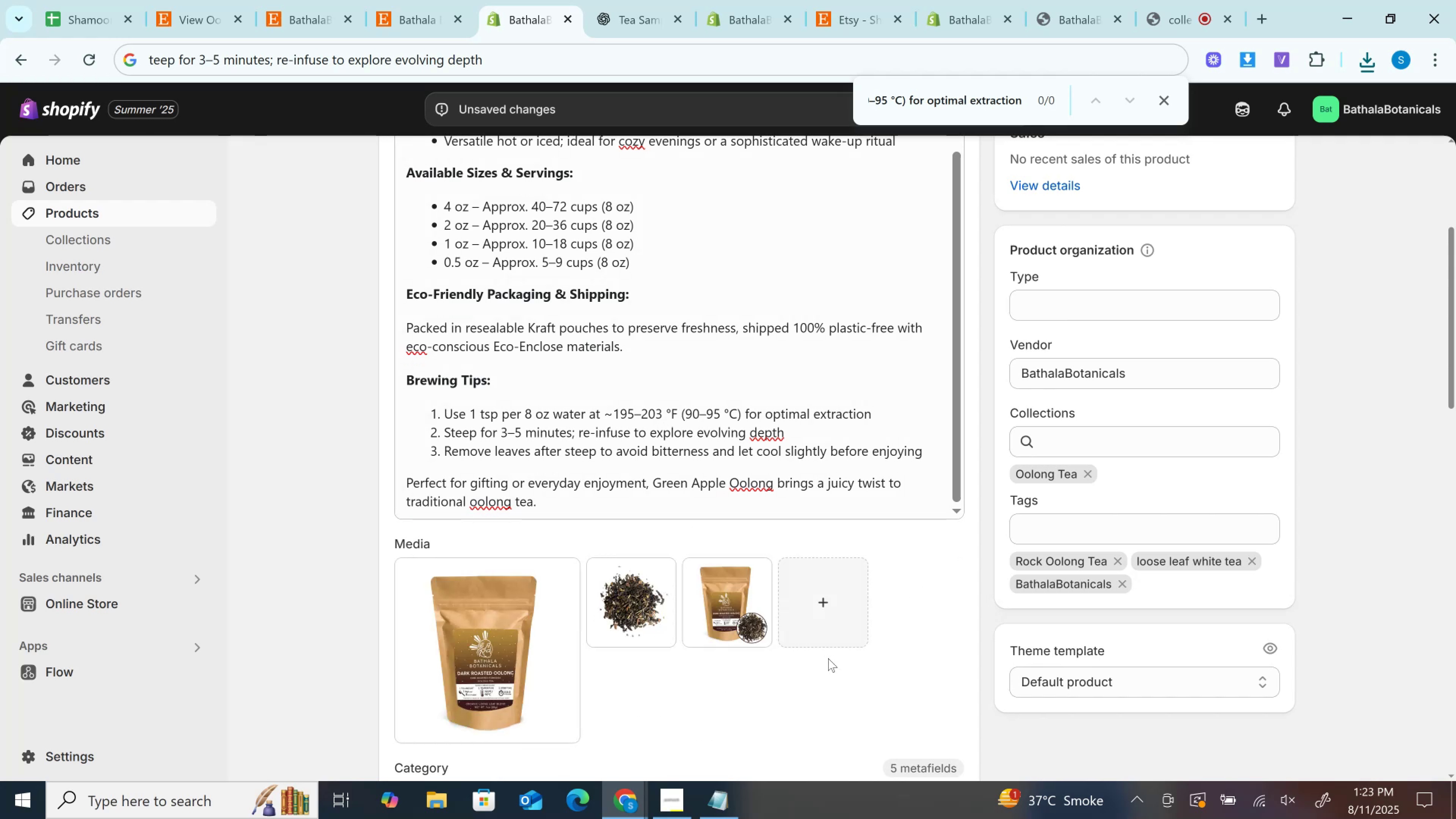 
wait(9.99)
 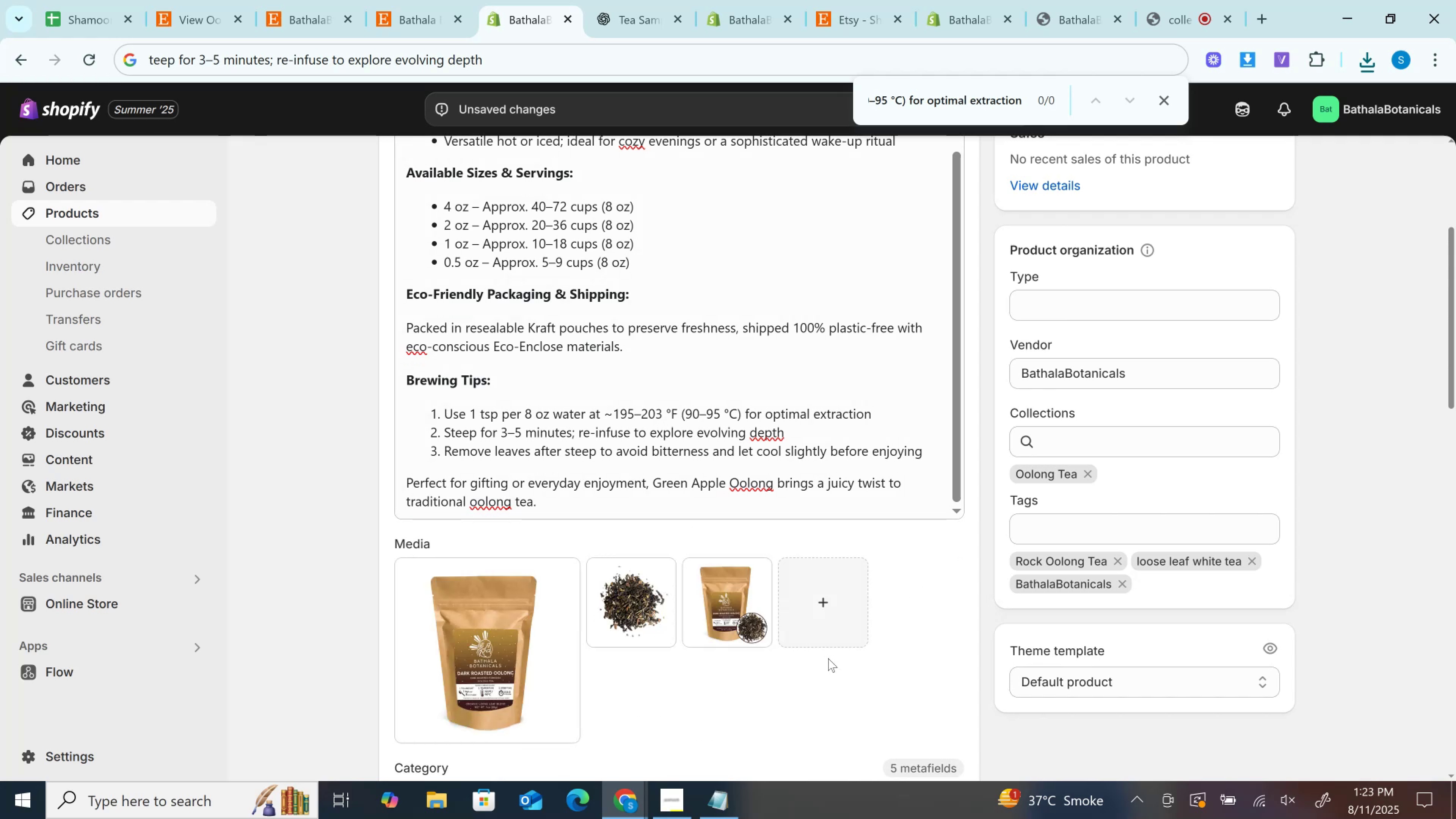 
left_click_drag(start_coordinate=[731, 610], to_coordinate=[461, 650])
 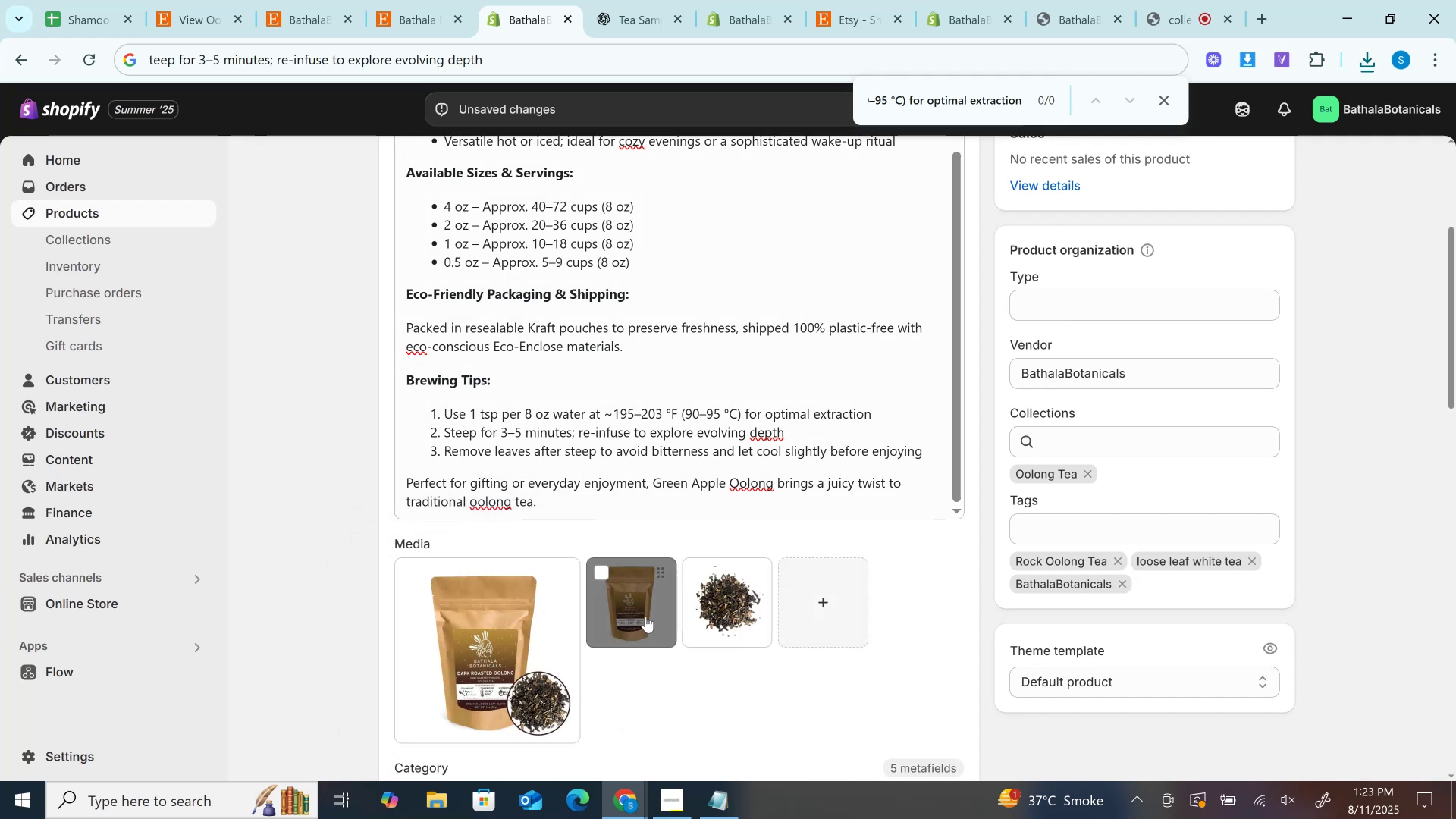 
left_click_drag(start_coordinate=[646, 616], to_coordinate=[751, 612])
 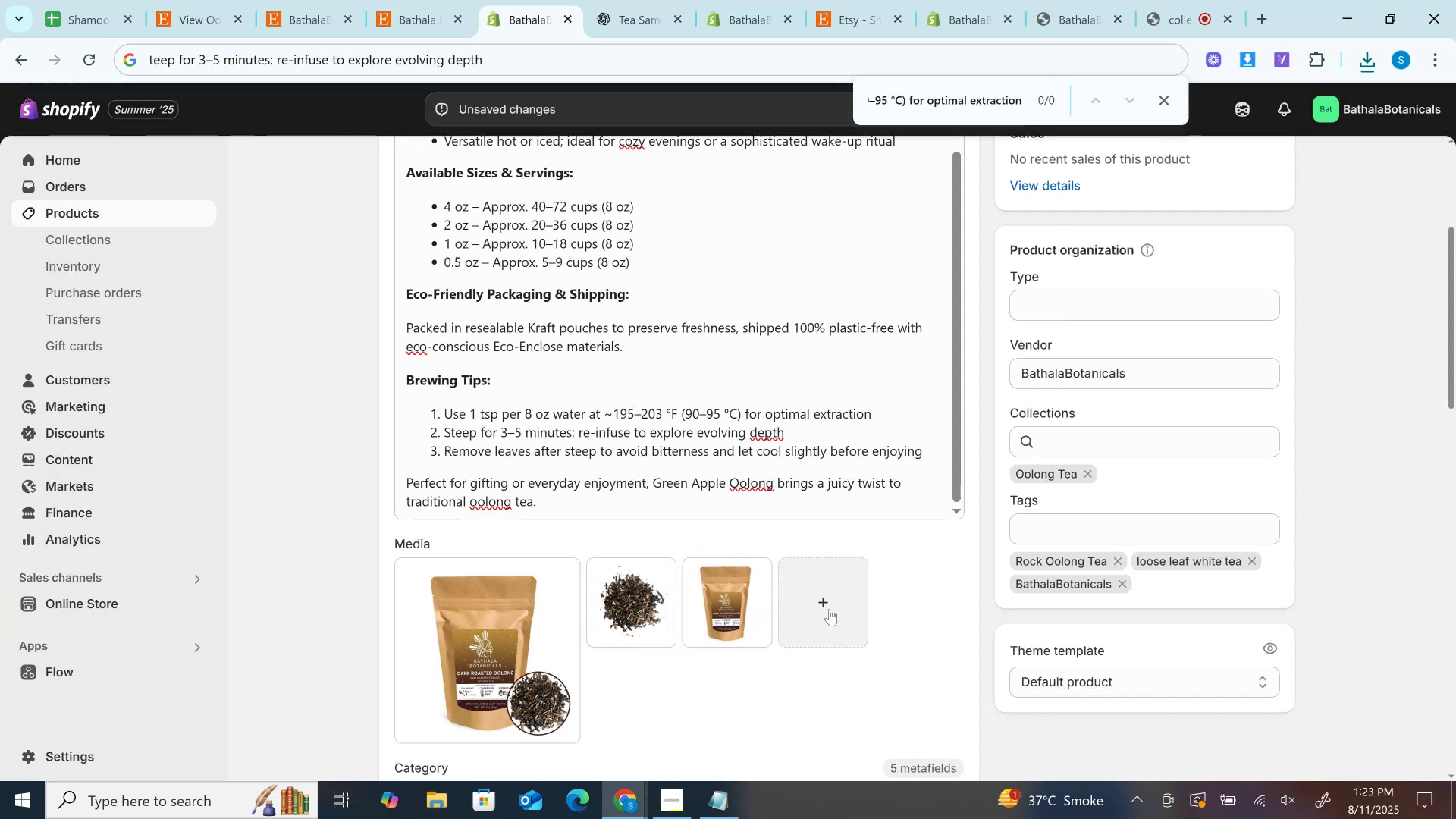 
left_click([829, 609])
 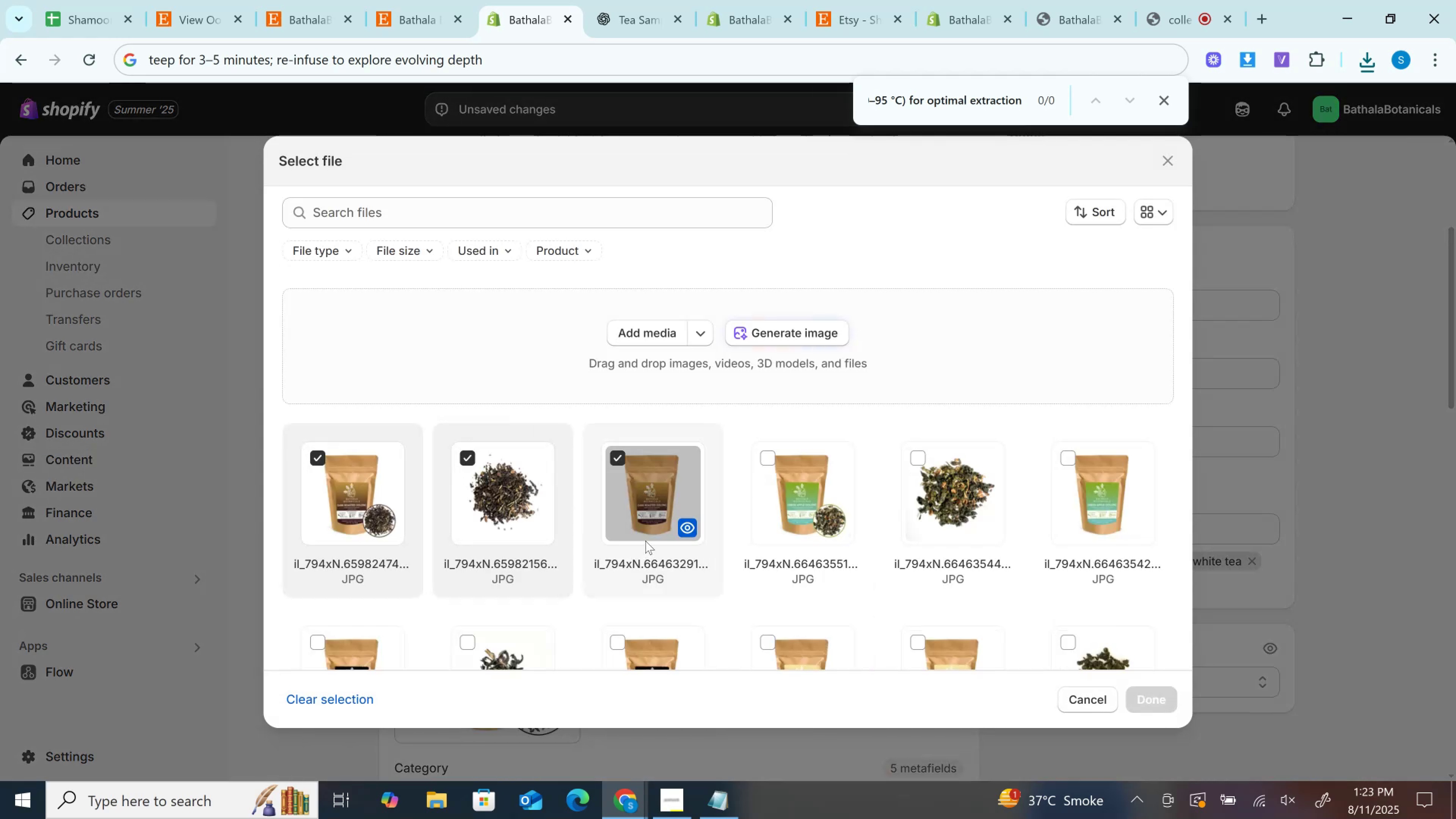 
scroll: coordinate [822, 498], scroll_direction: down, amount: 2.0
 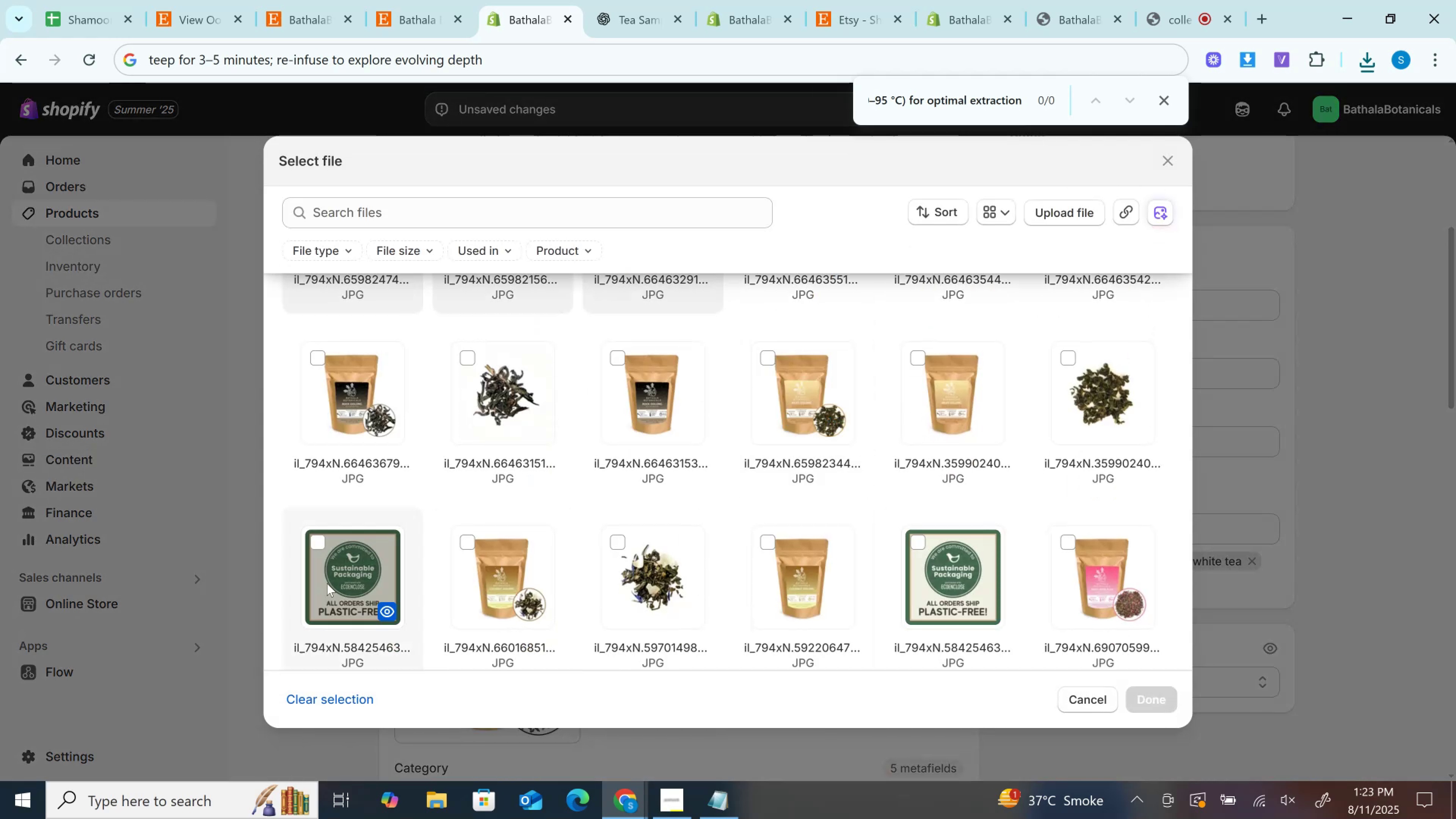 
left_click([358, 573])
 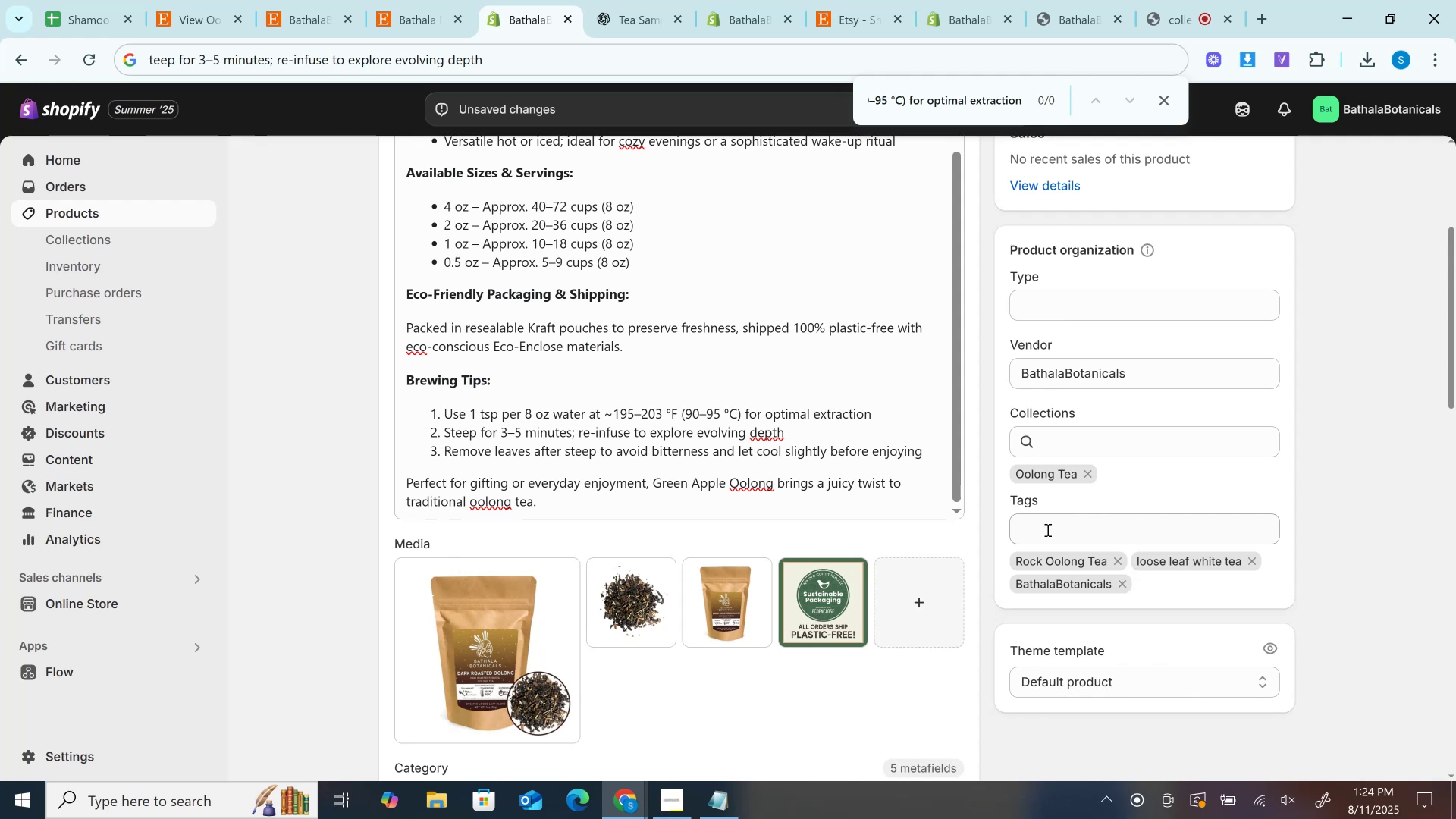 
wait(39.09)
 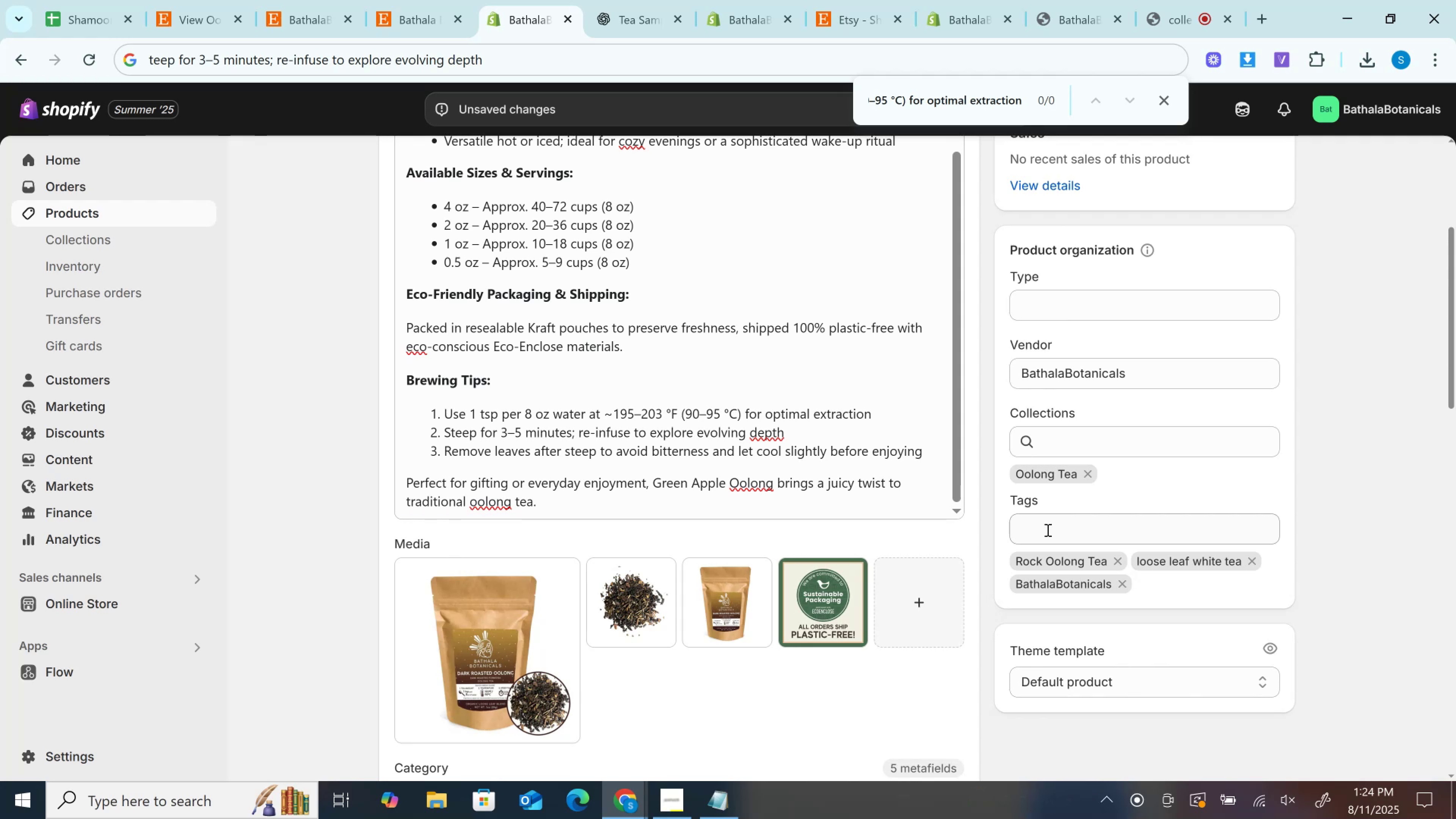 
scroll: coordinate [1085, 435], scroll_direction: down, amount: 4.0
 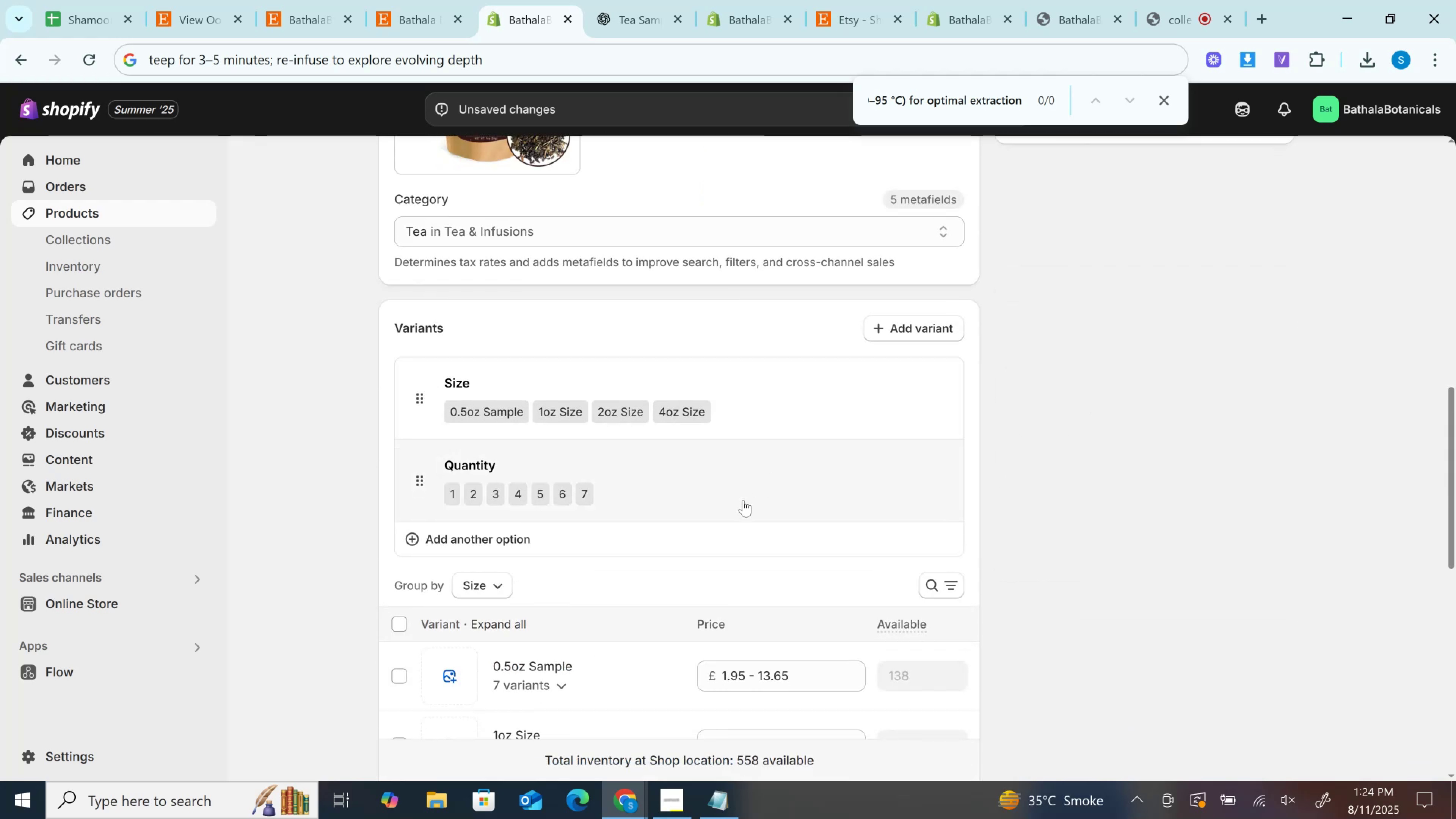 
left_click([726, 502])
 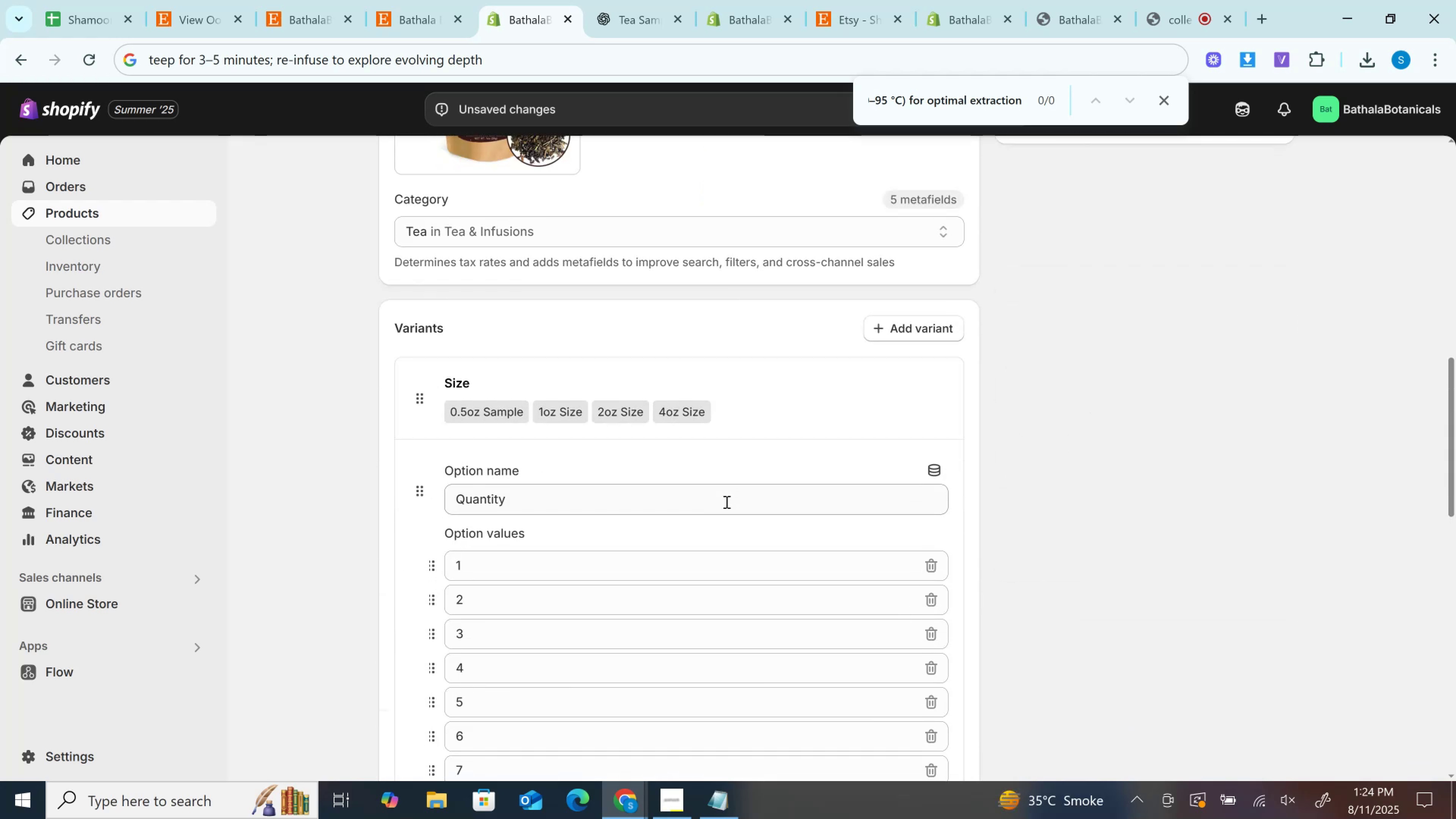 
scroll: coordinate [726, 502], scroll_direction: down, amount: 3.0
 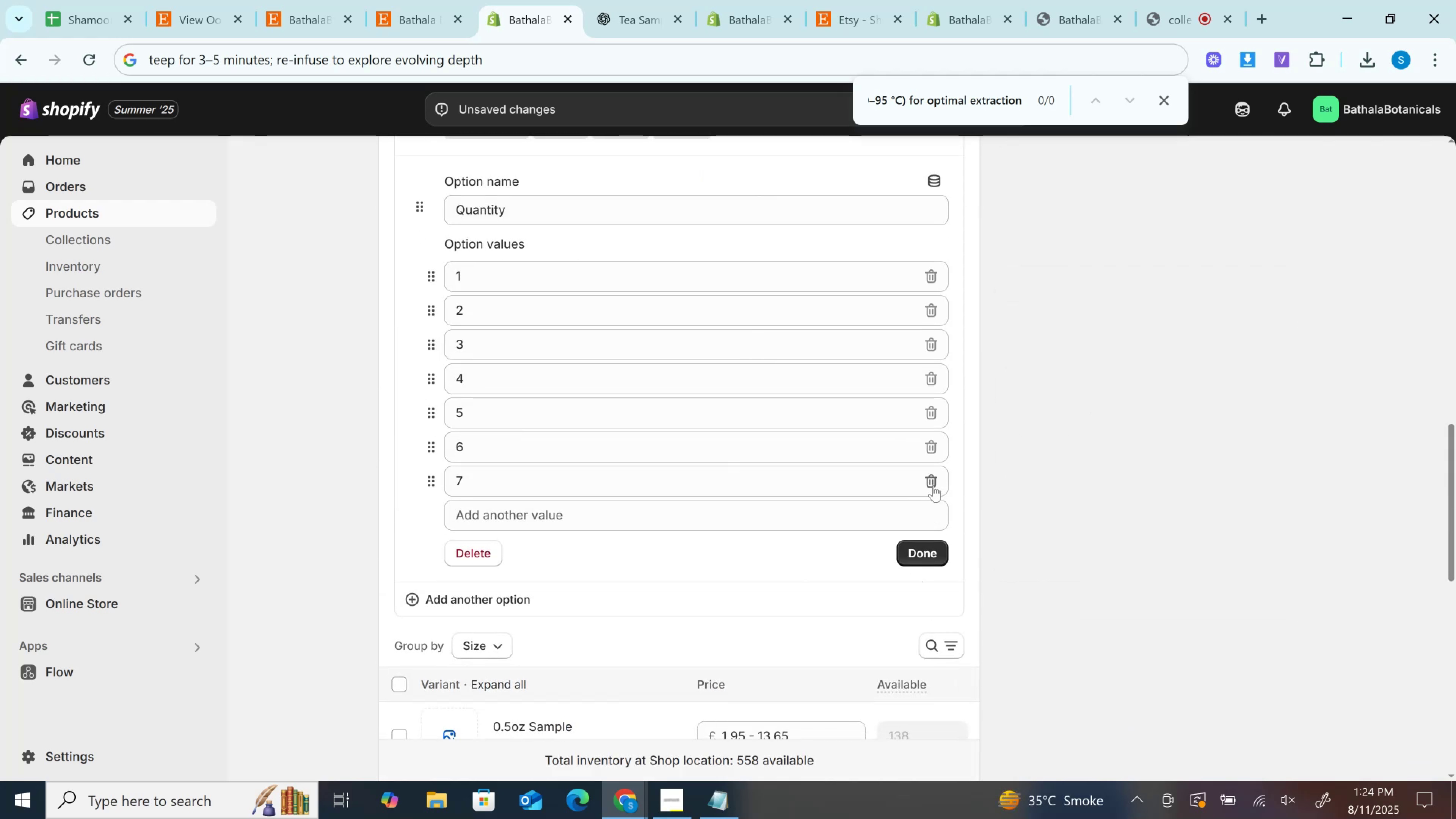 
left_click([931, 485])
 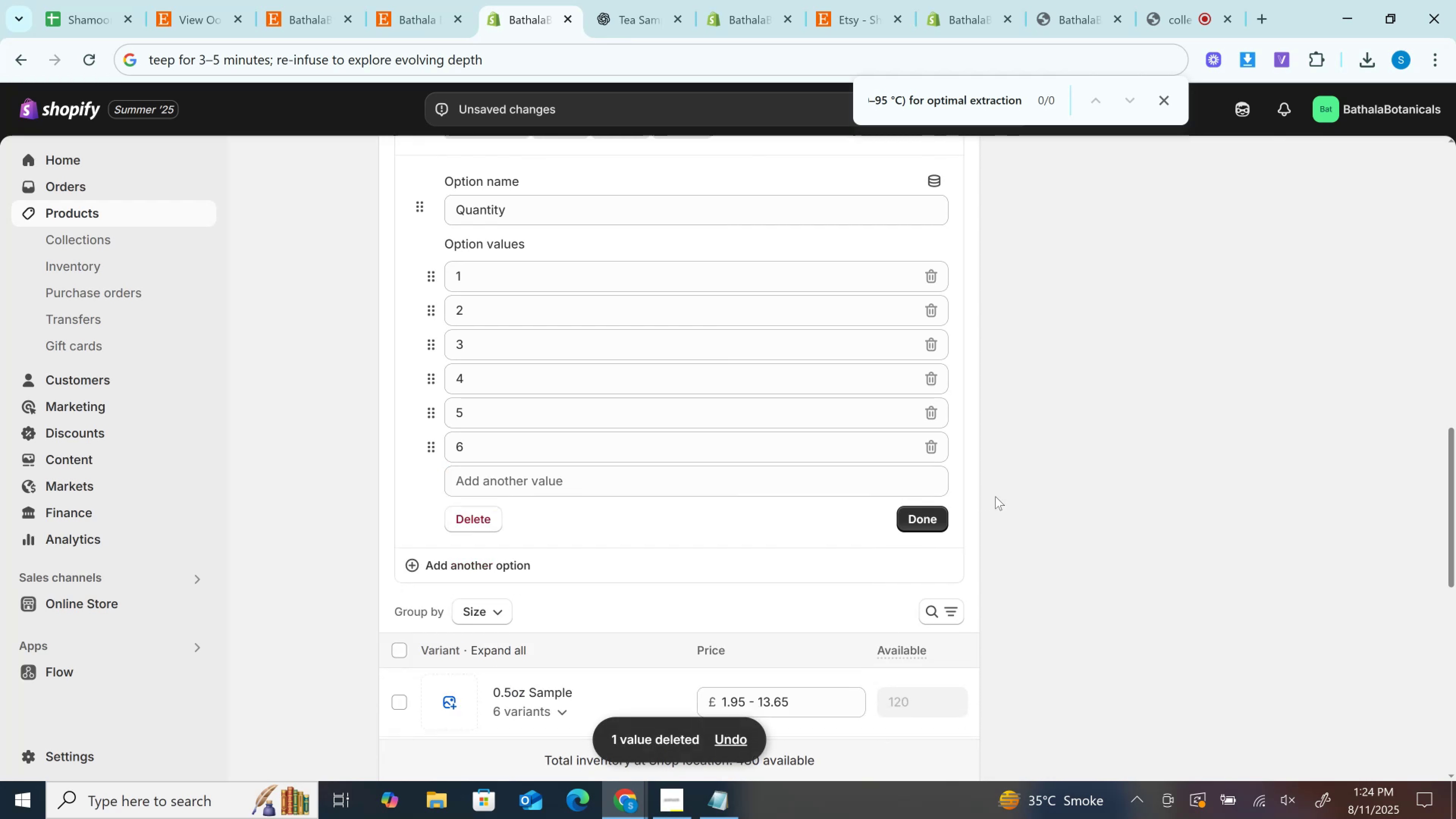 
wait(12.7)
 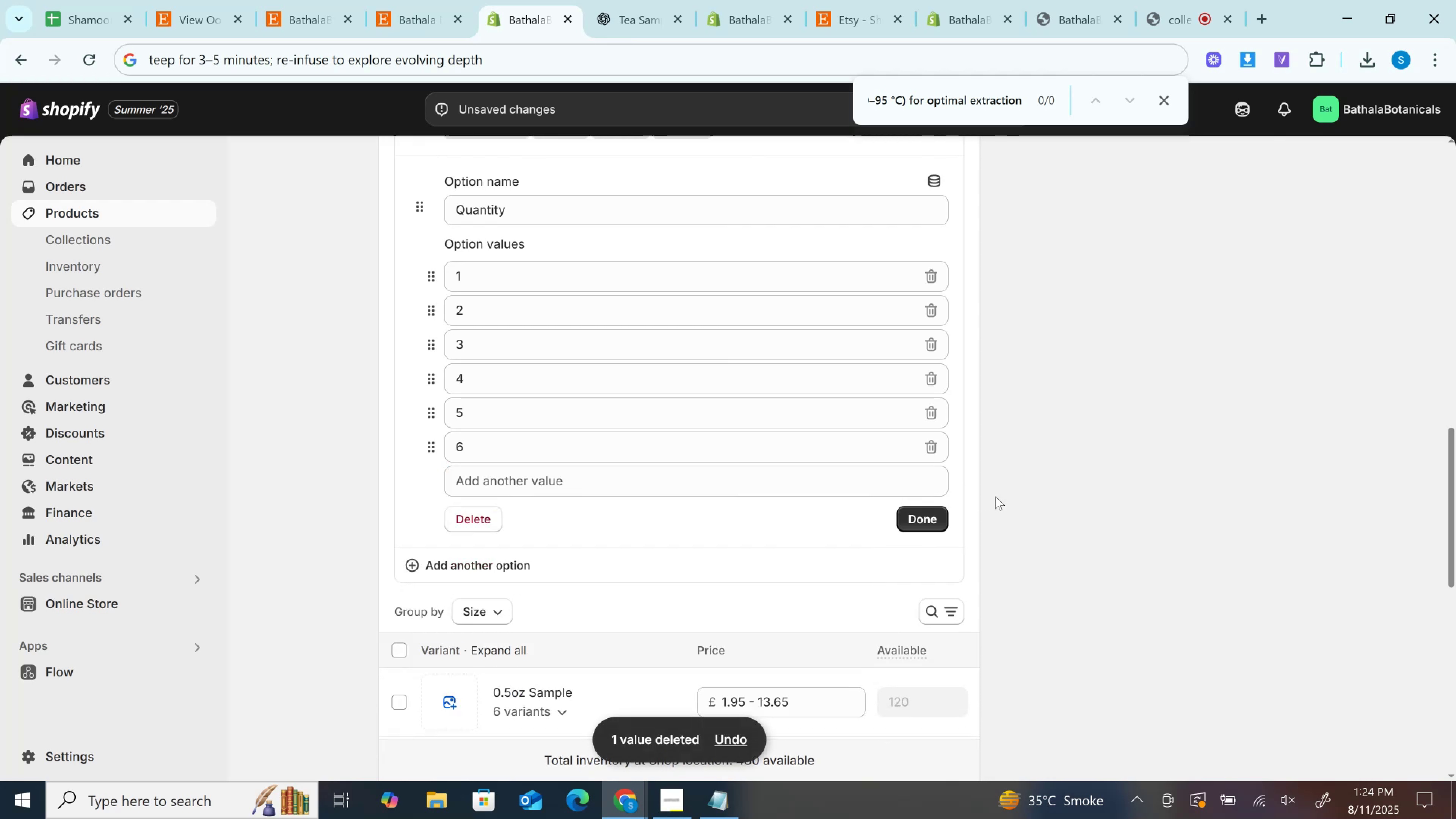 
left_click([914, 509])
 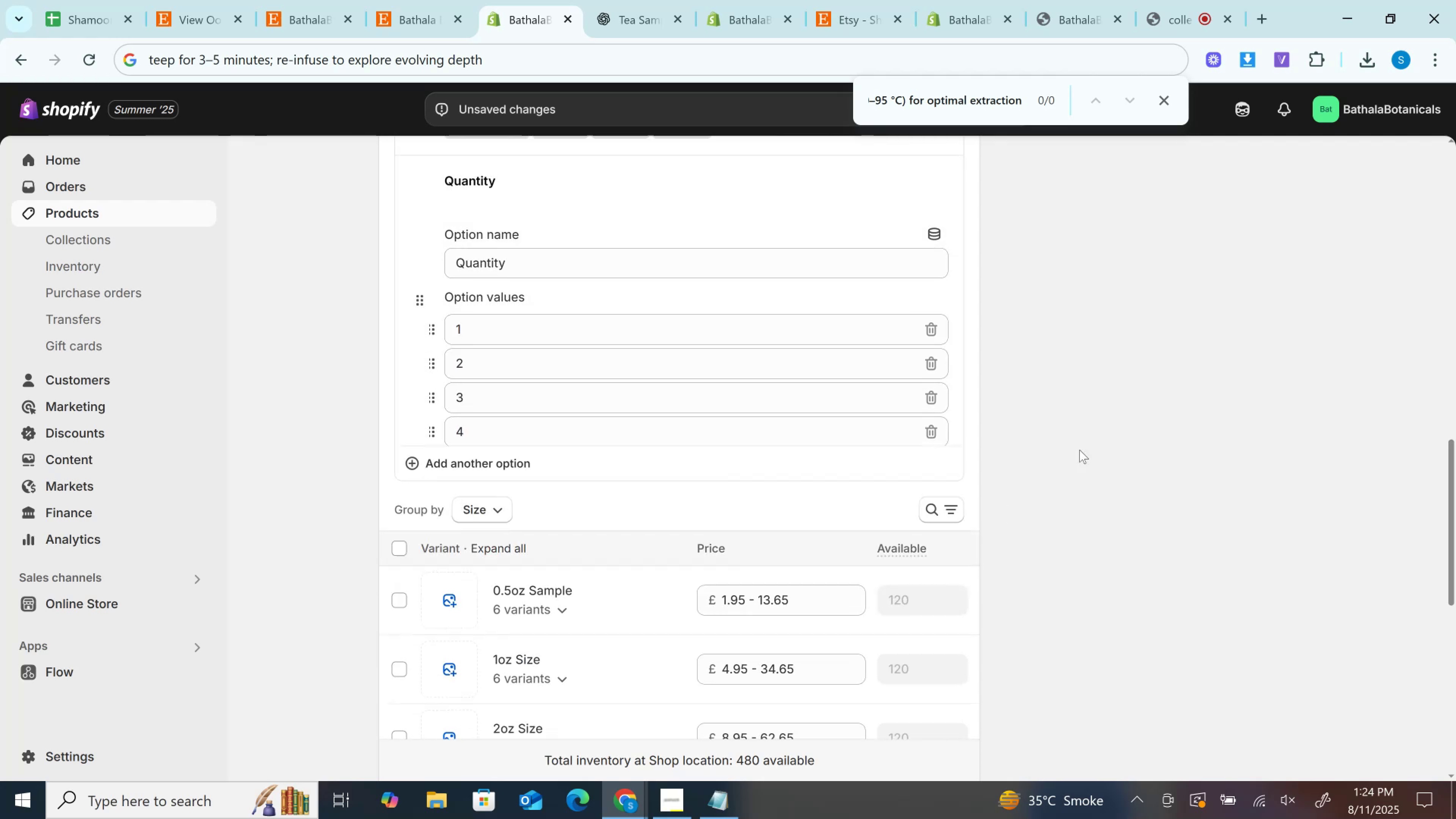 
scroll: coordinate [1084, 428], scroll_direction: down, amount: 3.0
 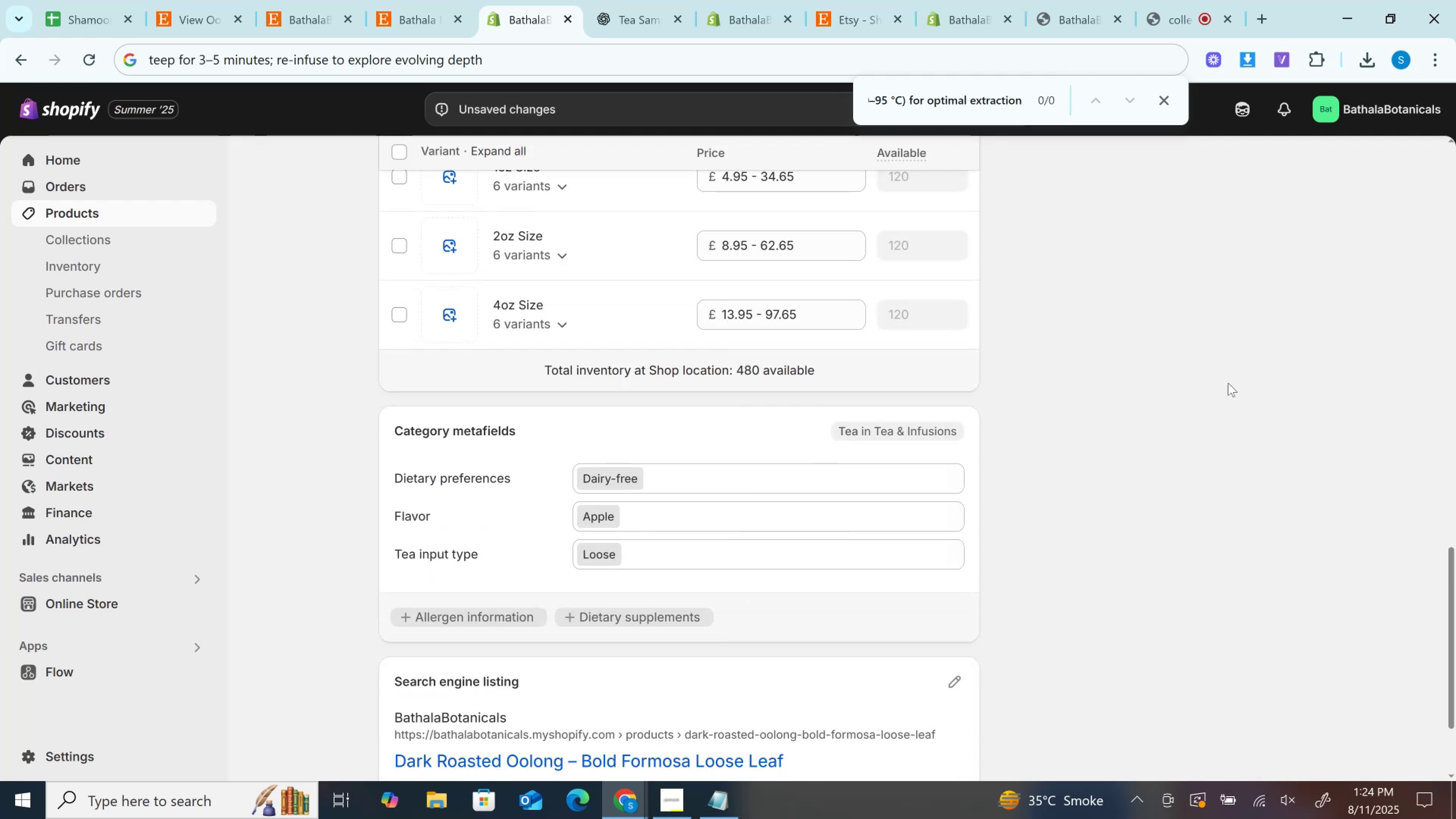 
scroll: coordinate [1222, 379], scroll_direction: up, amount: 1.0
 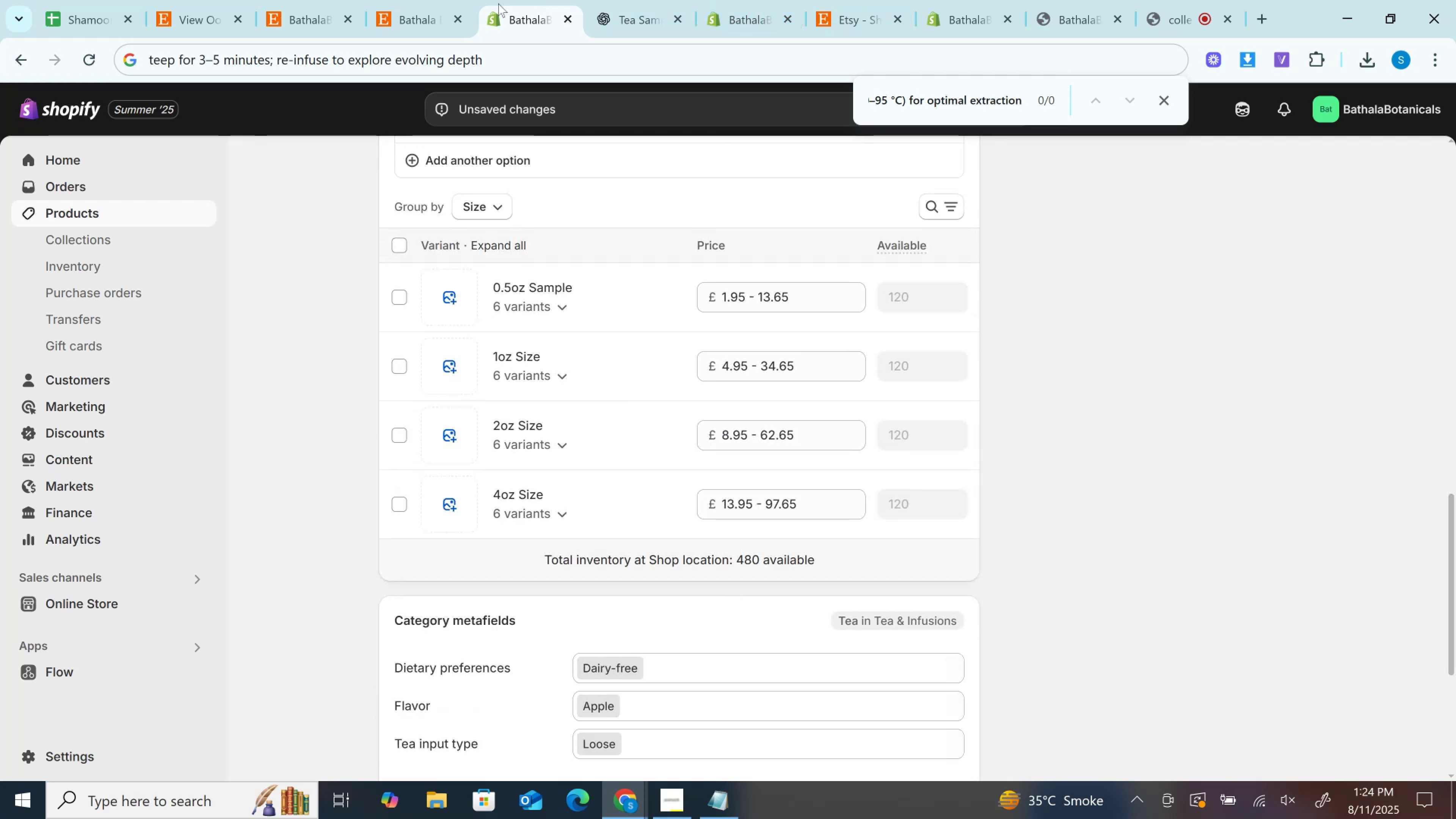 
left_click([431, 3])
 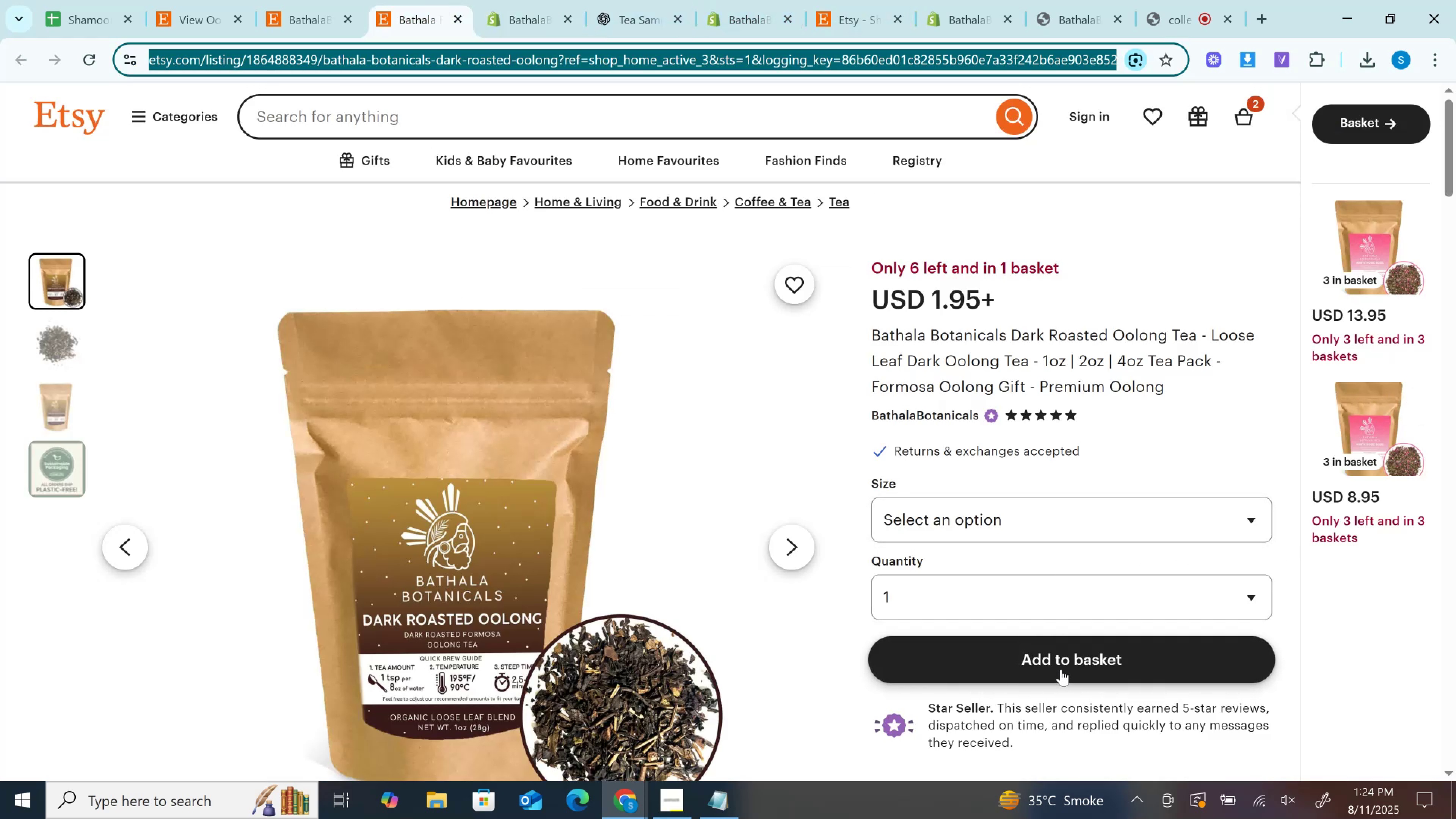 
left_click([1061, 668])
 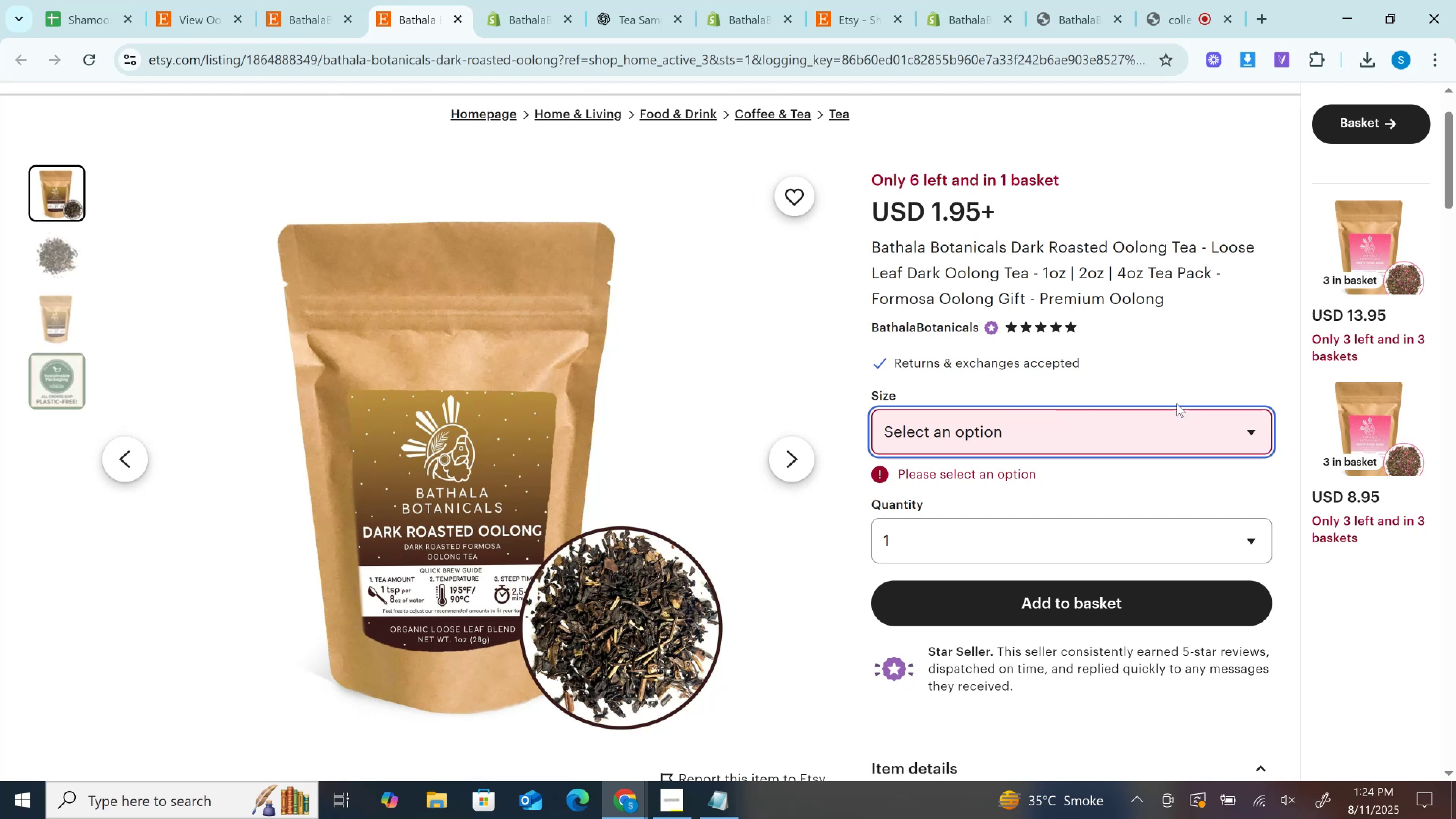 
left_click([1039, 417])
 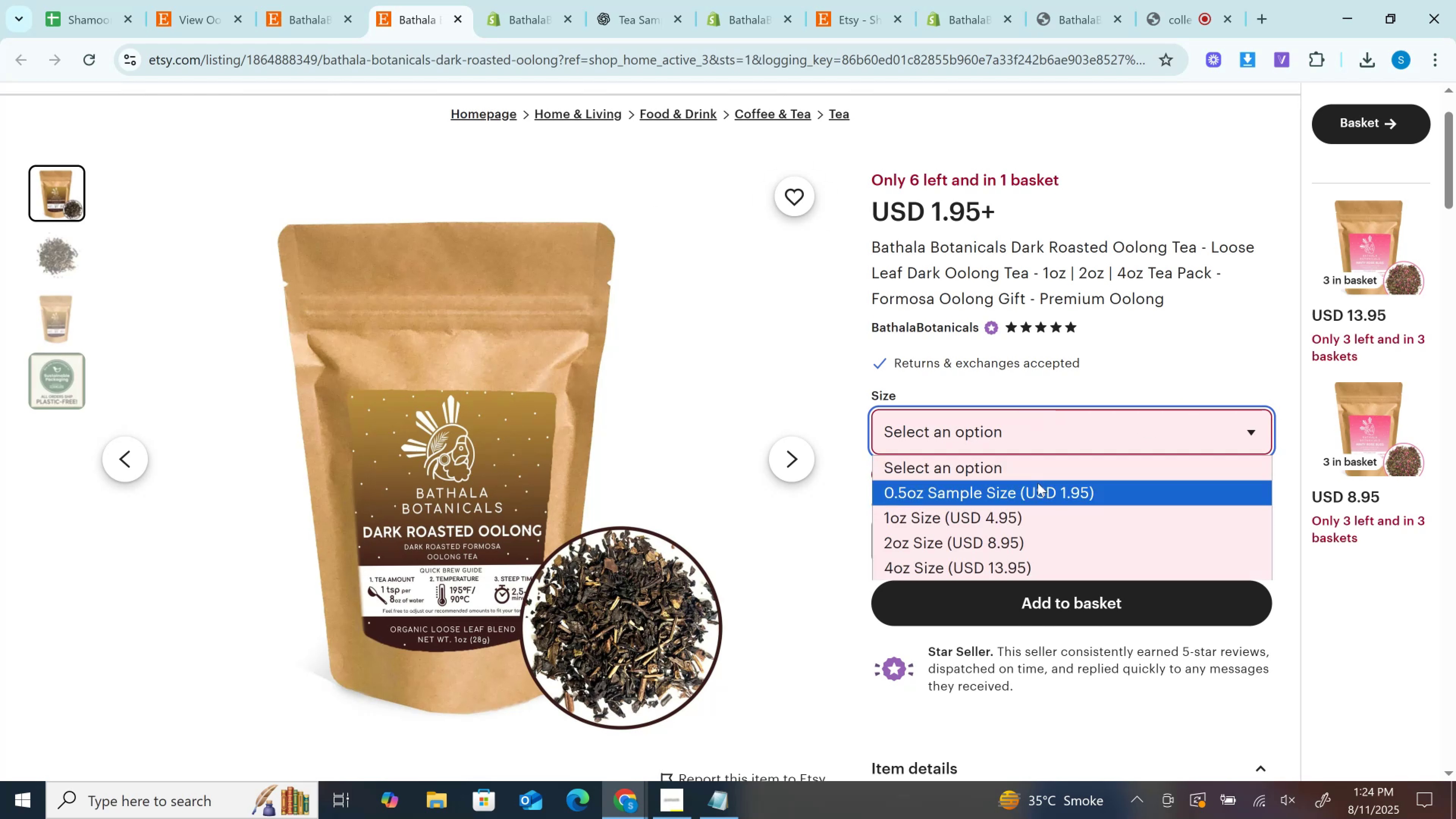 
left_click([1038, 483])
 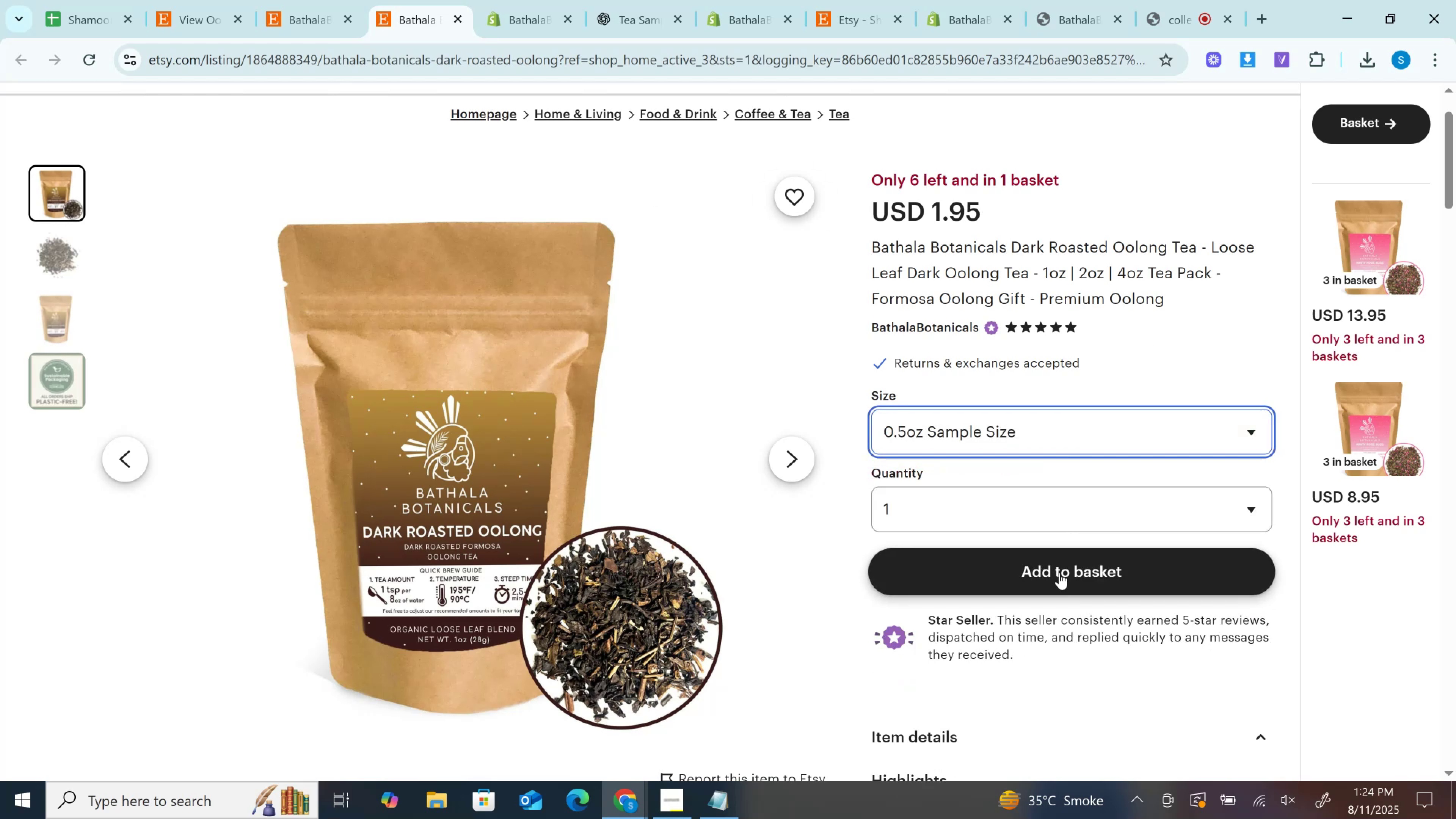 
left_click([1059, 573])
 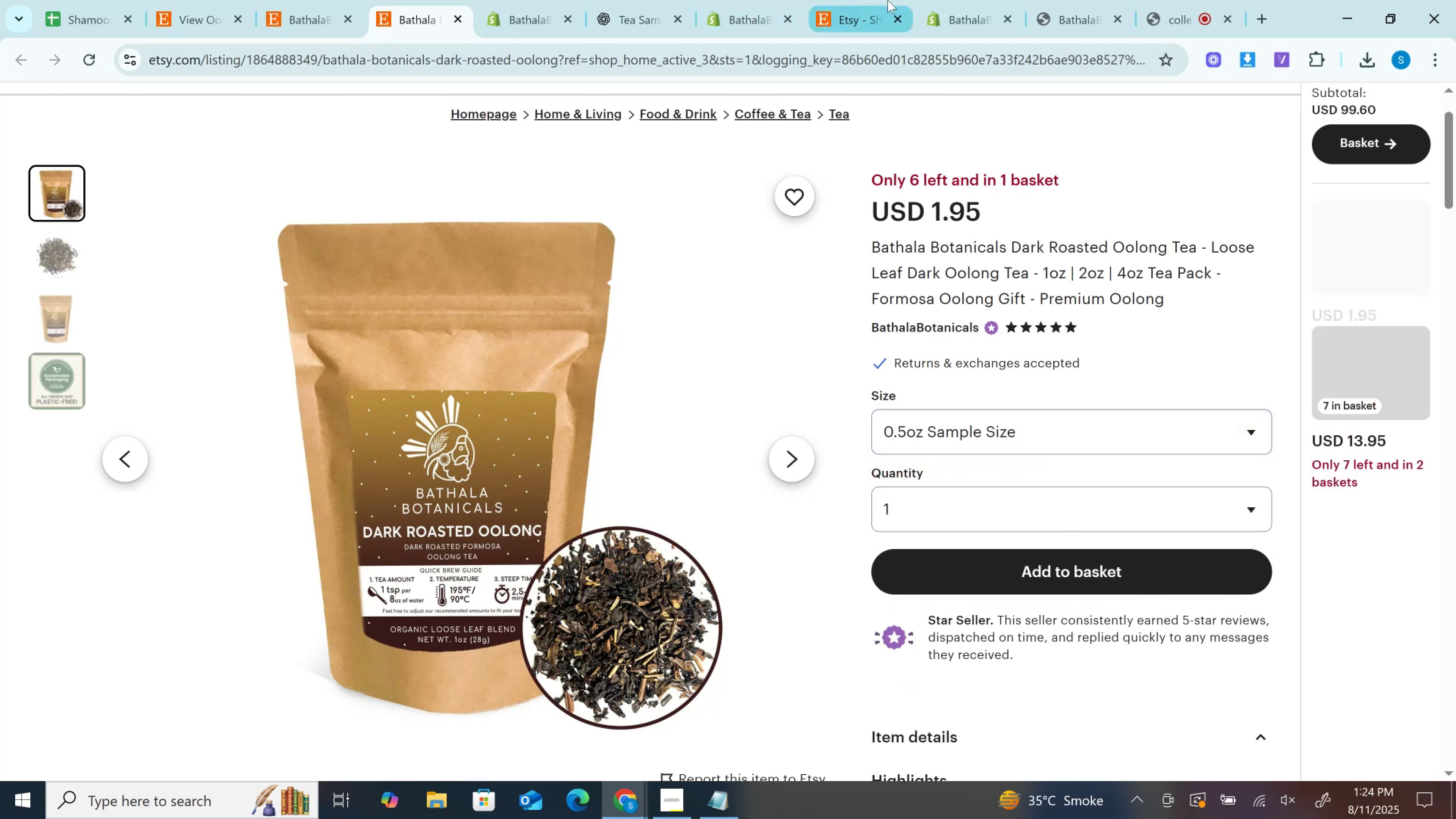 
left_click([888, 0])
 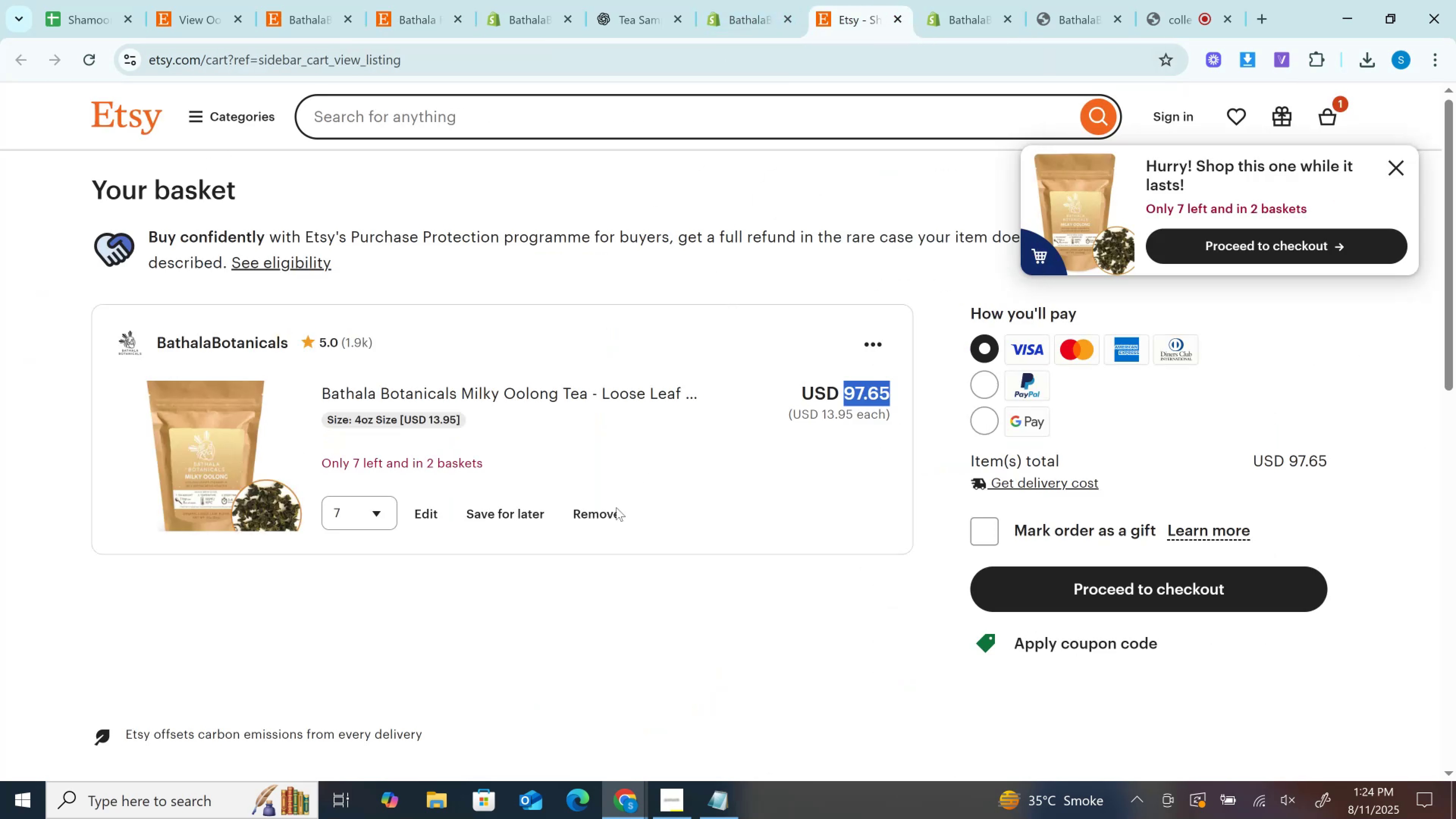 
left_click([605, 517])
 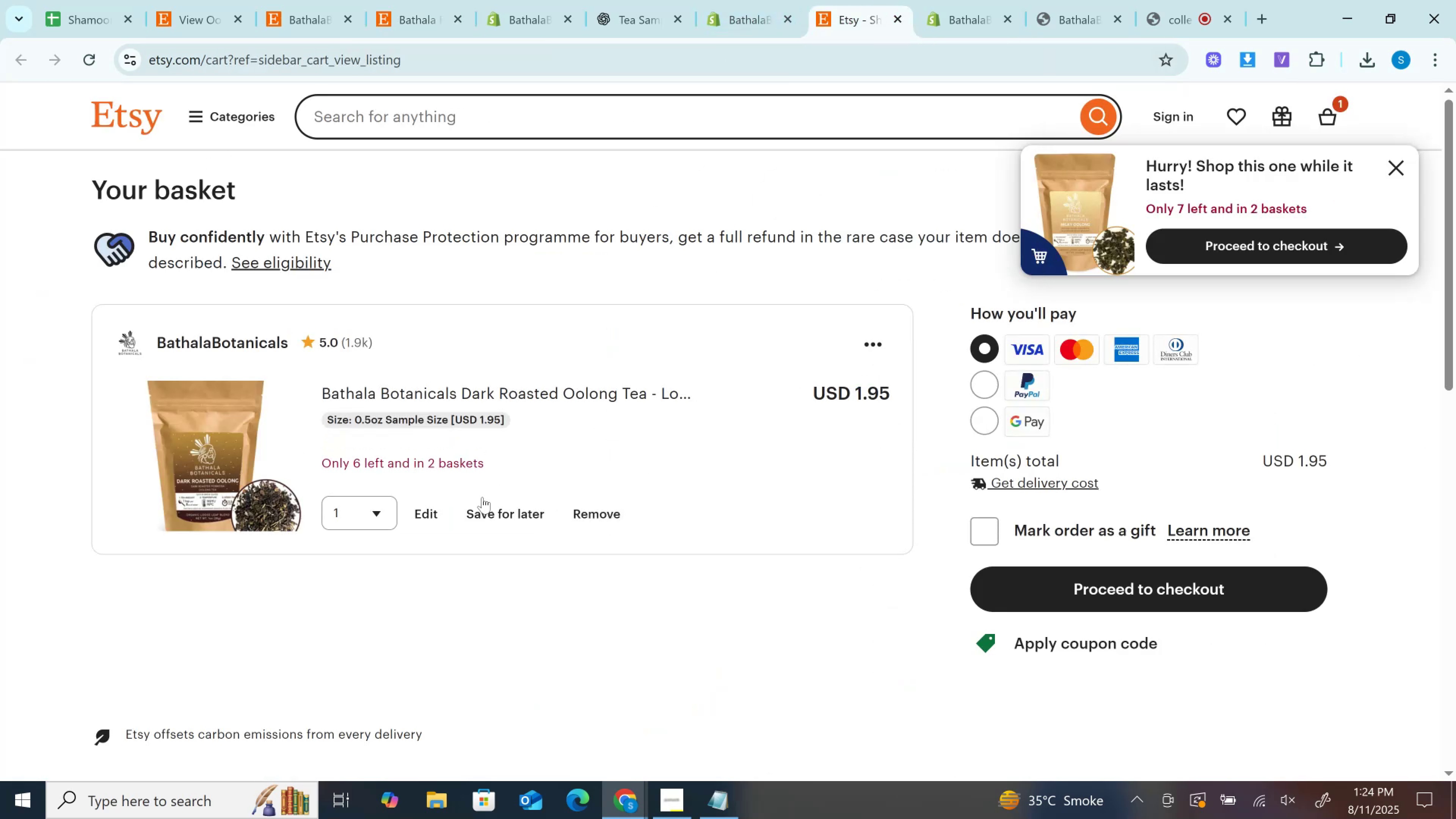 
double_click([883, 390])
 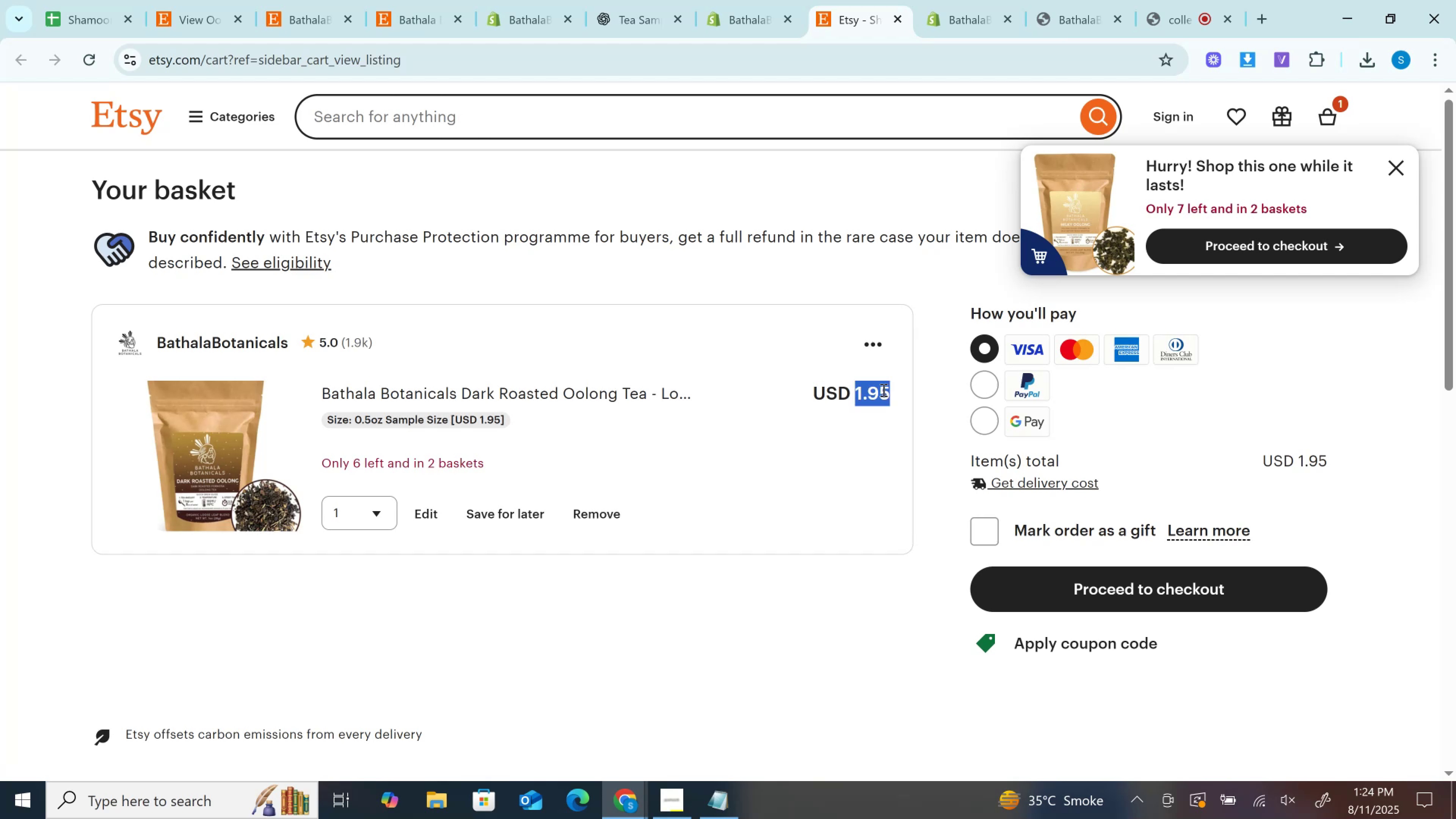 
key(Control+C)
 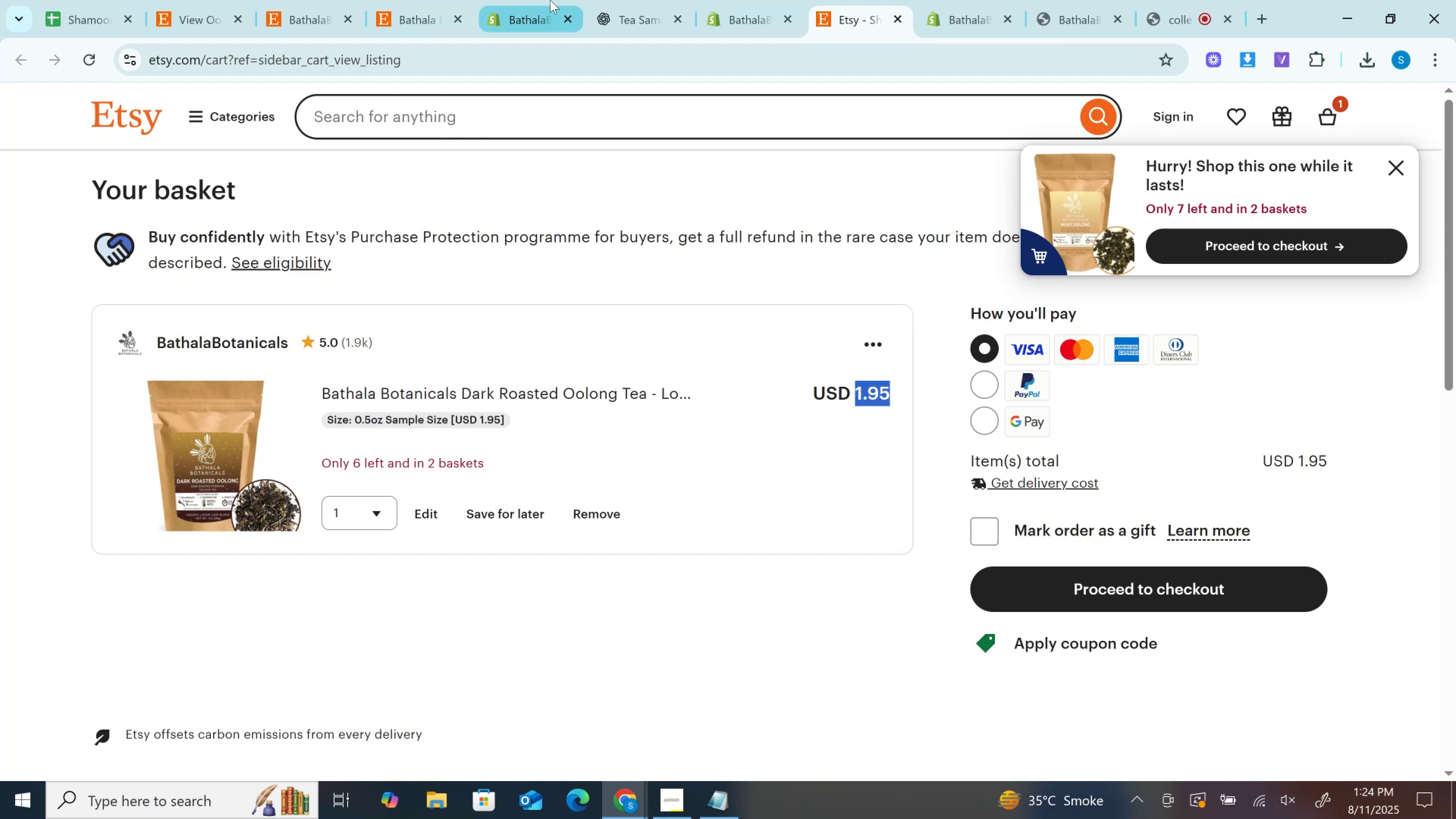 
left_click([550, 0])
 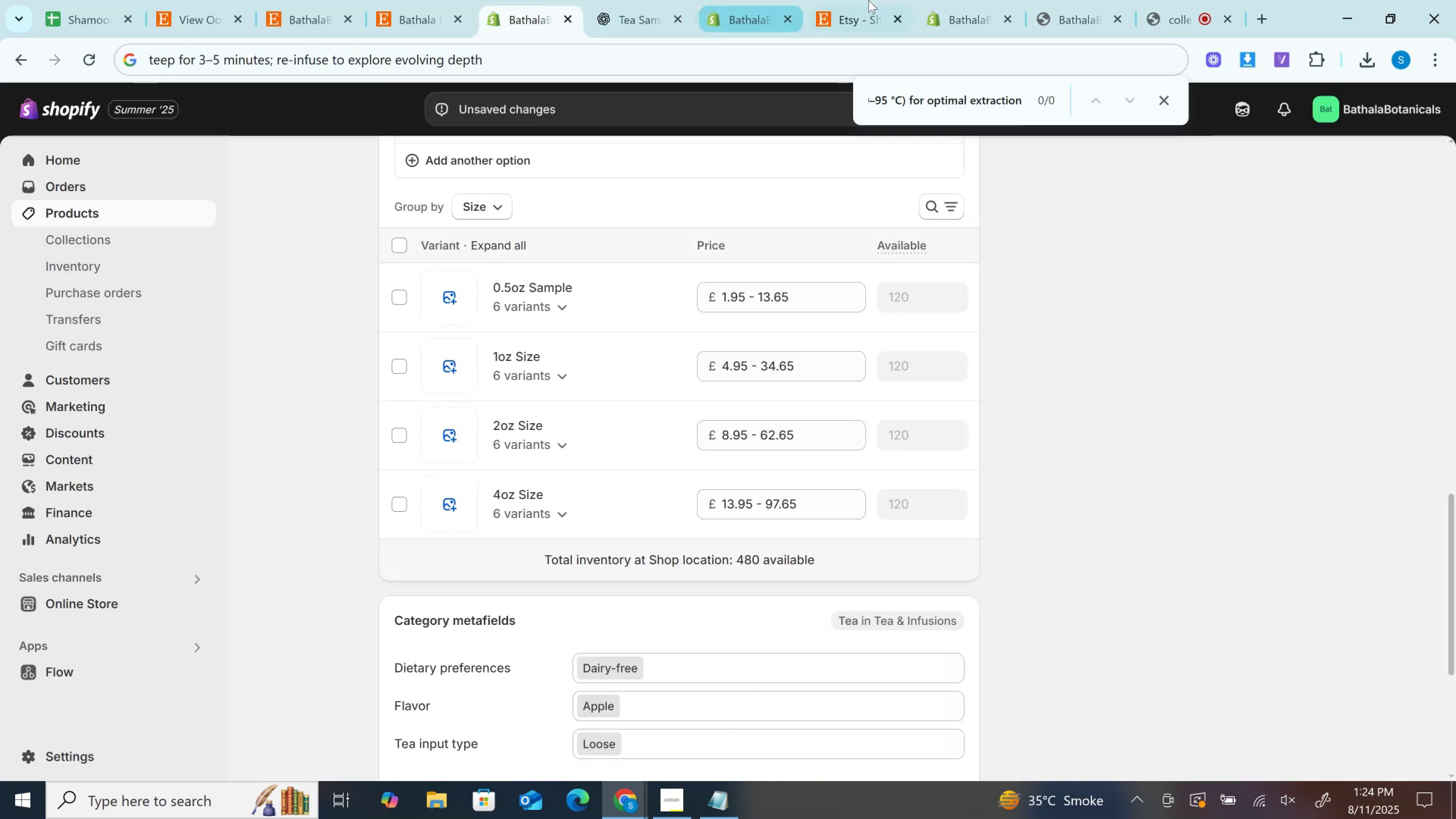 
left_click_drag(start_coordinate=[887, 0], to_coordinate=[666, 0])
 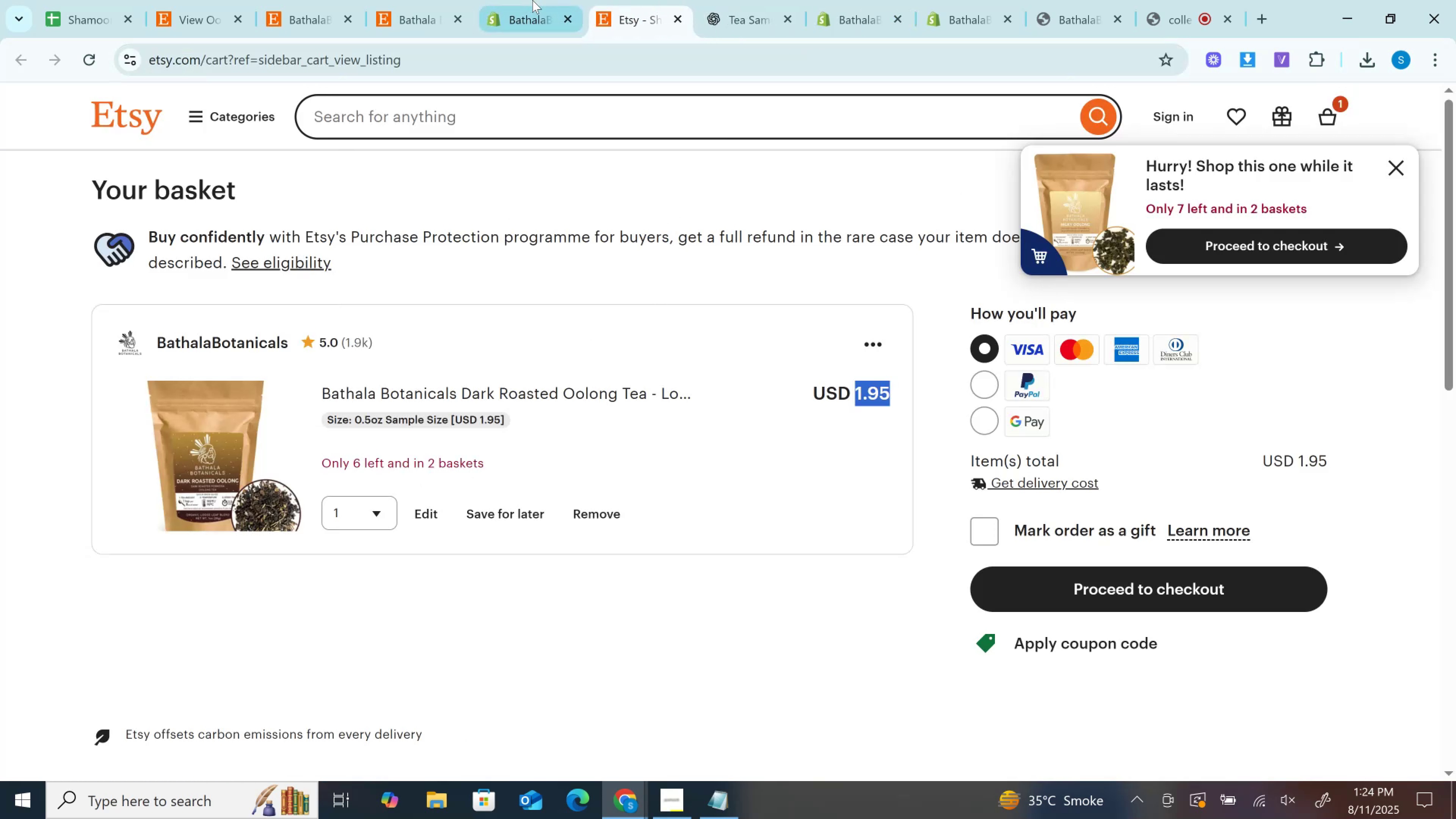 
left_click([532, 0])
 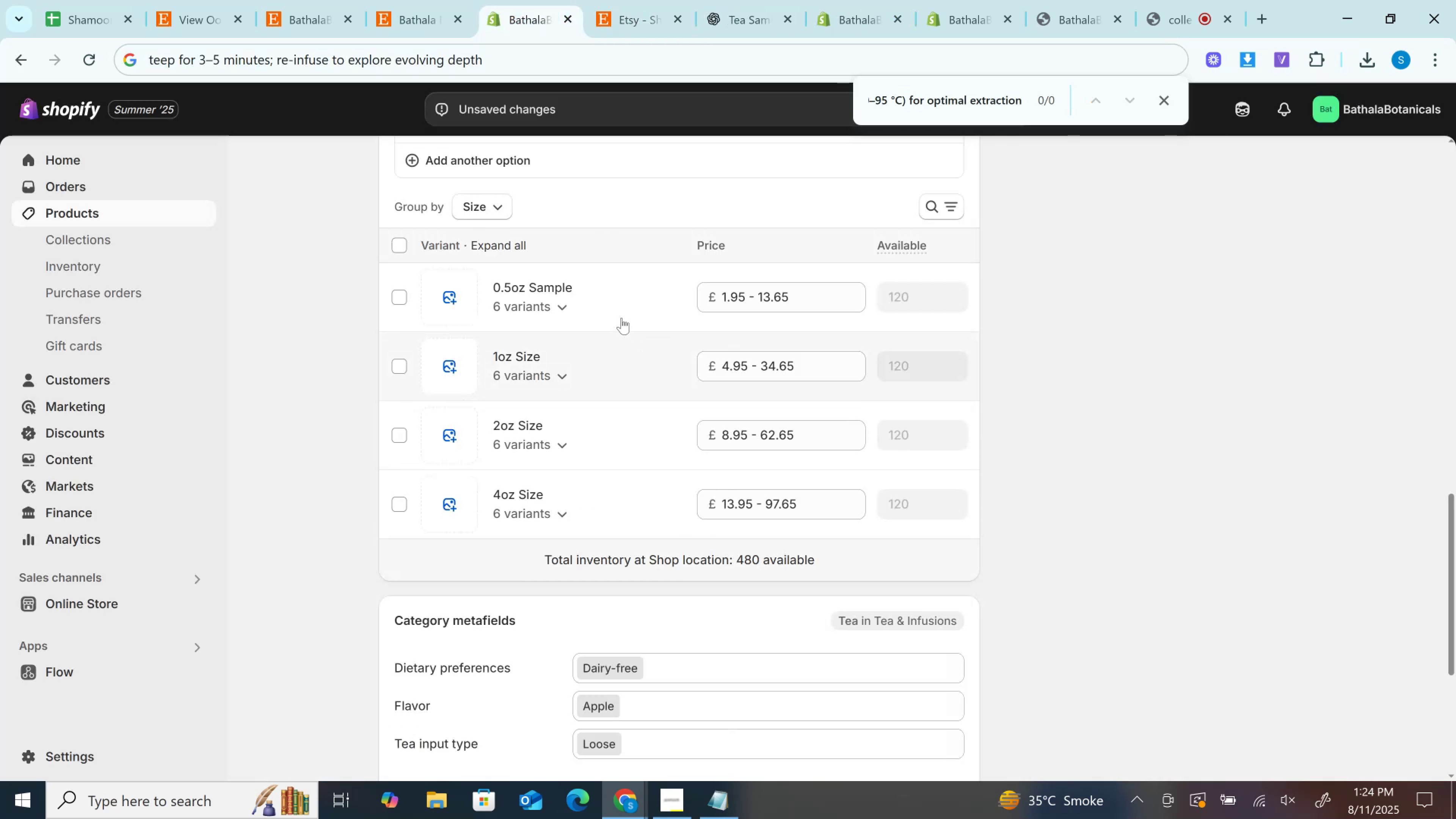 
left_click([619, 301])
 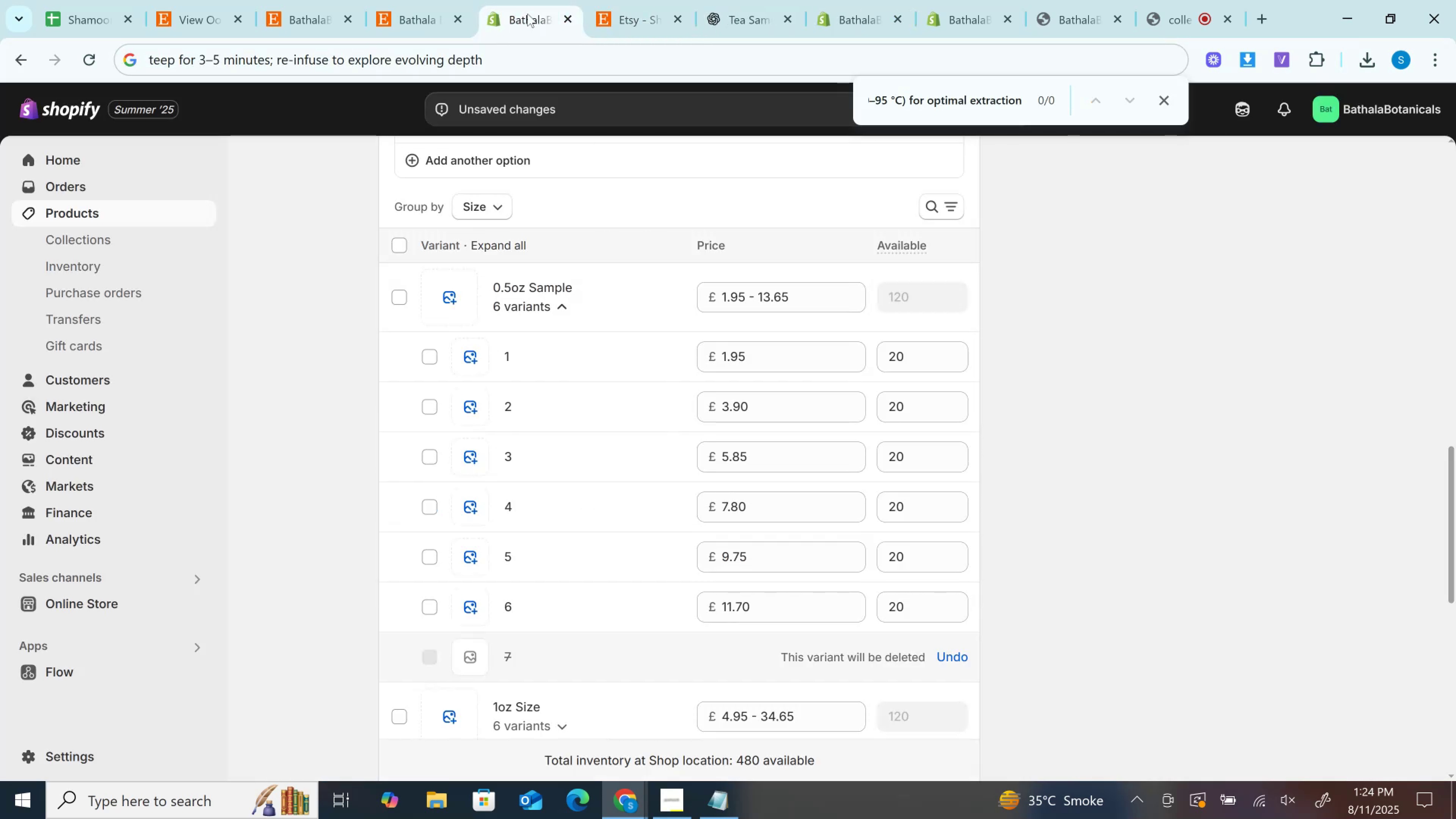 
left_click([624, 0])
 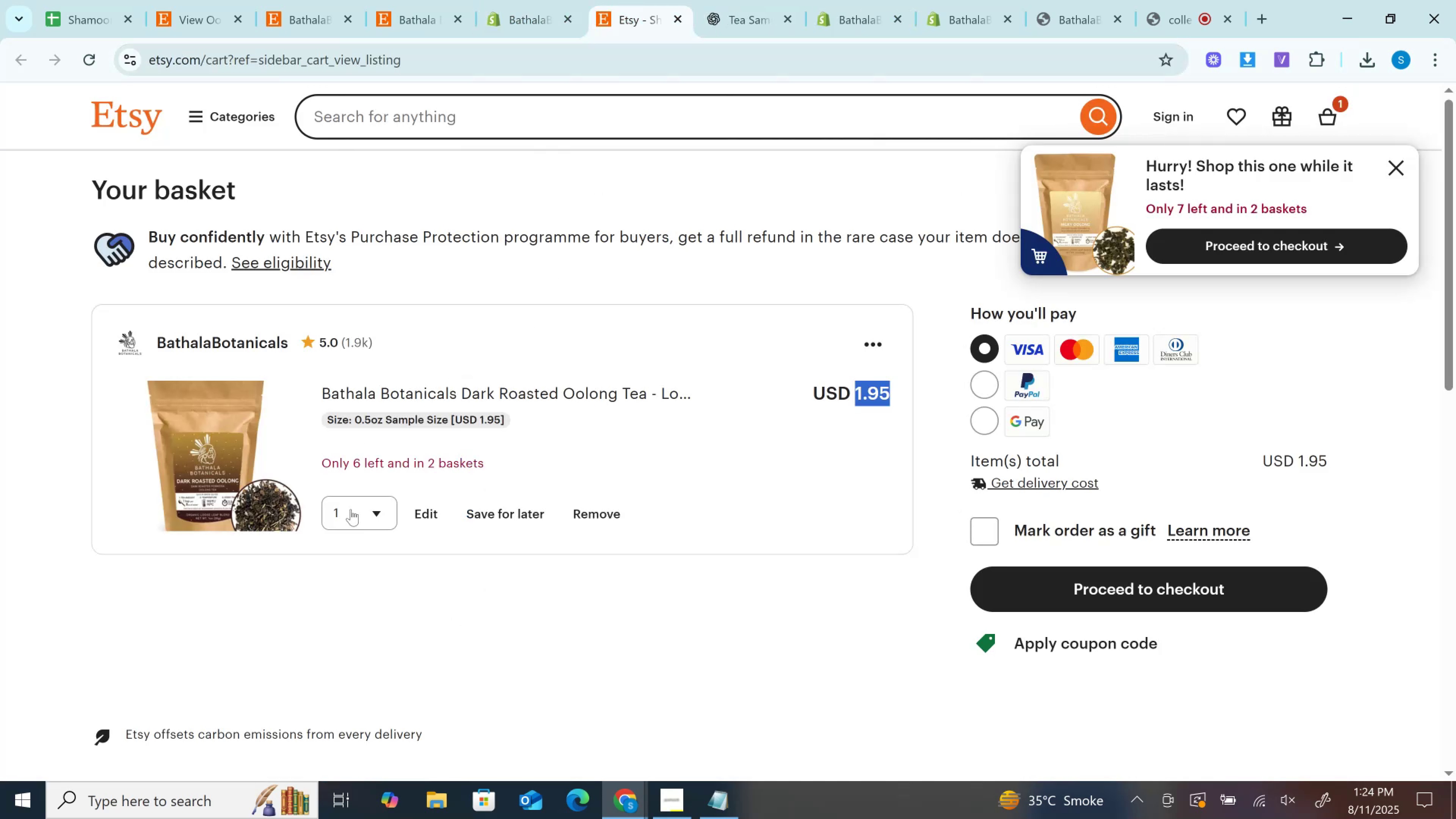 
left_click([355, 522])
 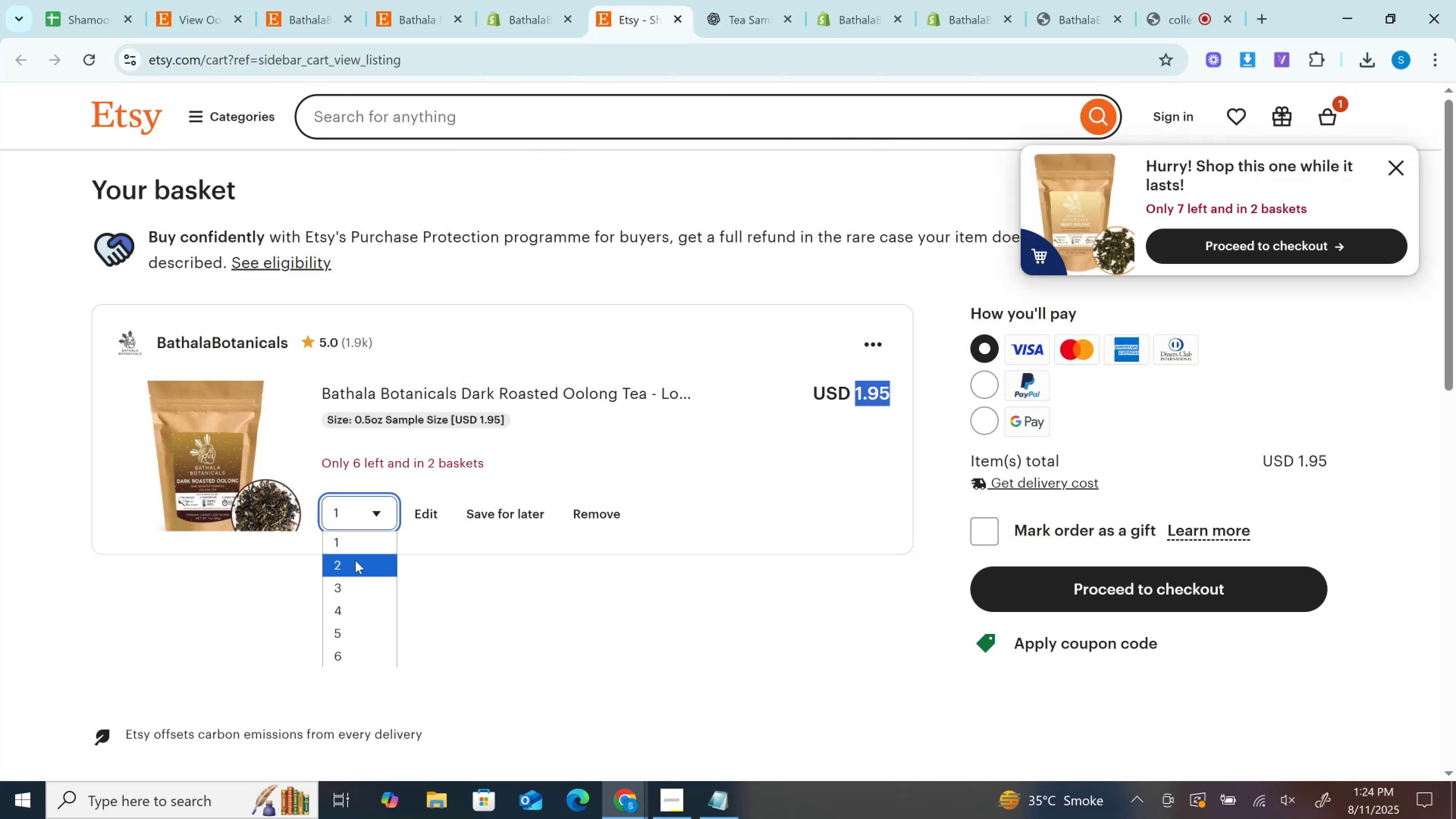 
left_click([355, 560])
 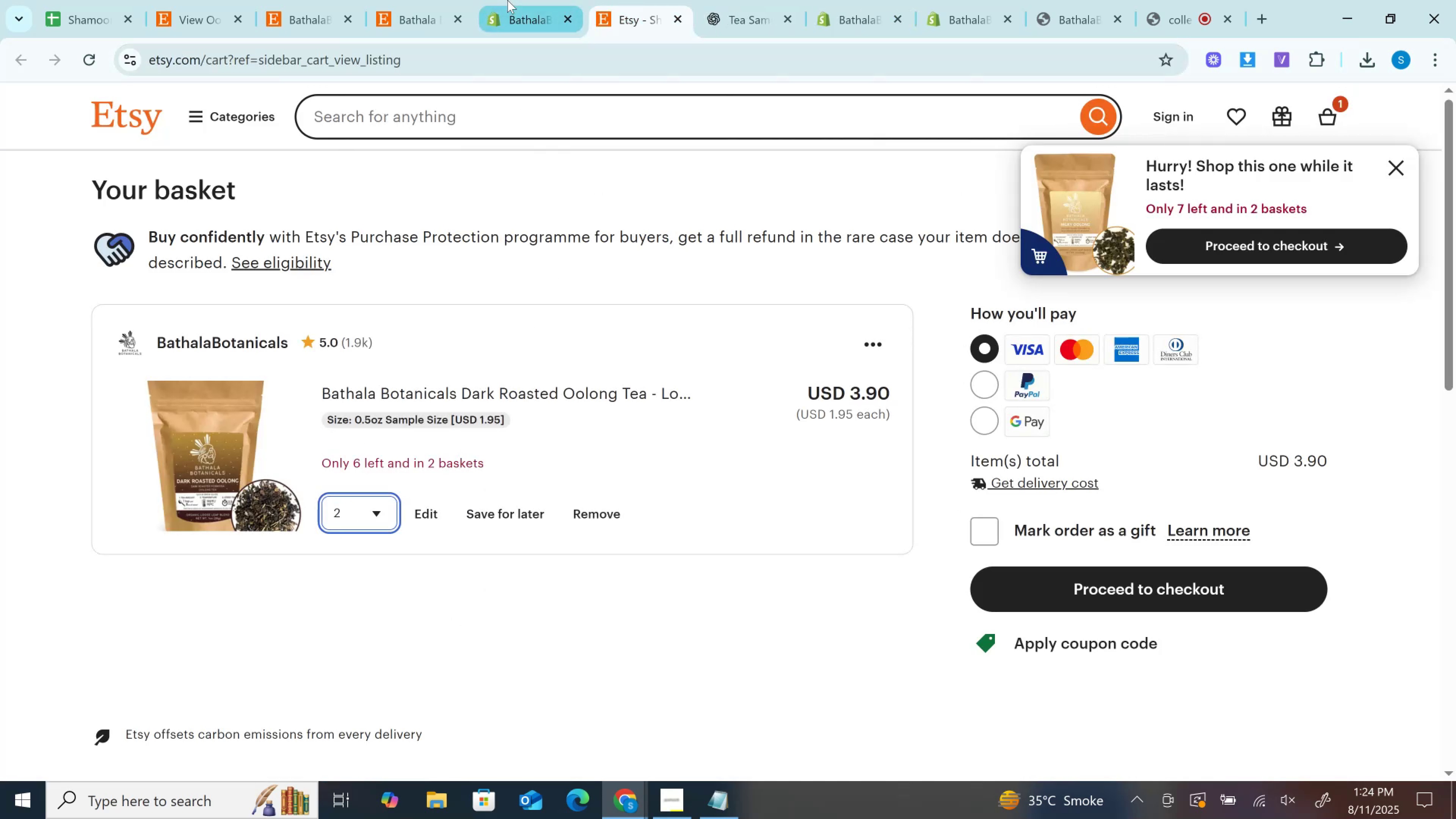 
left_click([507, 0])
 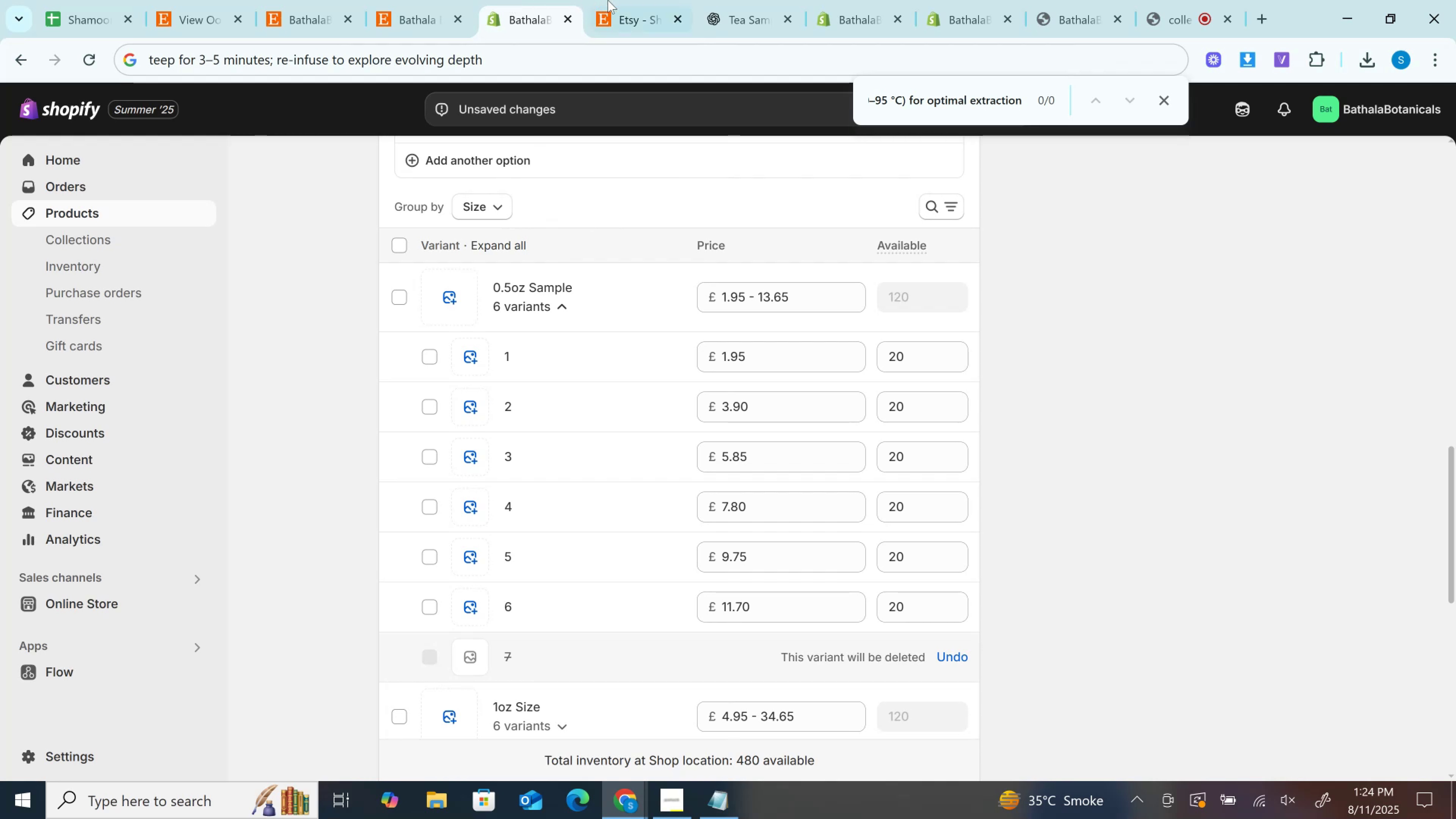 
left_click([610, 0])
 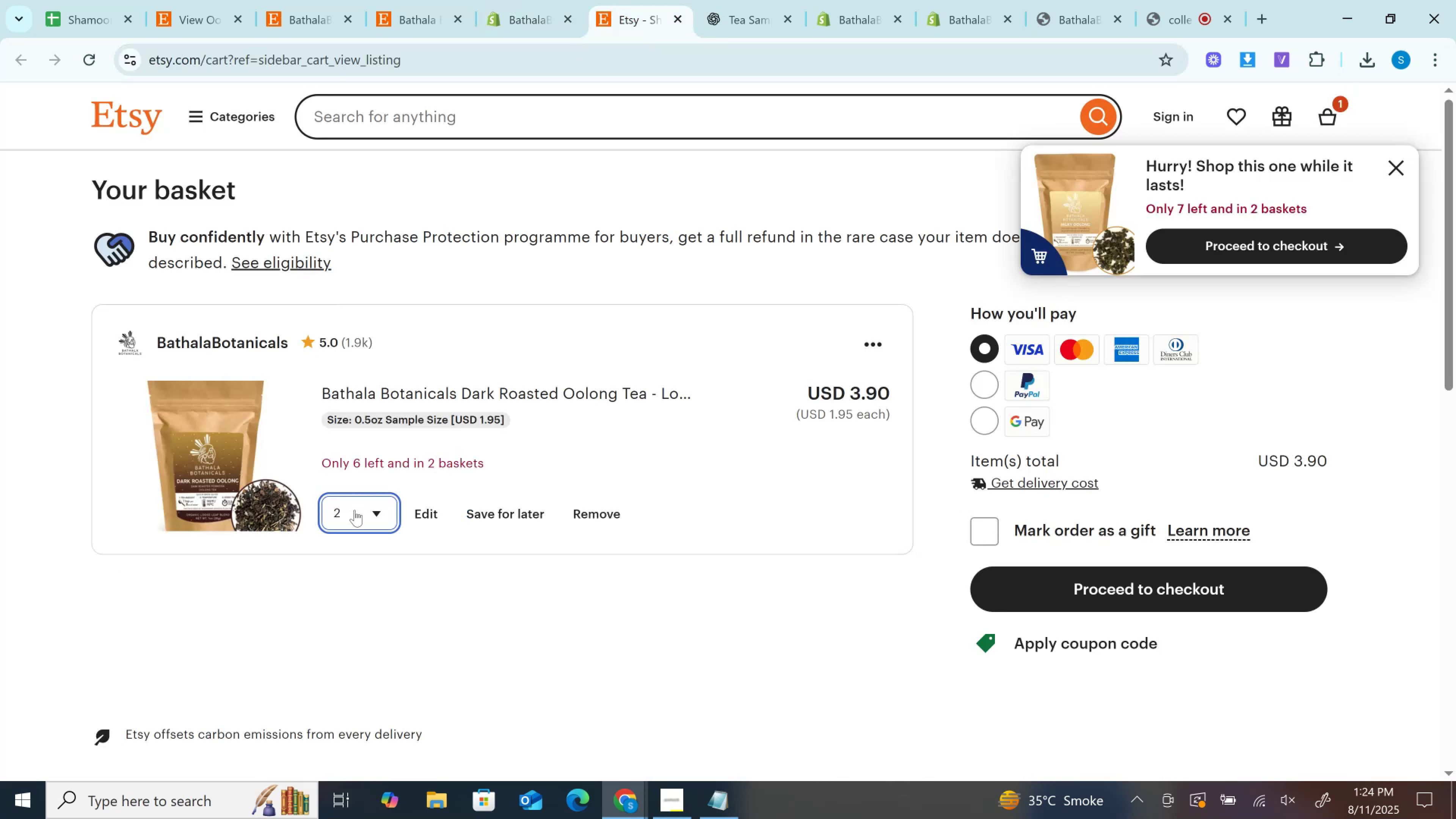 
left_click([356, 510])
 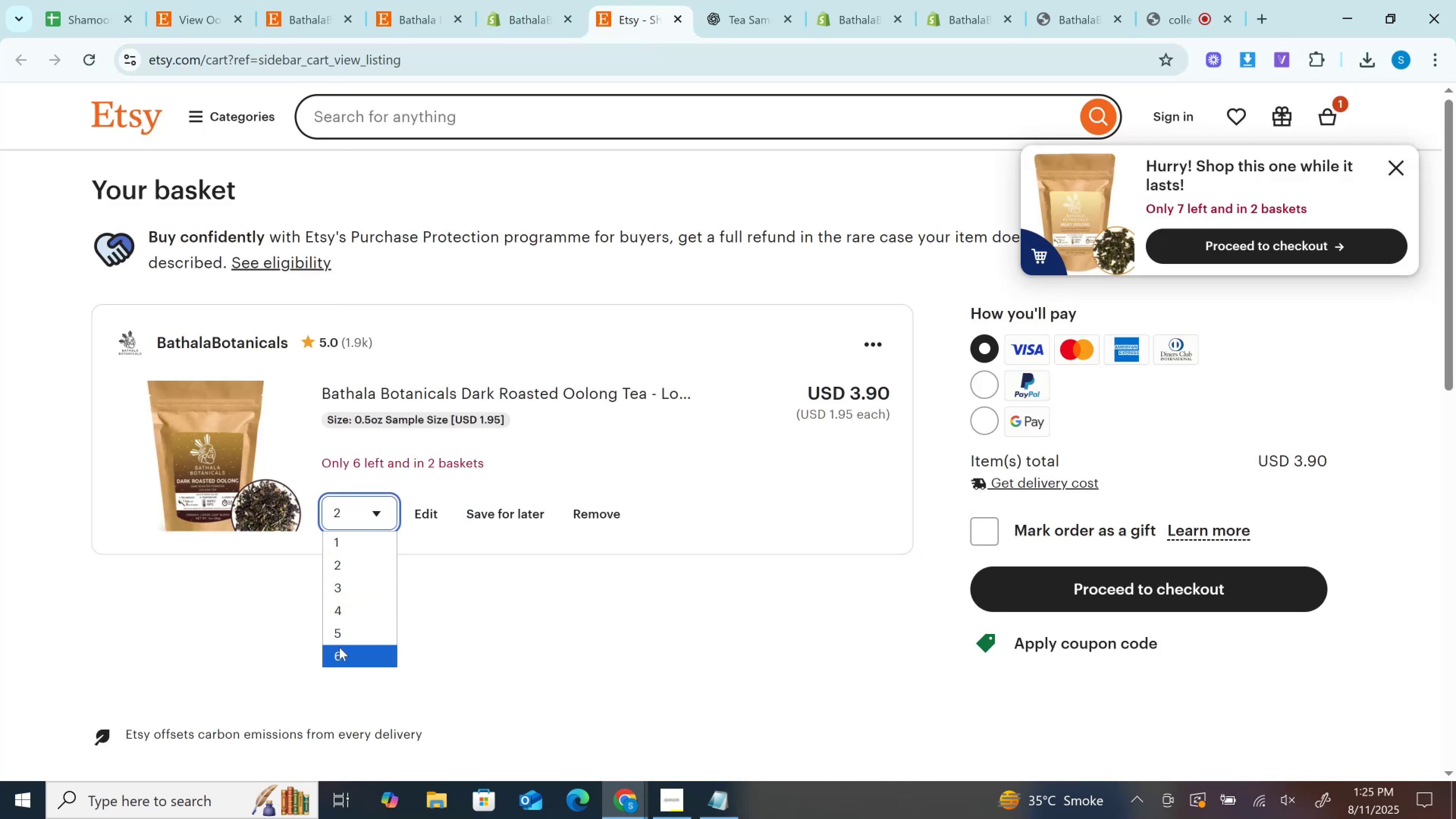 
left_click([339, 647])
 